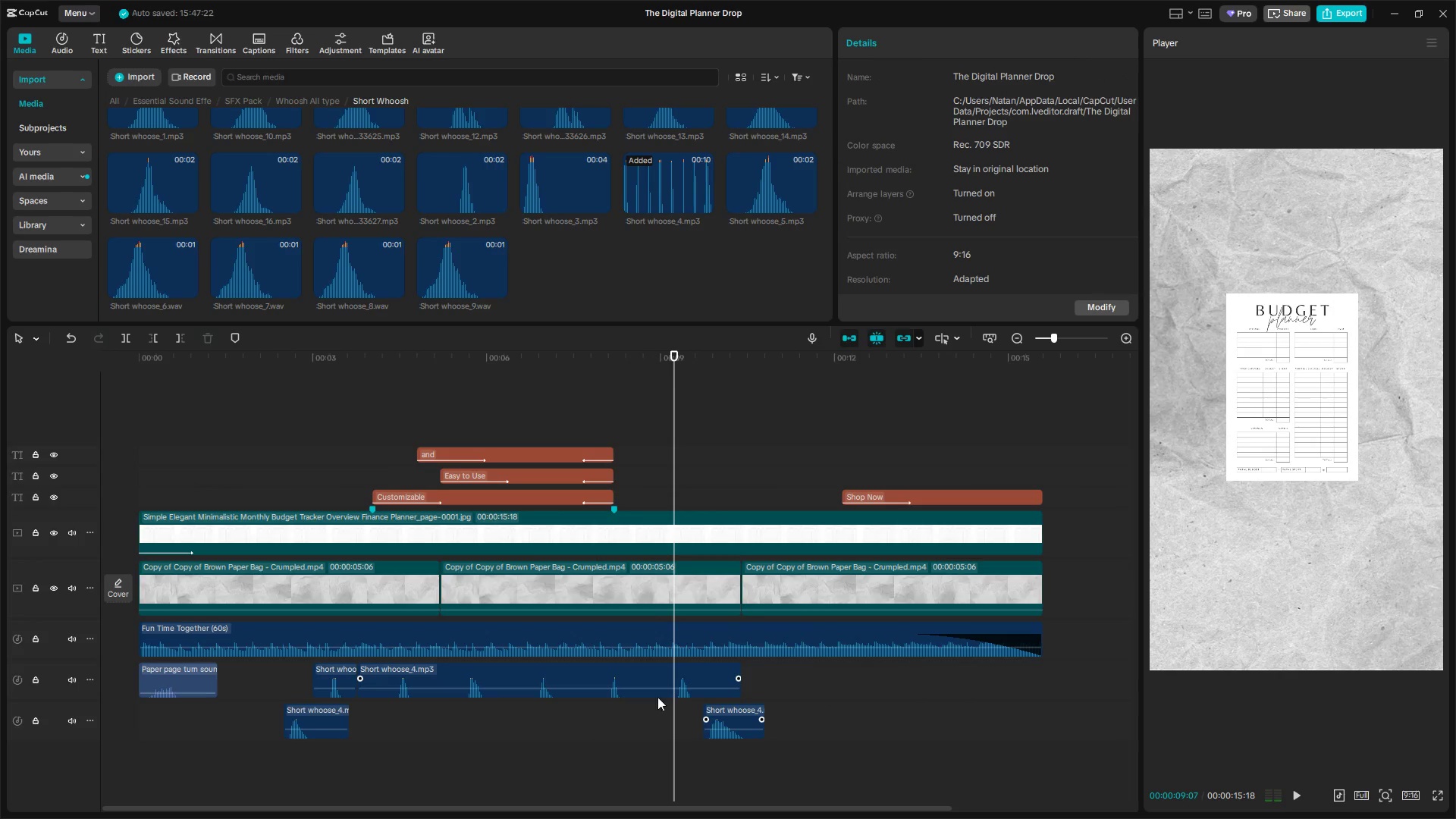 
left_click_drag(start_coordinate=[660, 678], to_coordinate=[682, 679])
 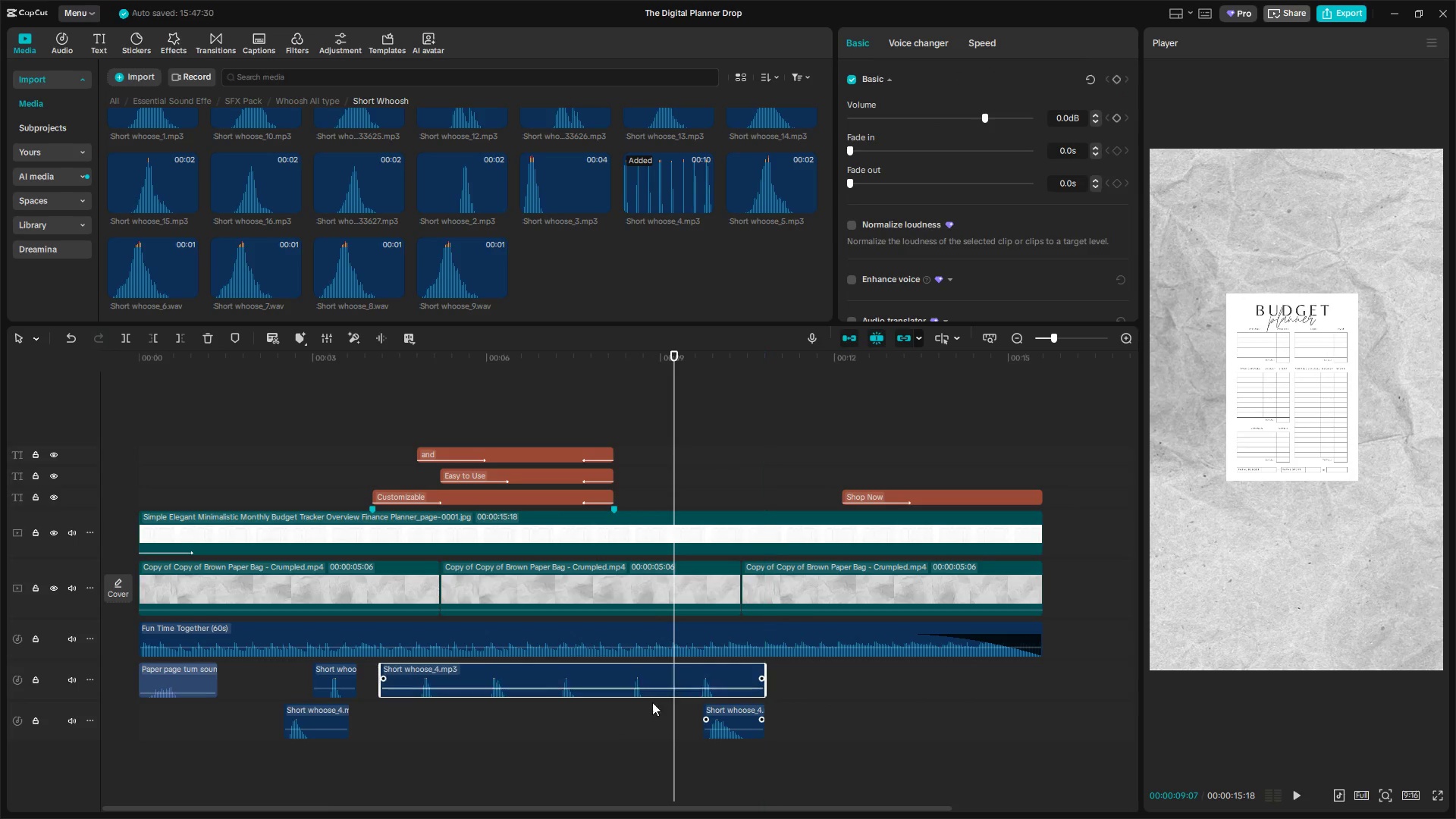 
left_click([639, 711])
 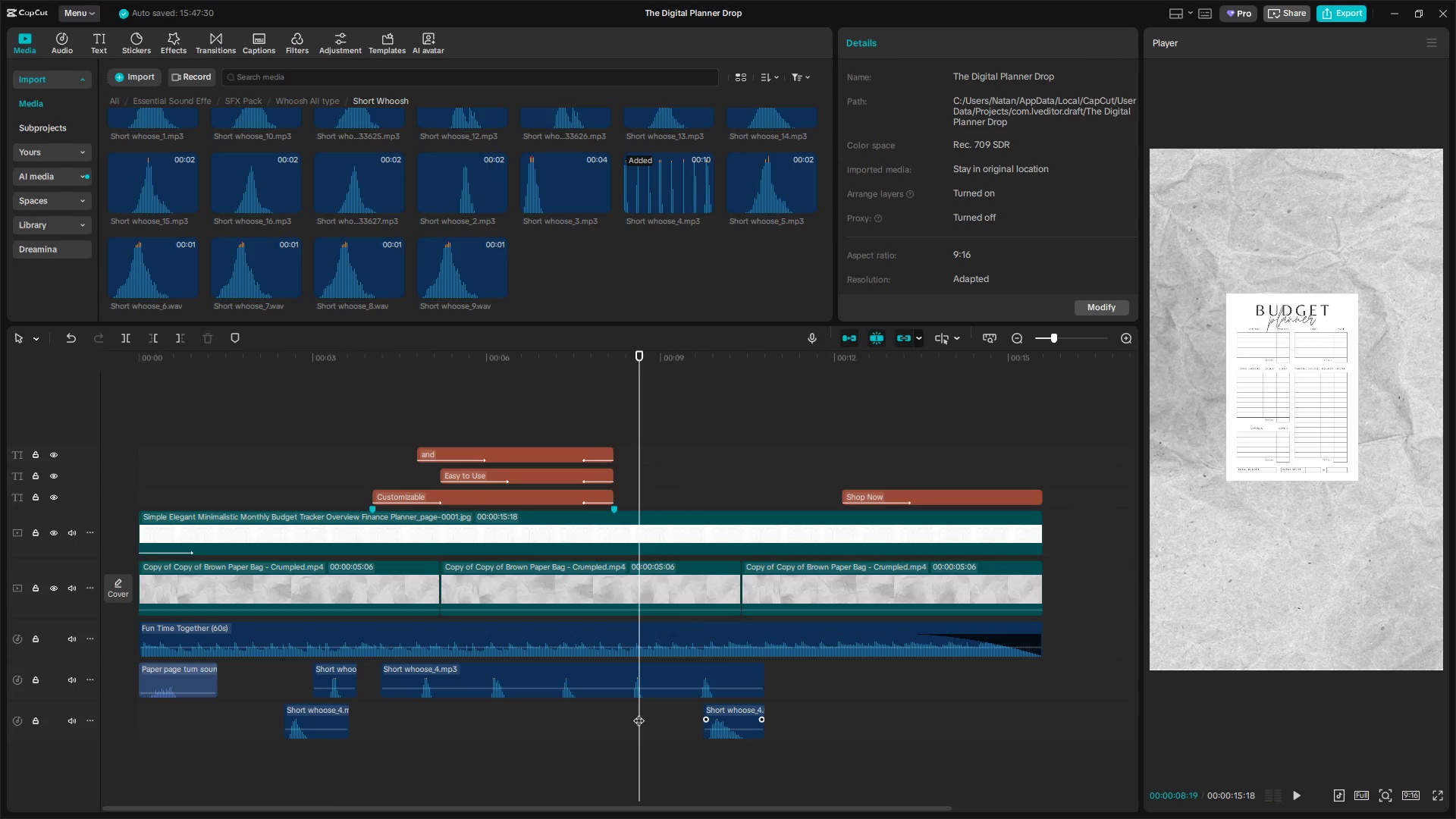 
left_click_drag(start_coordinate=[638, 714], to_coordinate=[624, 717])
 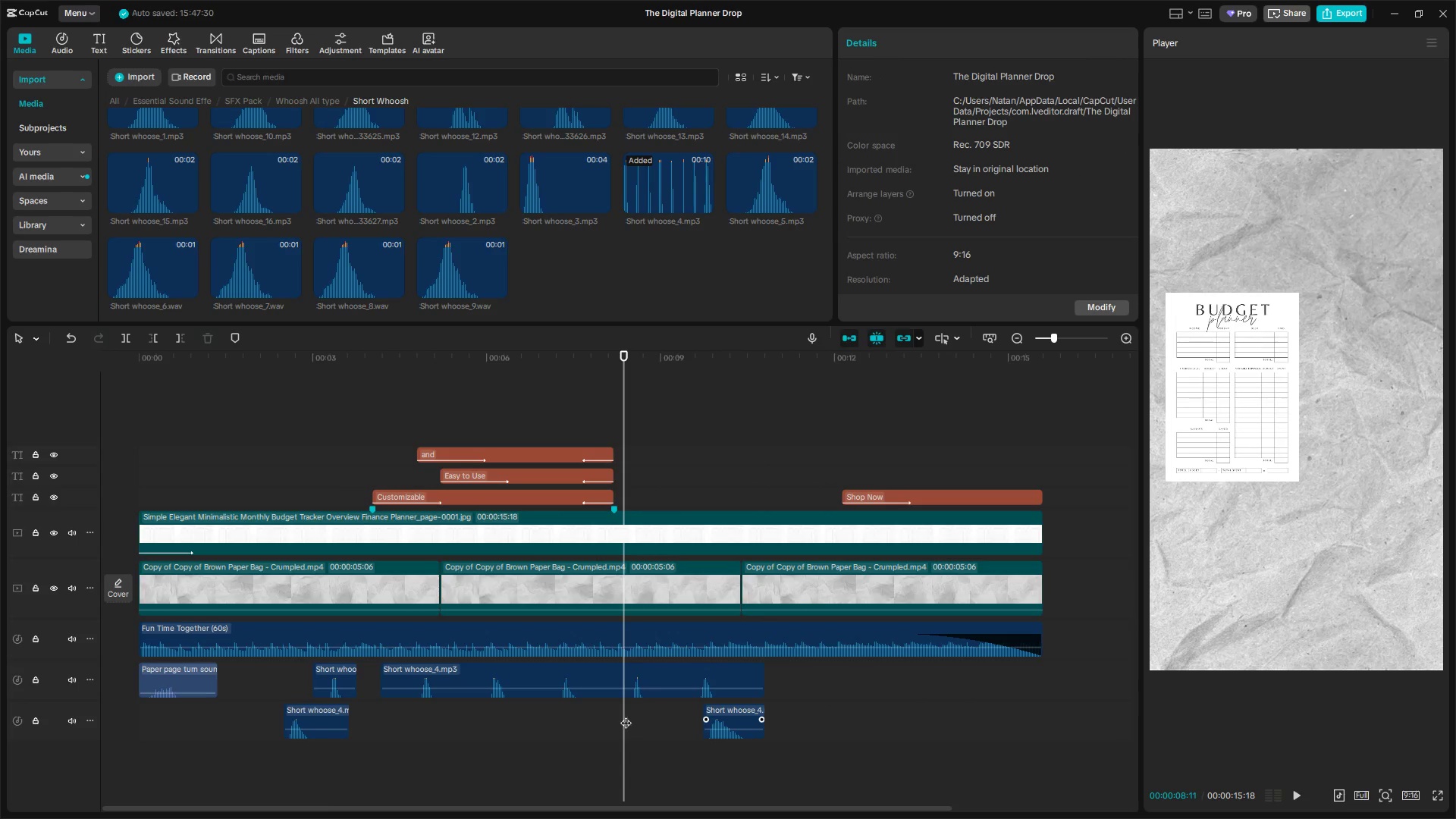 
key(Space)
 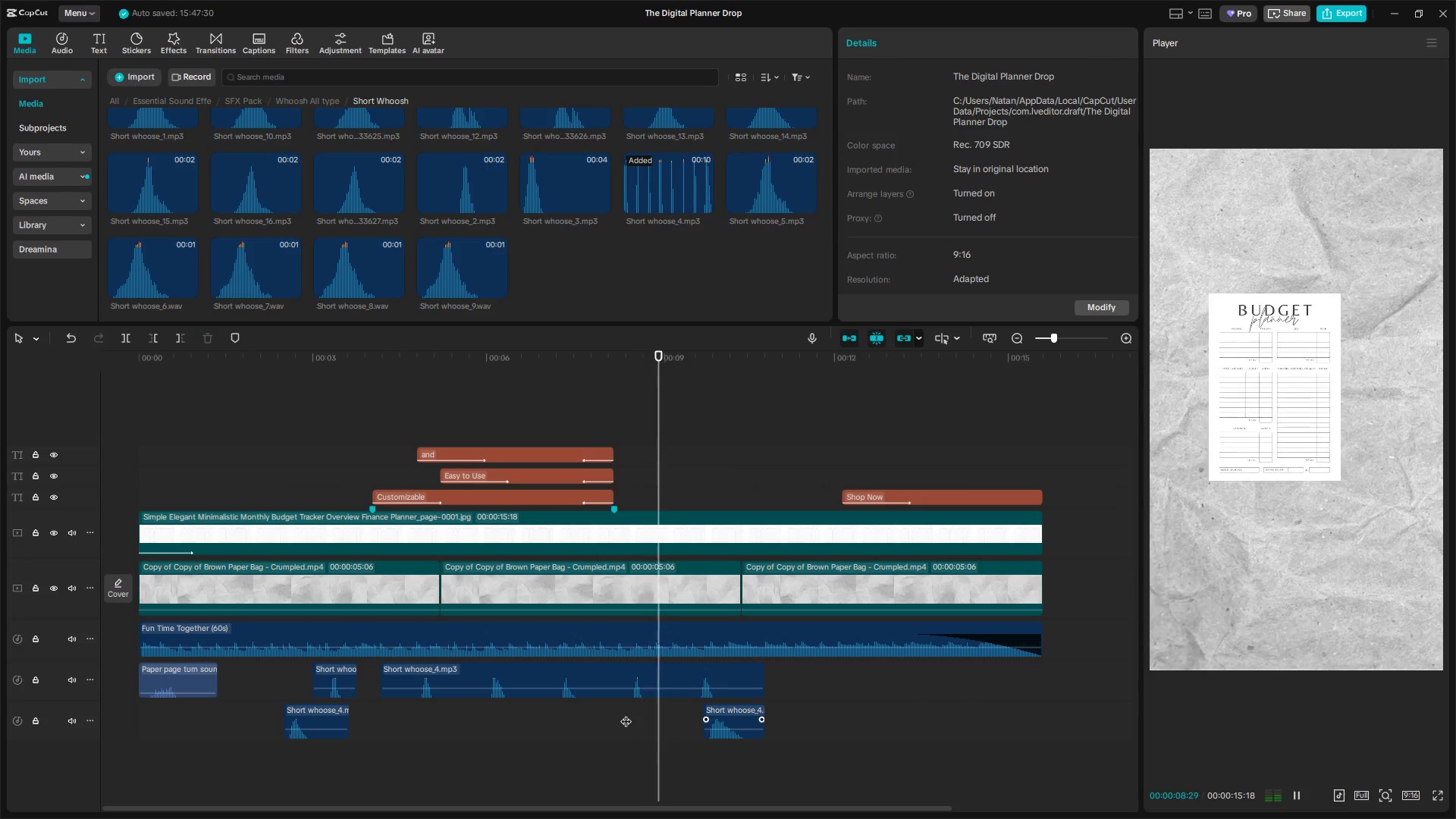 
key(Space)
 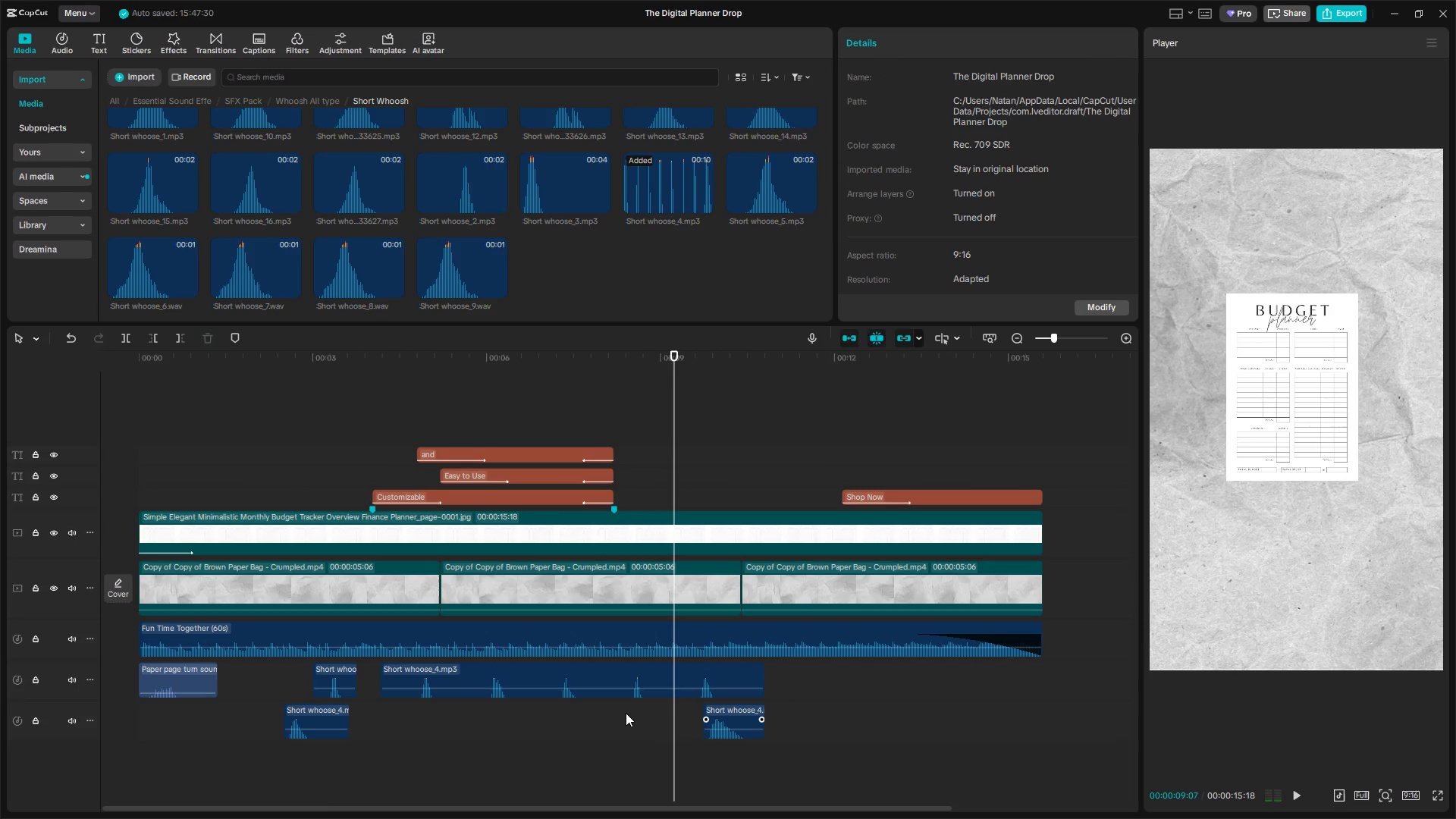 
left_click([626, 713])
 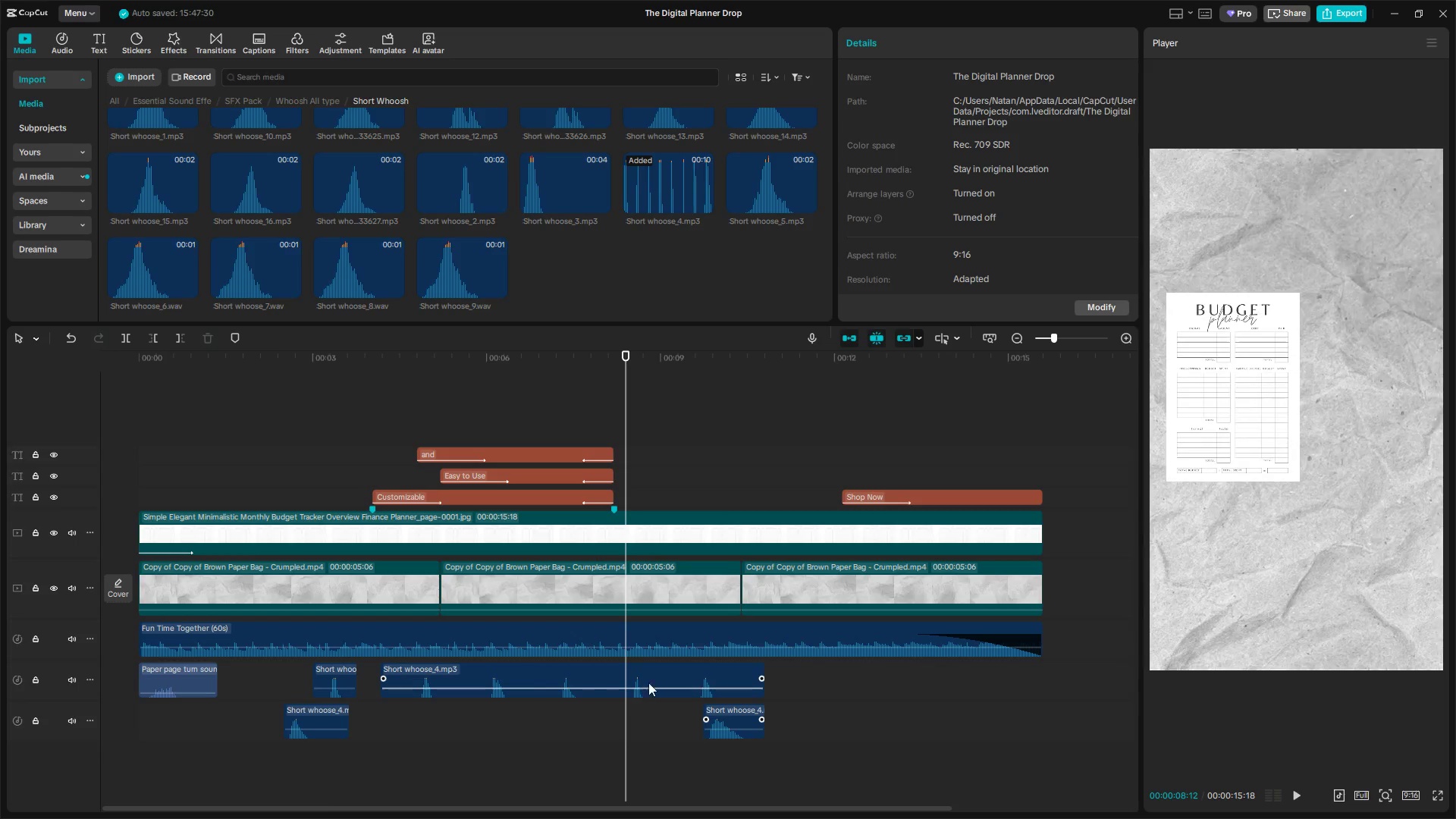 
left_click_drag(start_coordinate=[651, 675], to_coordinate=[661, 675])
 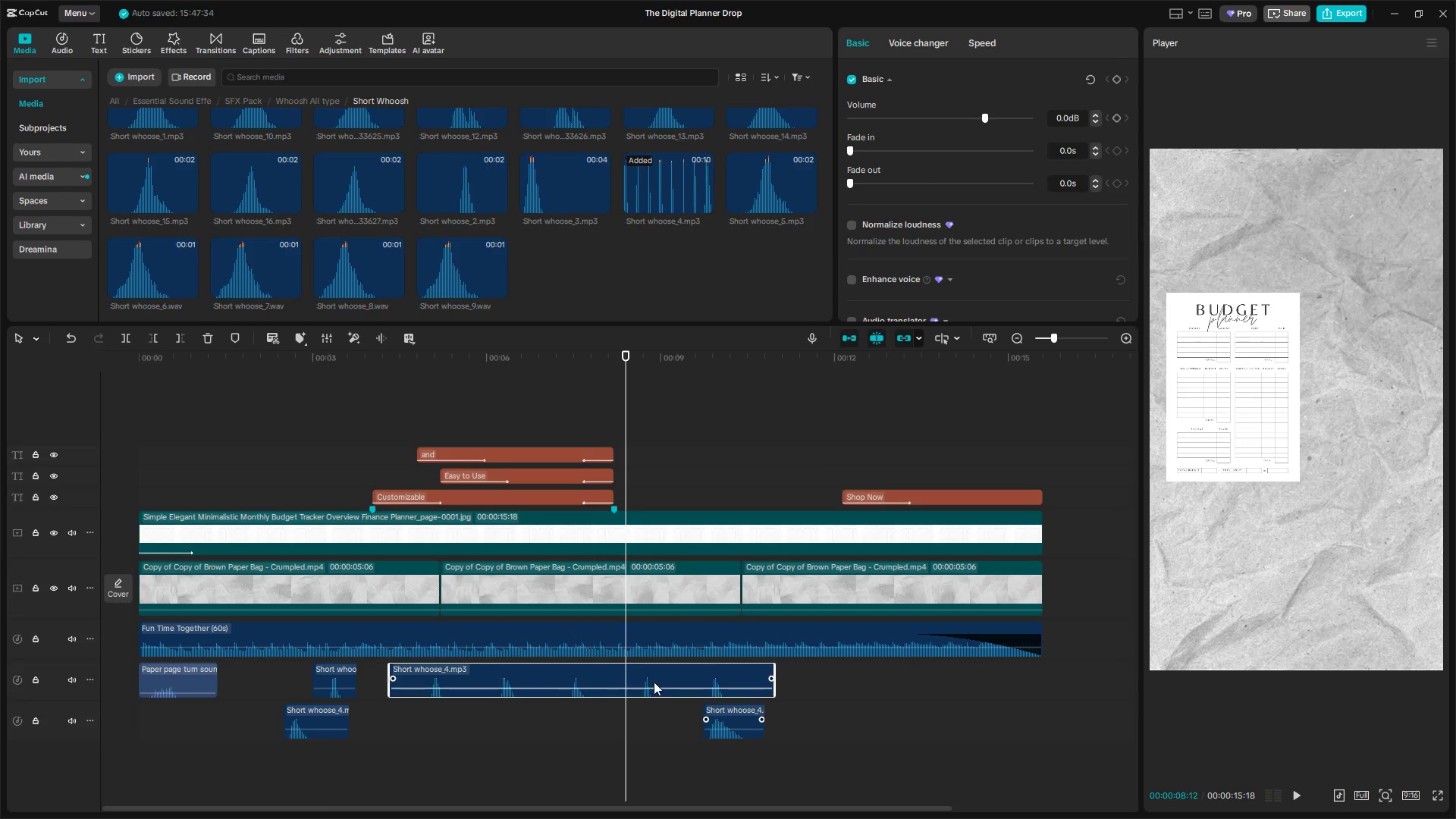 
key(Space)
 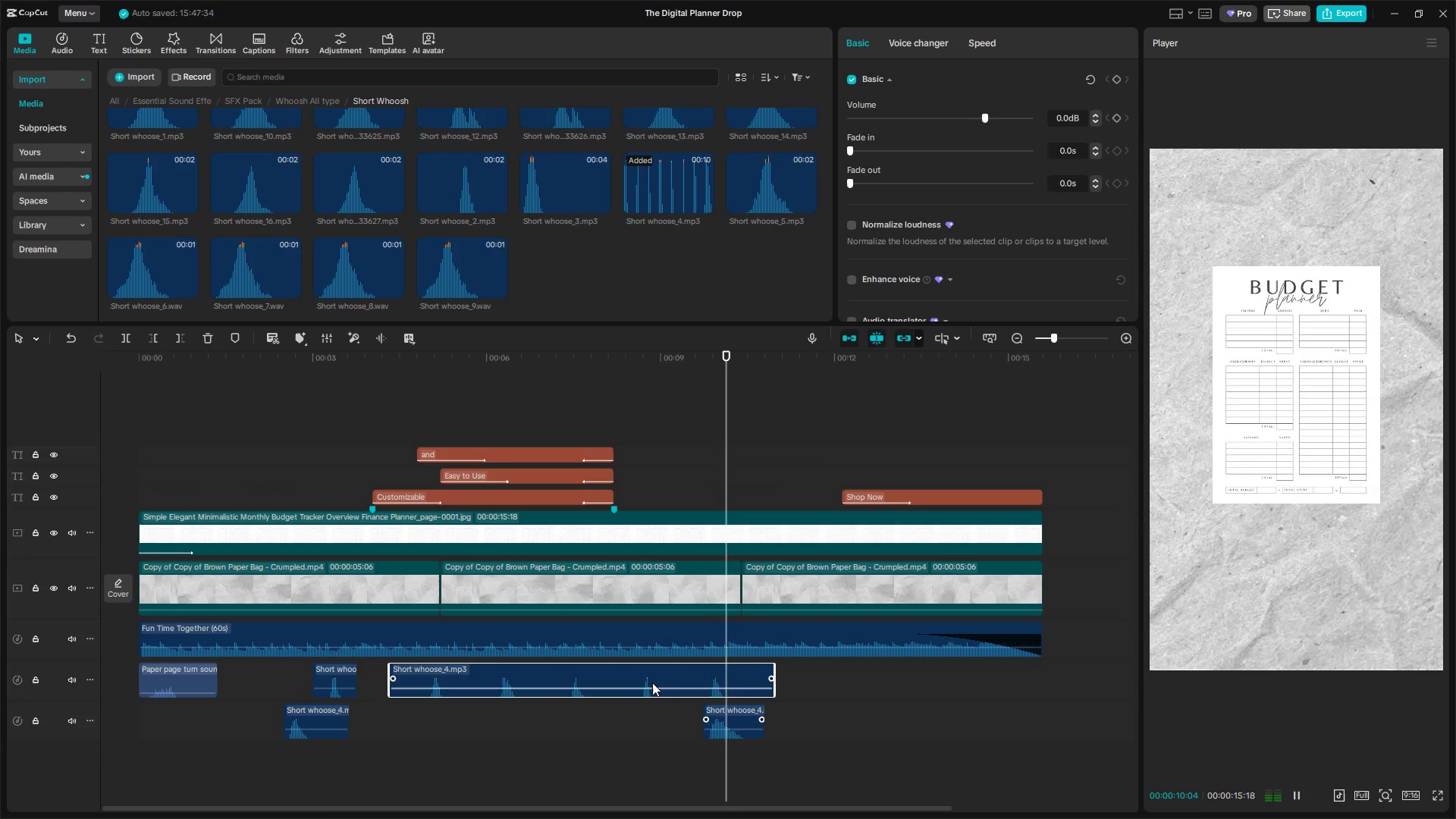 
key(Space)
 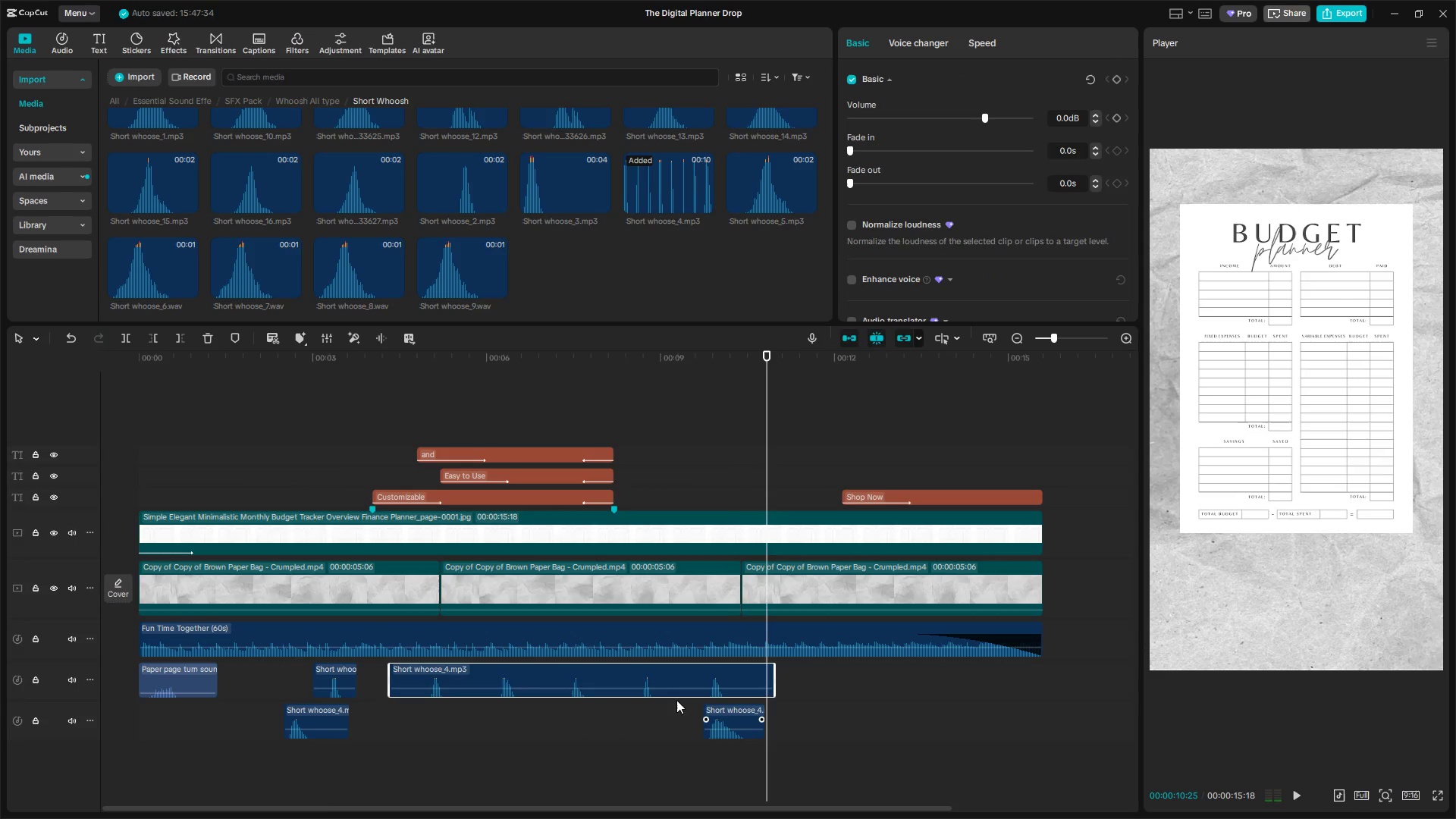 
left_click([682, 689])
 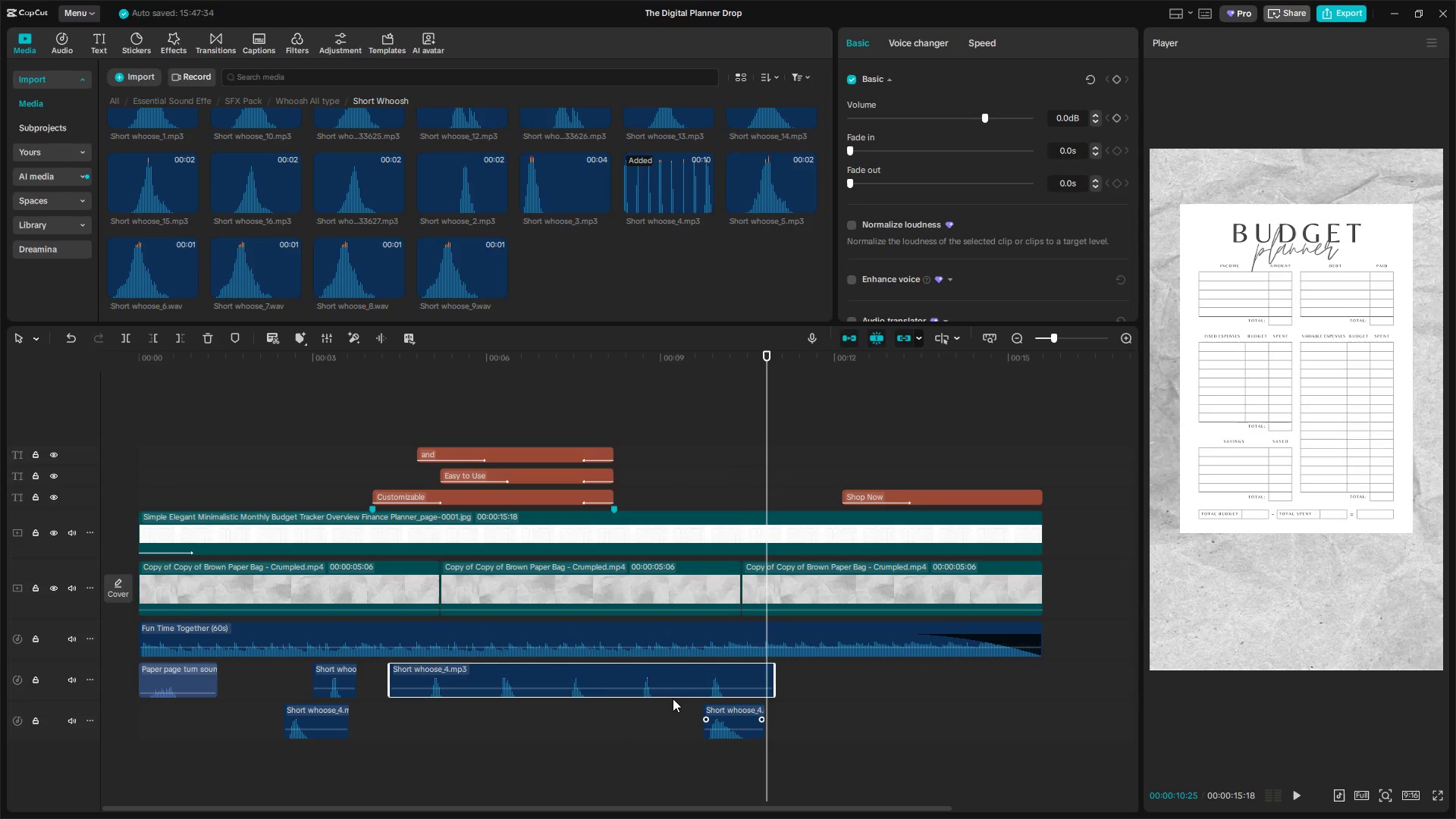 
left_click([678, 673])
 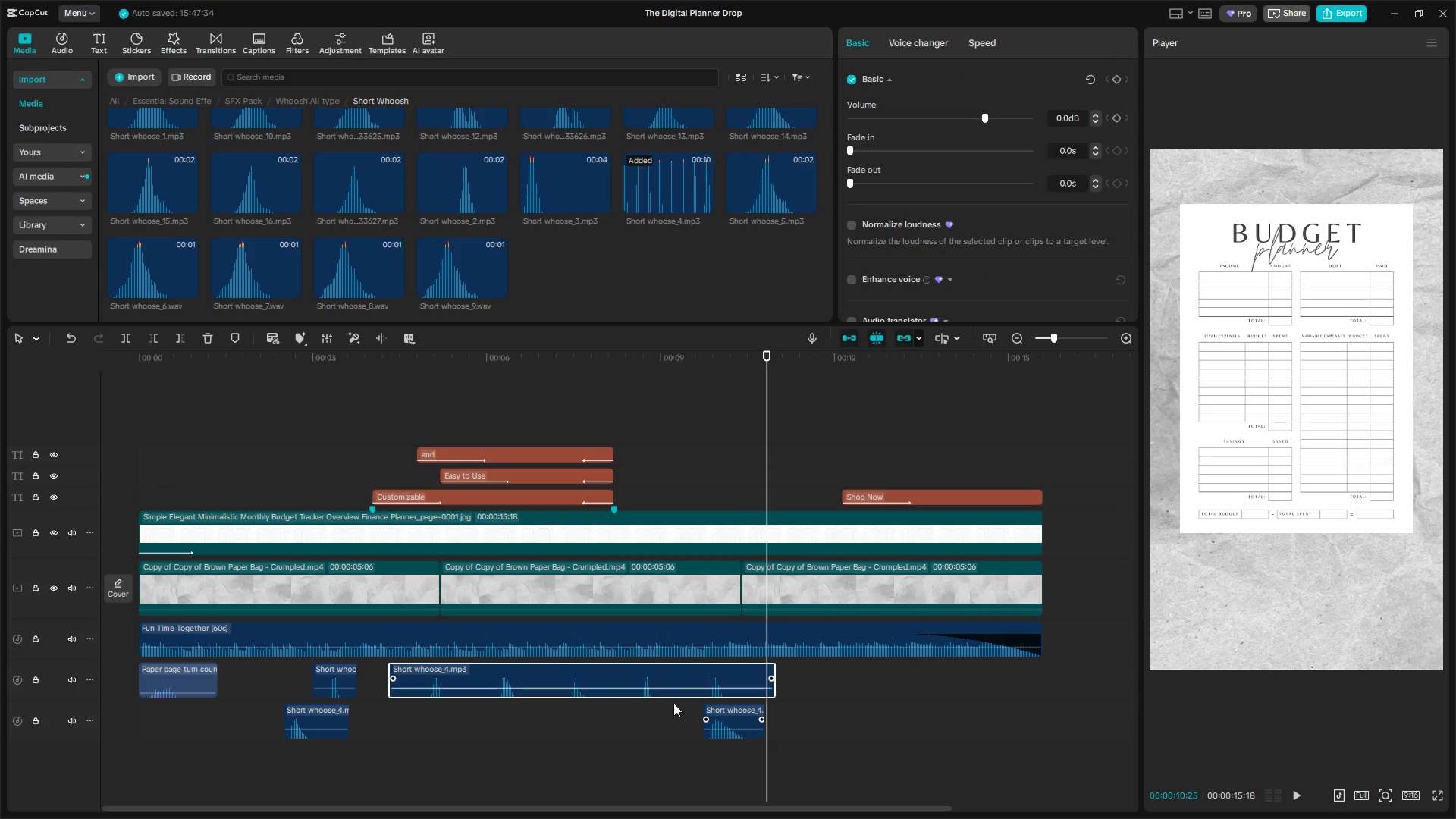 
double_click([667, 721])
 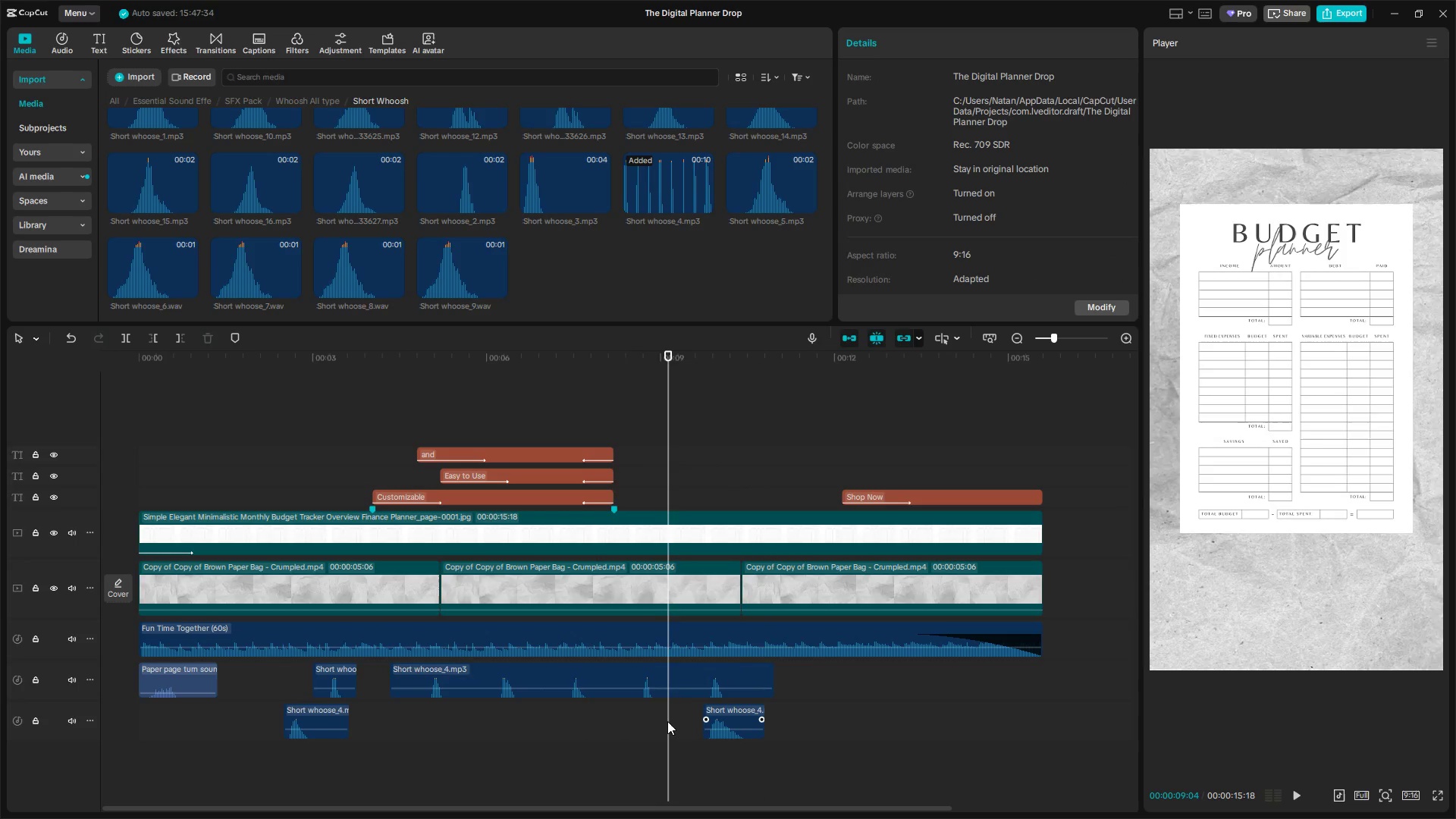 
left_click_drag(start_coordinate=[667, 721], to_coordinate=[661, 721])
 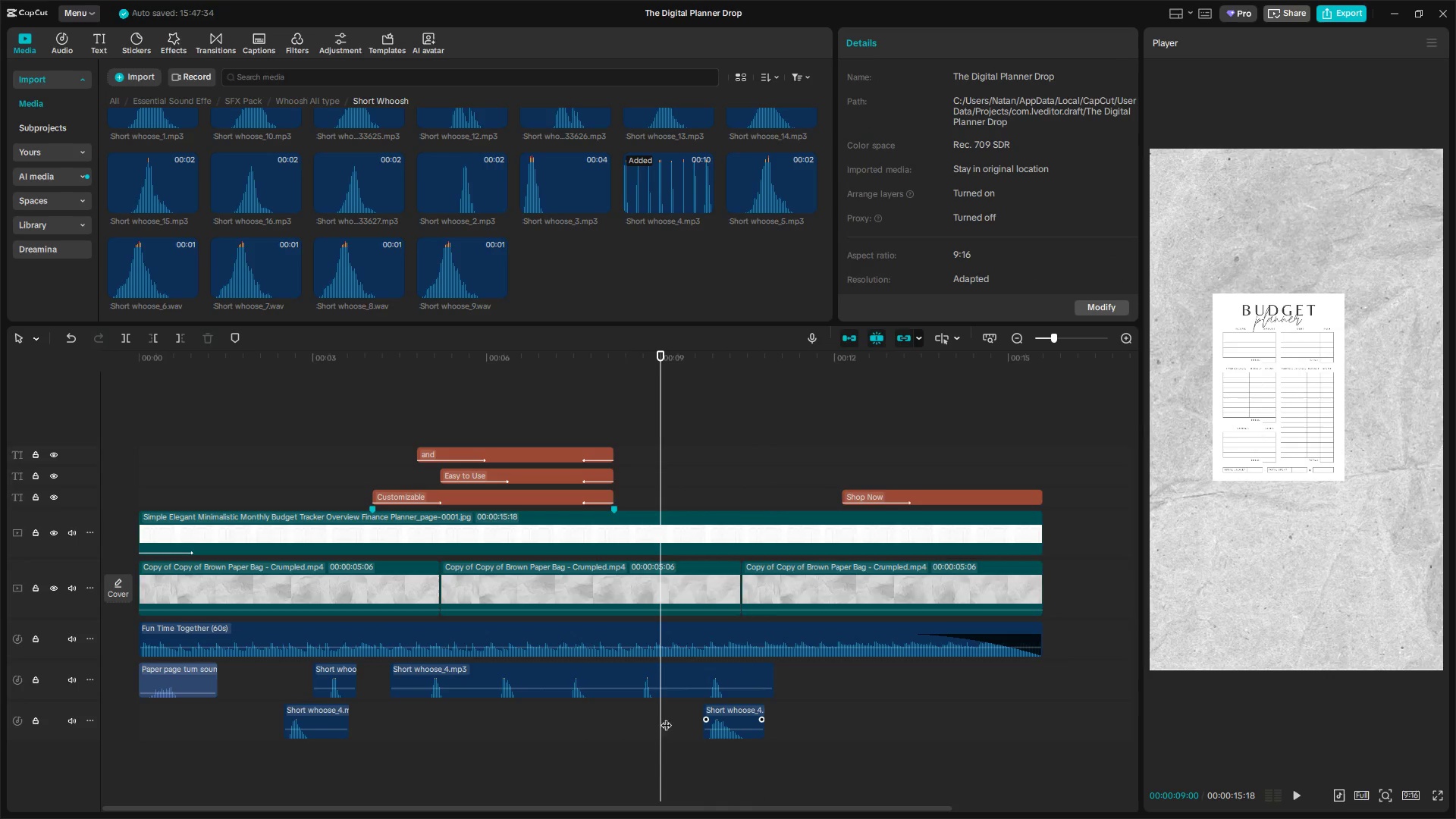 
key(W)
 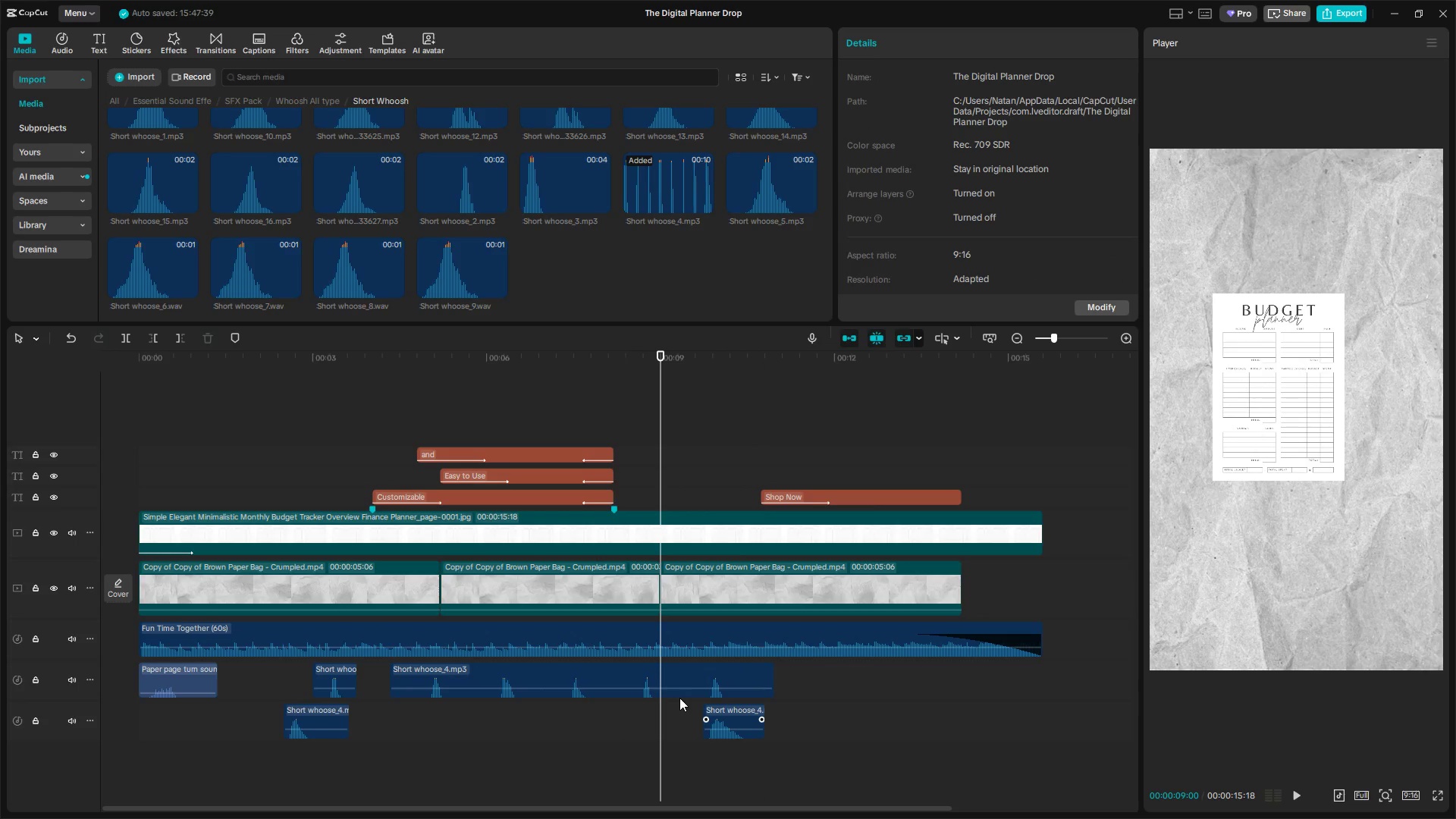 
key(Control+Z)
 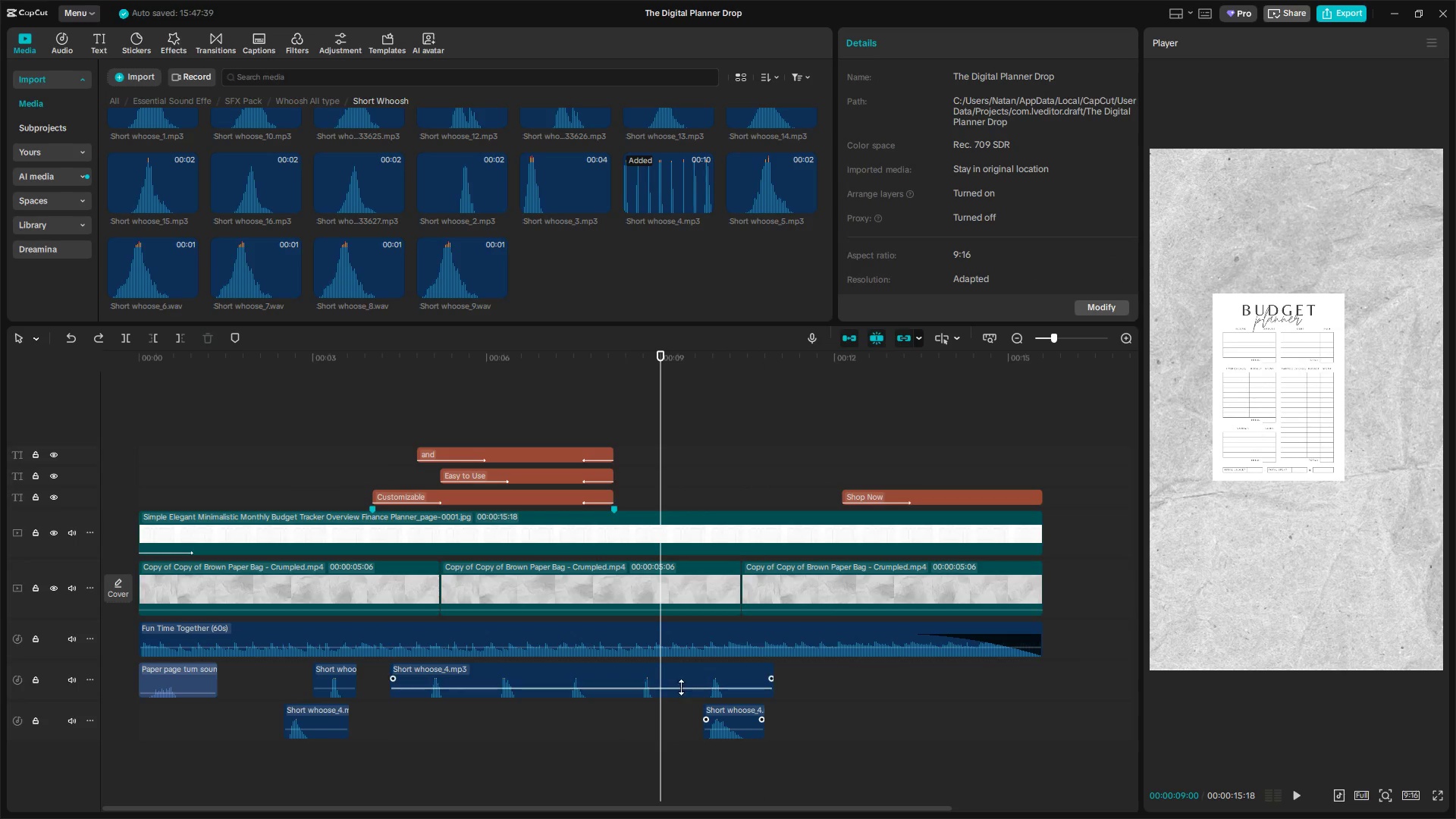 
left_click([680, 686])
 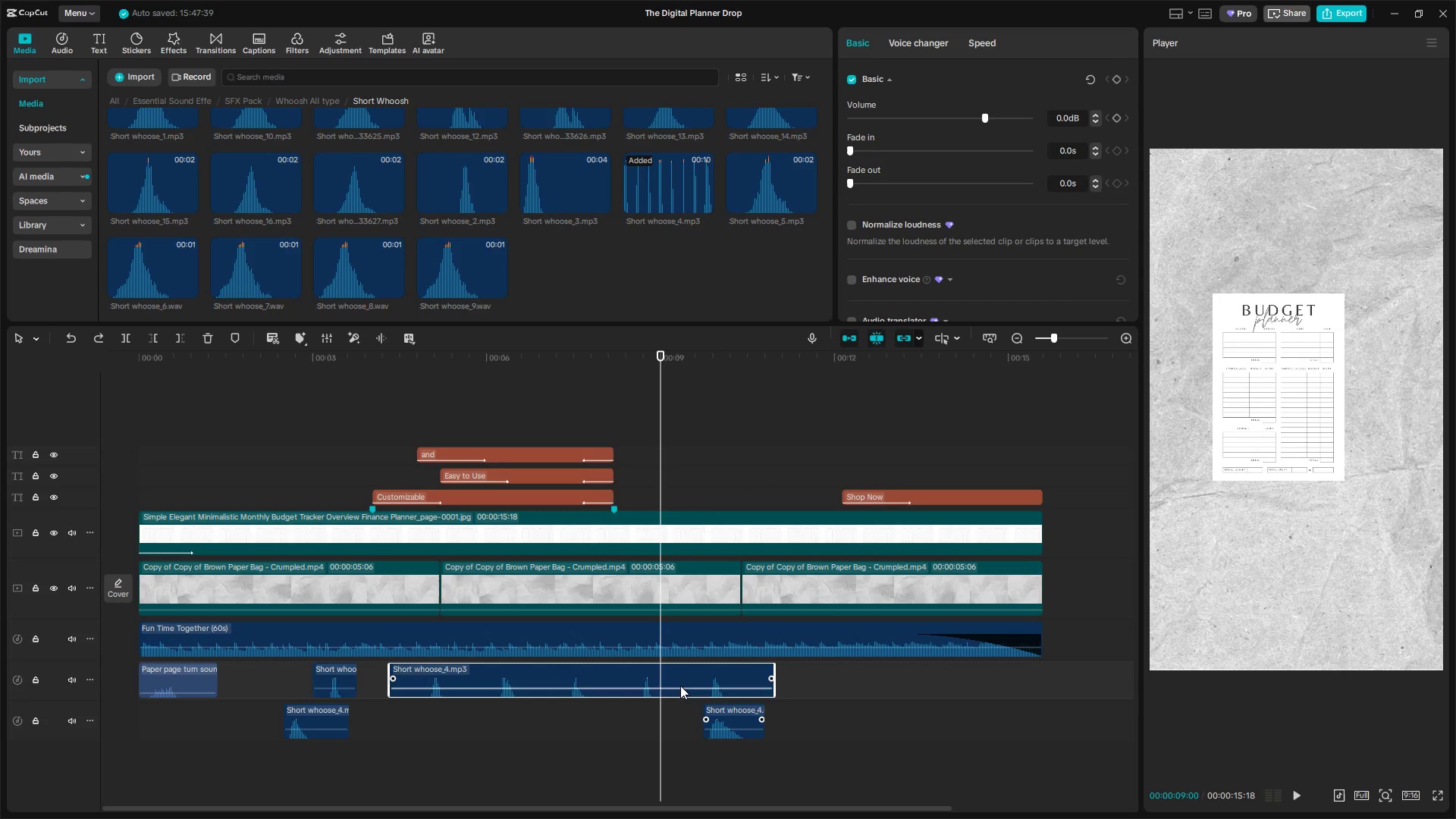 
key(W)
 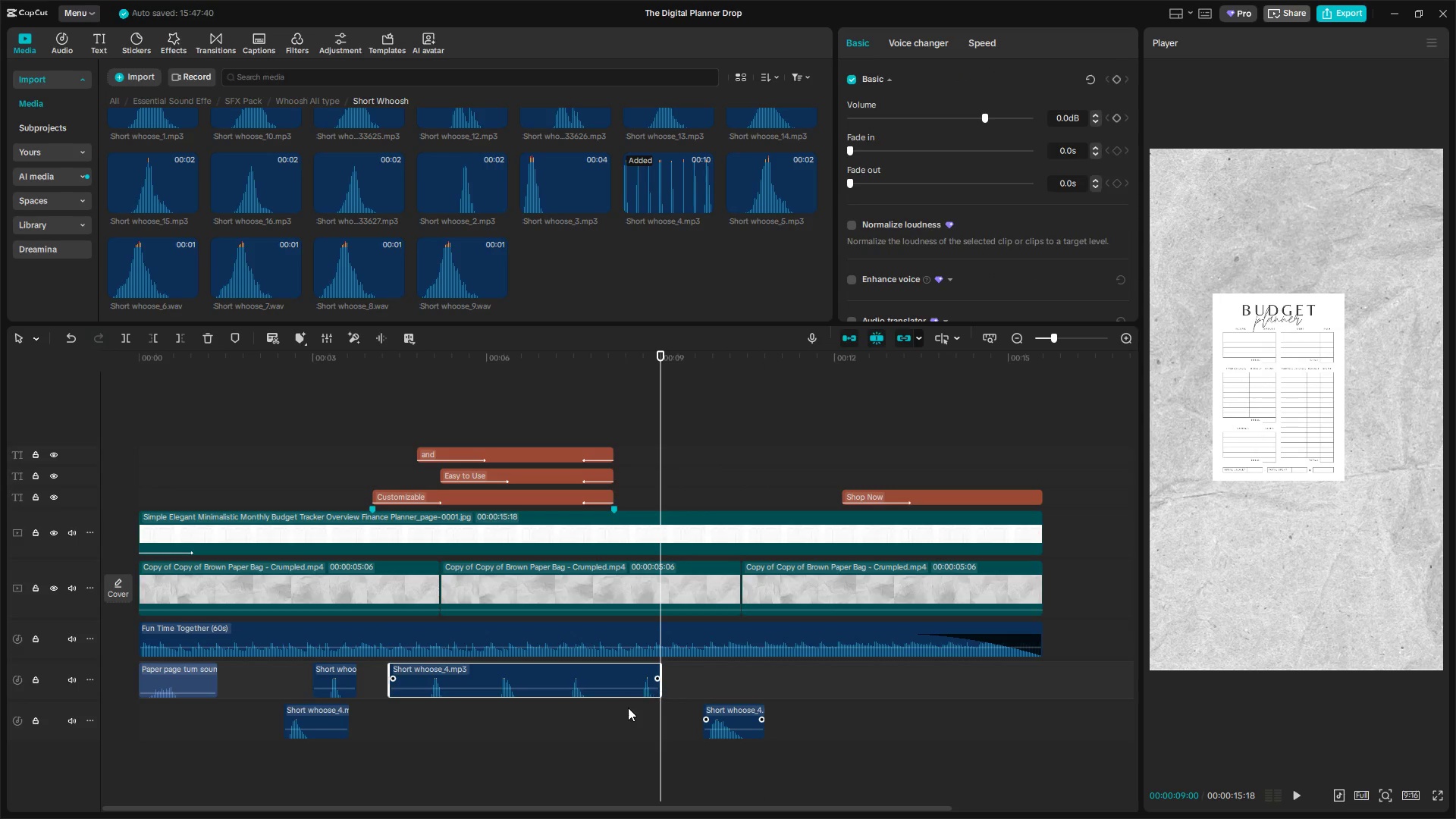 
left_click([623, 714])
 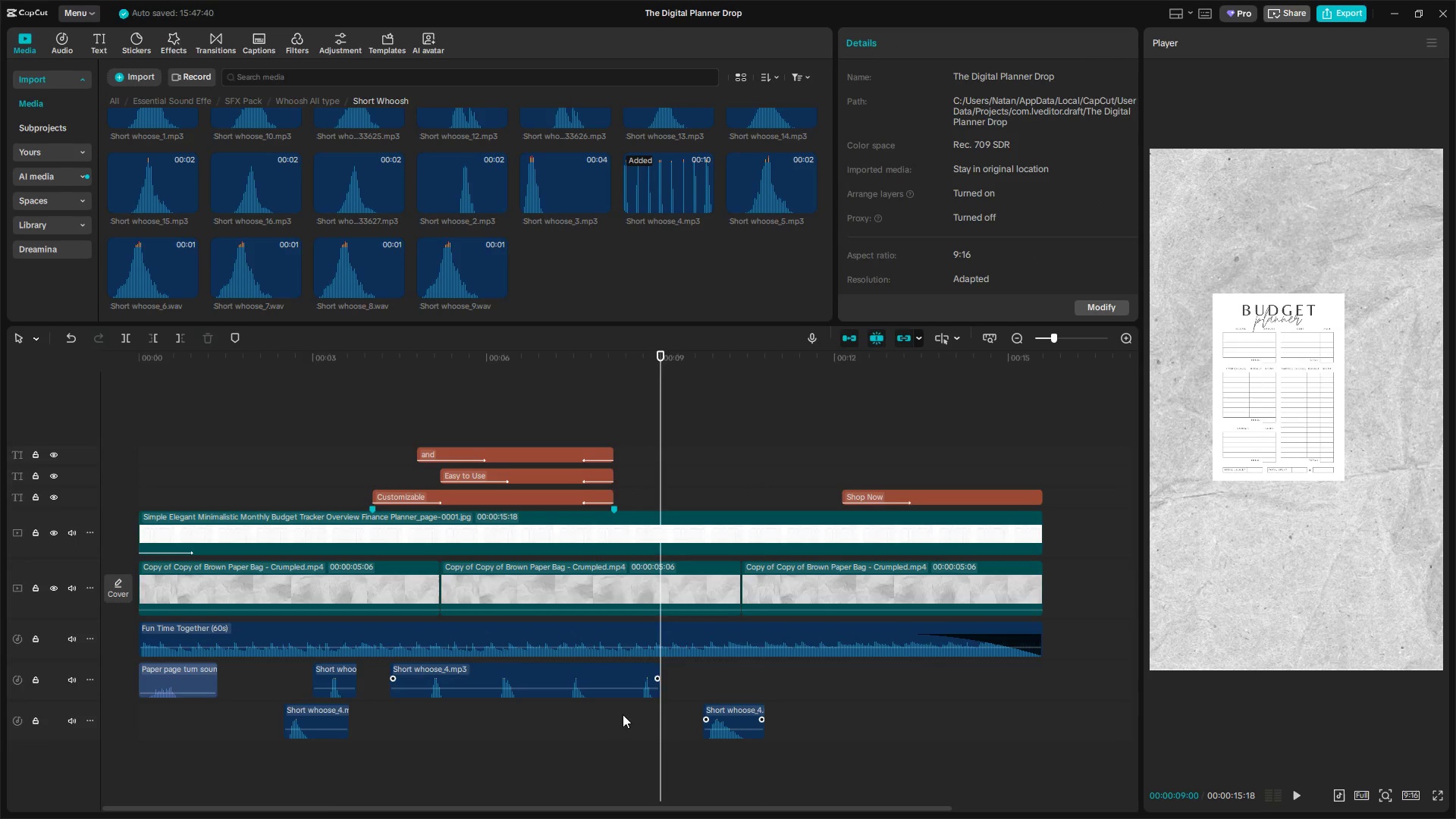 
left_click_drag(start_coordinate=[623, 714], to_coordinate=[389, 726])
 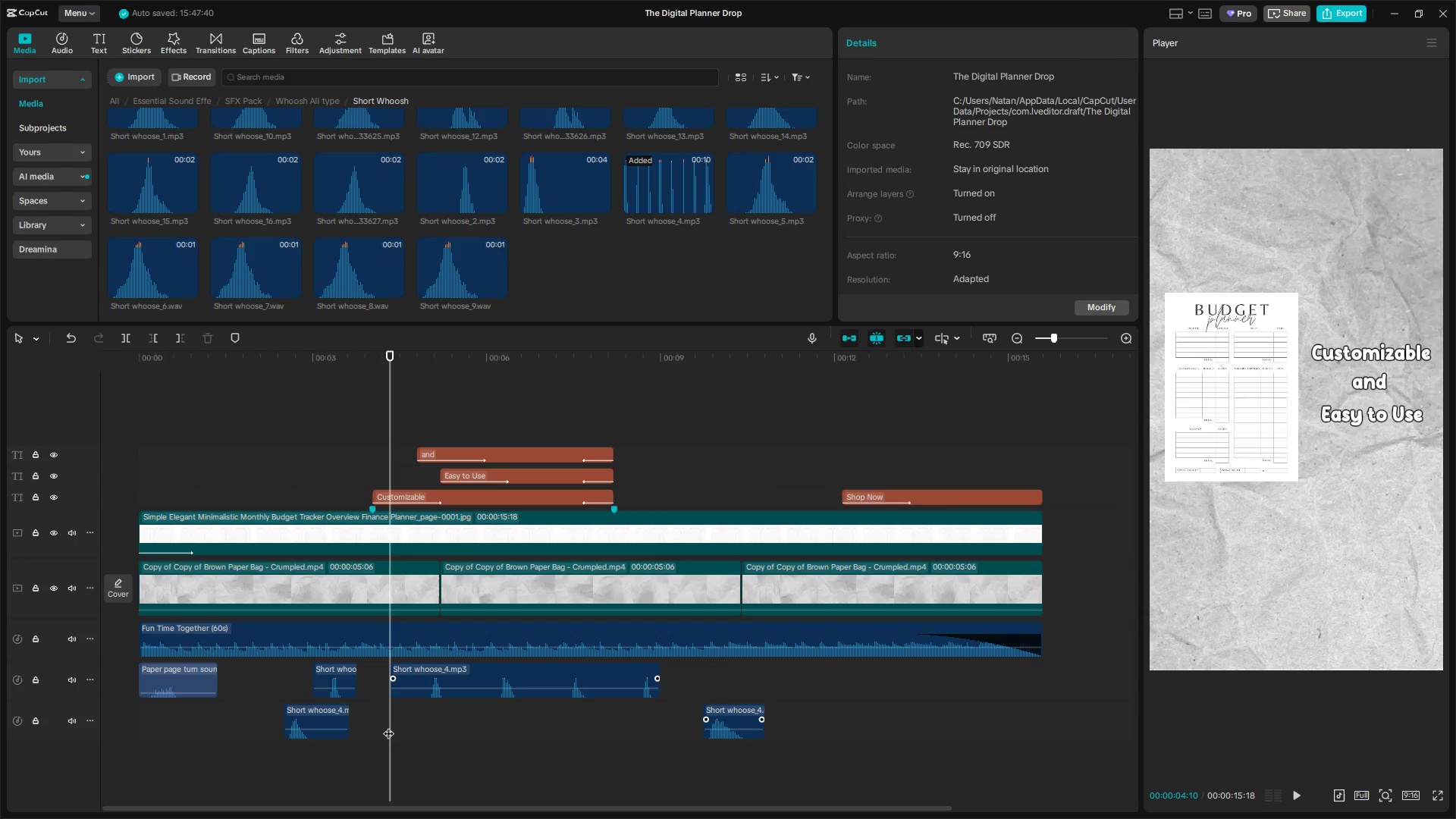 
key(Space)
 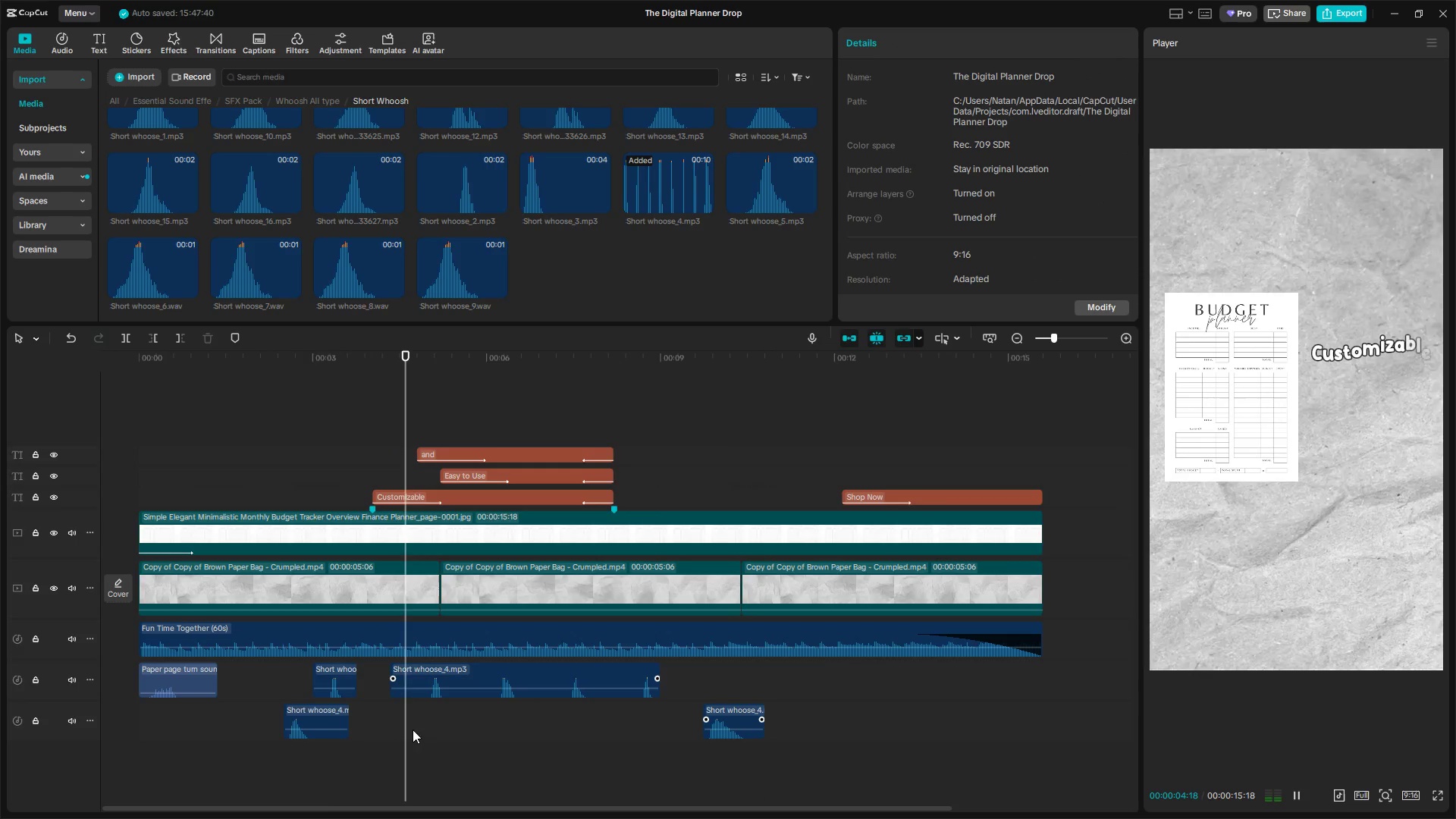 
key(Space)
 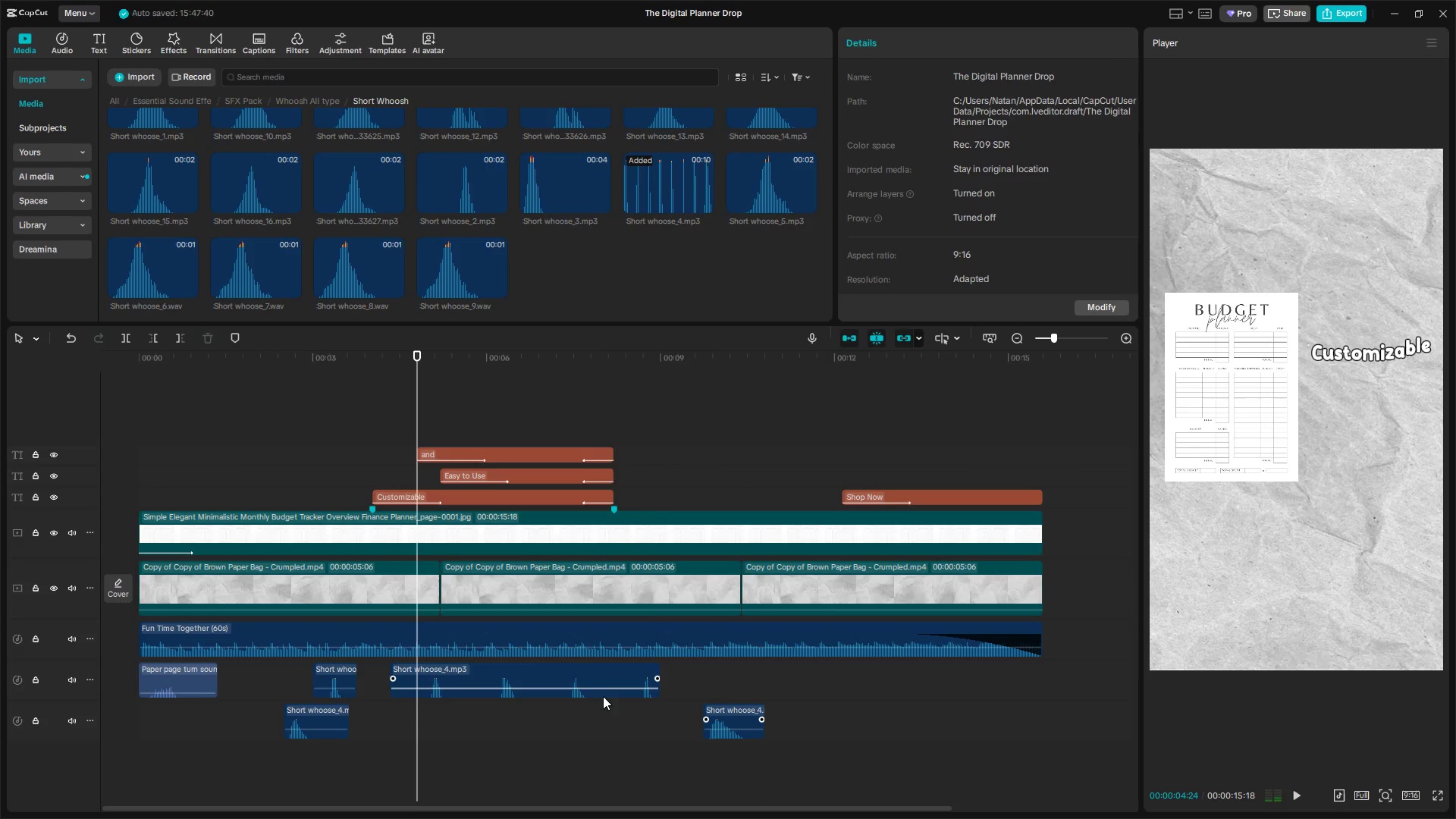 
left_click_drag(start_coordinate=[613, 694], to_coordinate=[617, 694])
 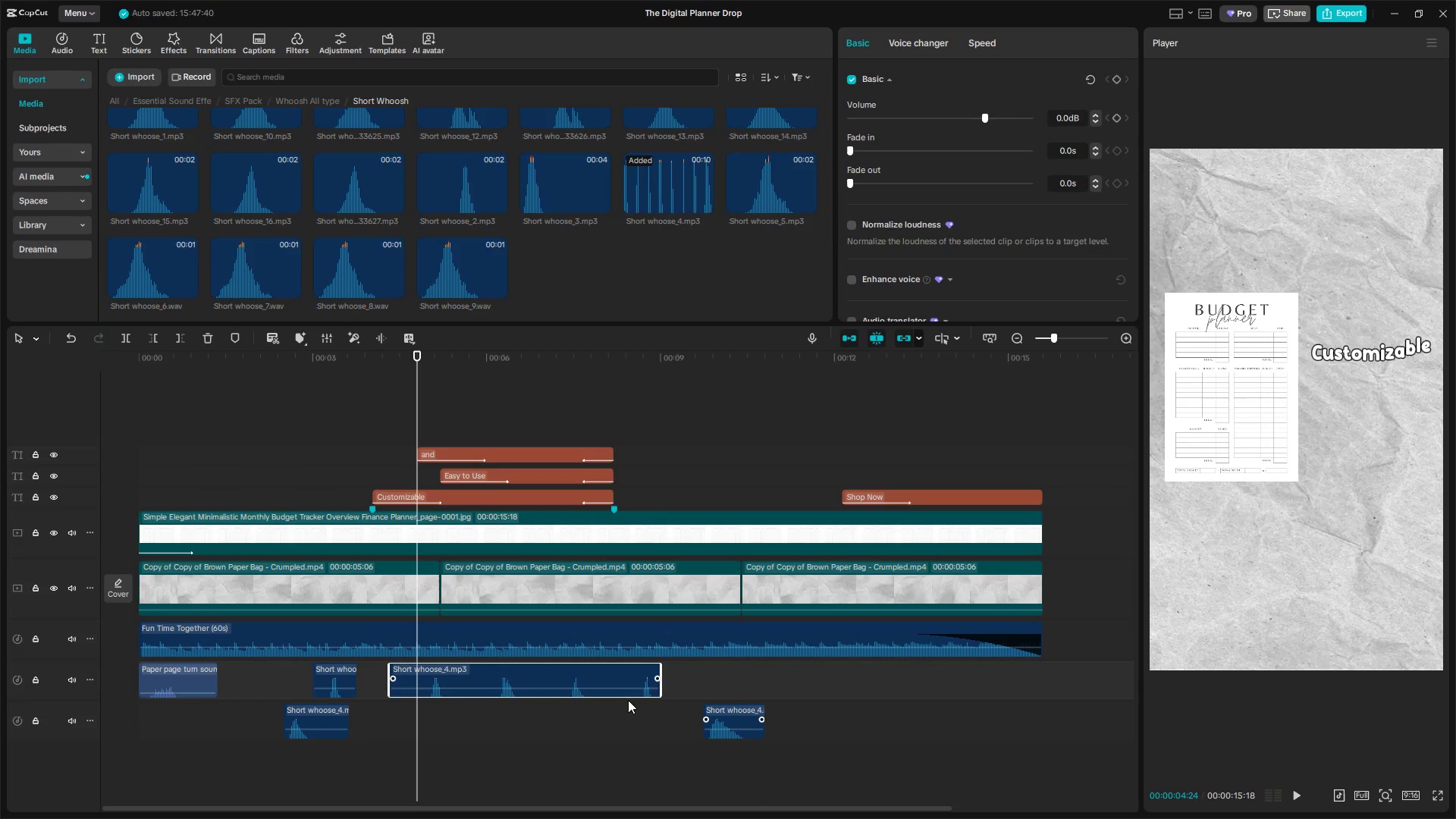 
double_click([617, 721])
 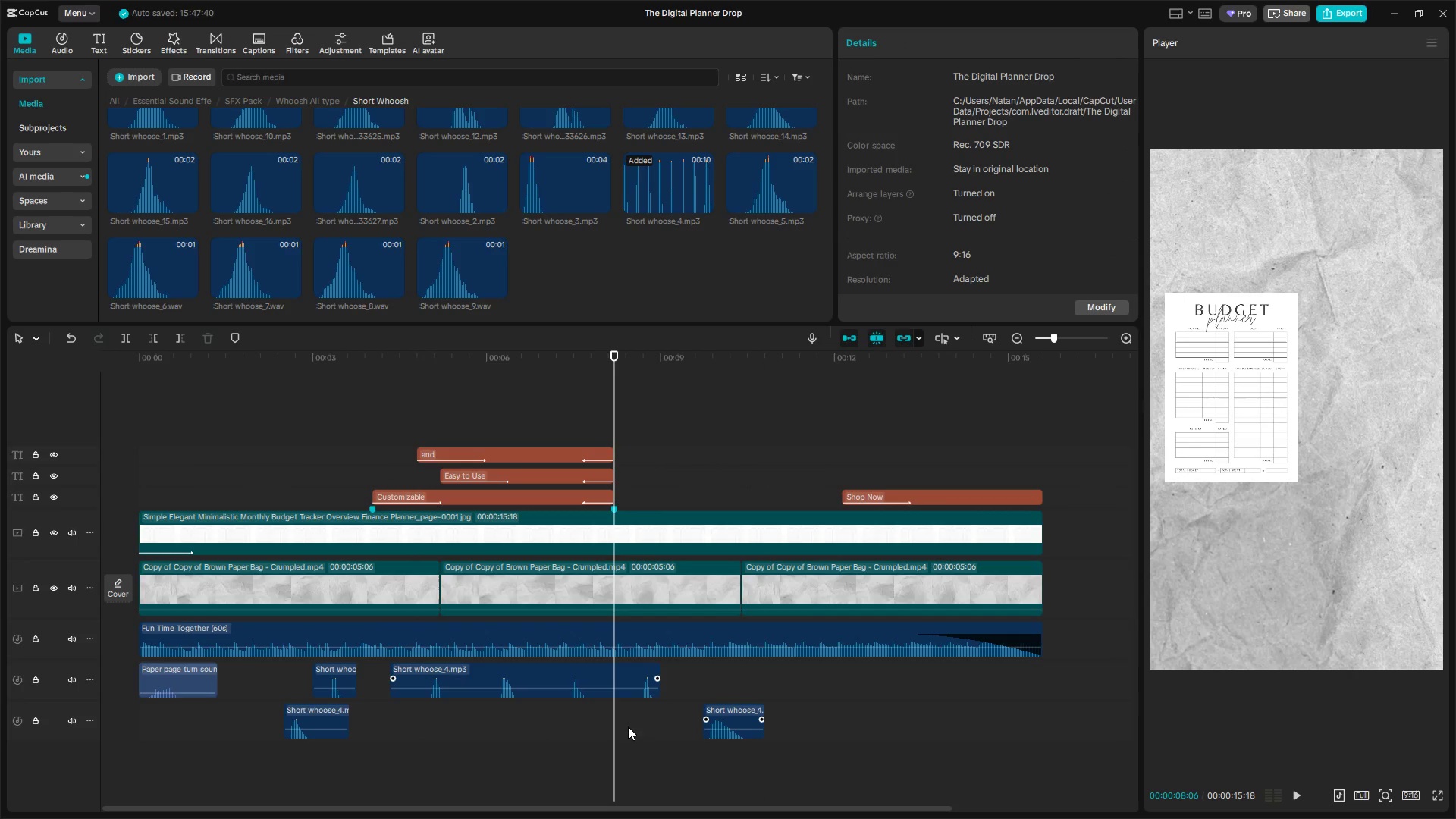 
left_click_drag(start_coordinate=[627, 726], to_coordinate=[633, 726])
 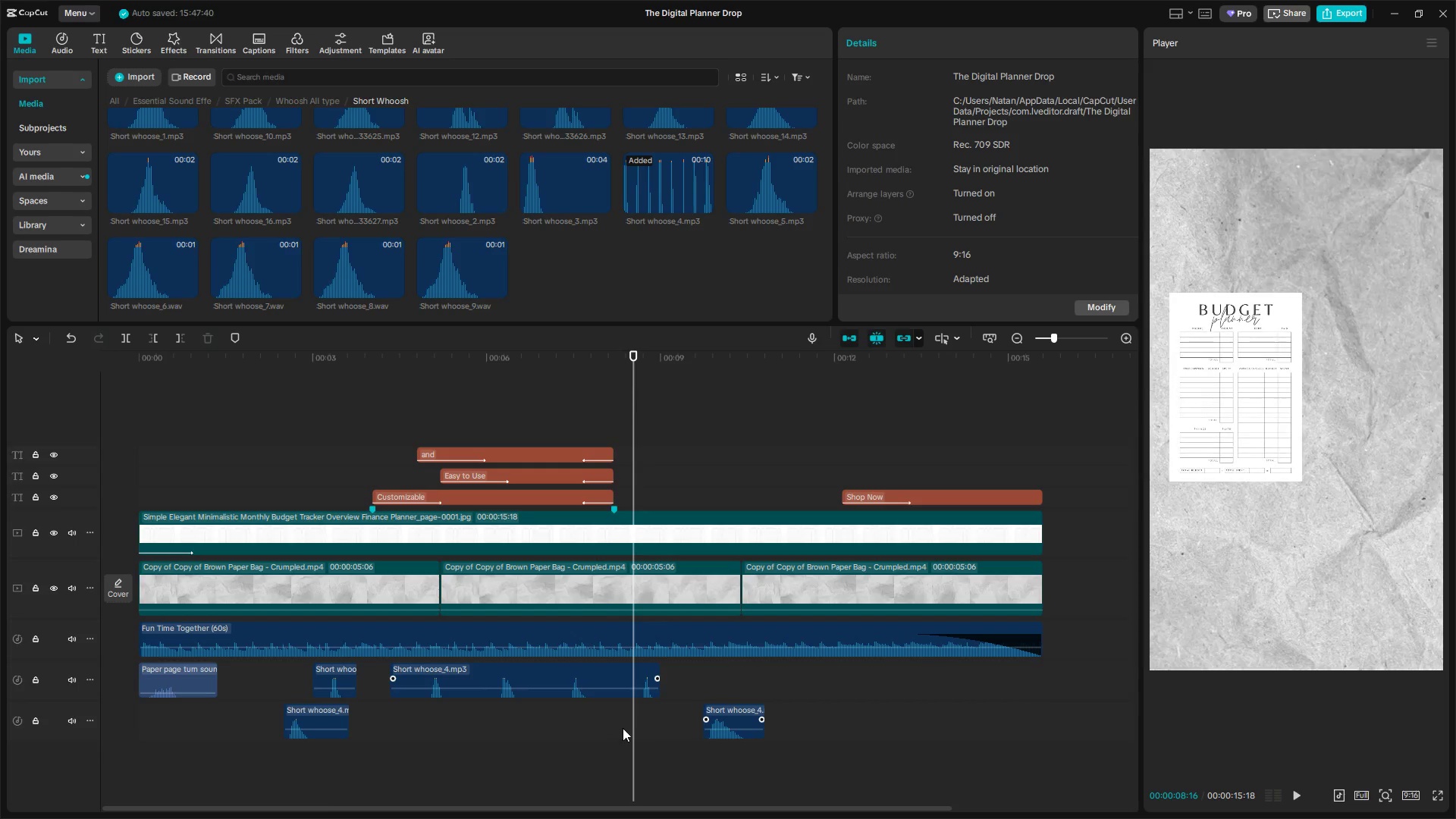 
left_click_drag(start_coordinate=[626, 728], to_coordinate=[634, 727])
 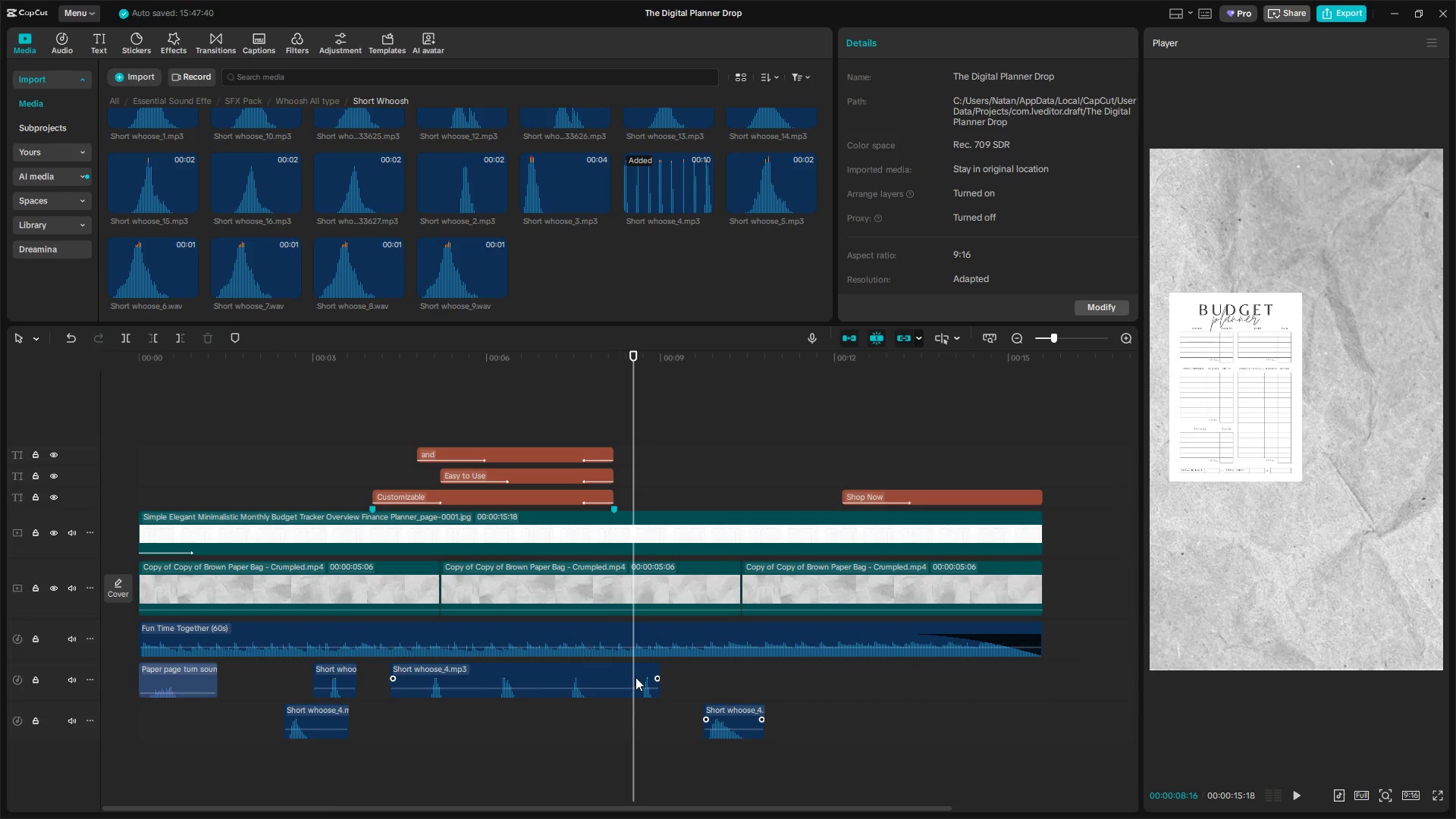 
left_click([635, 677])
 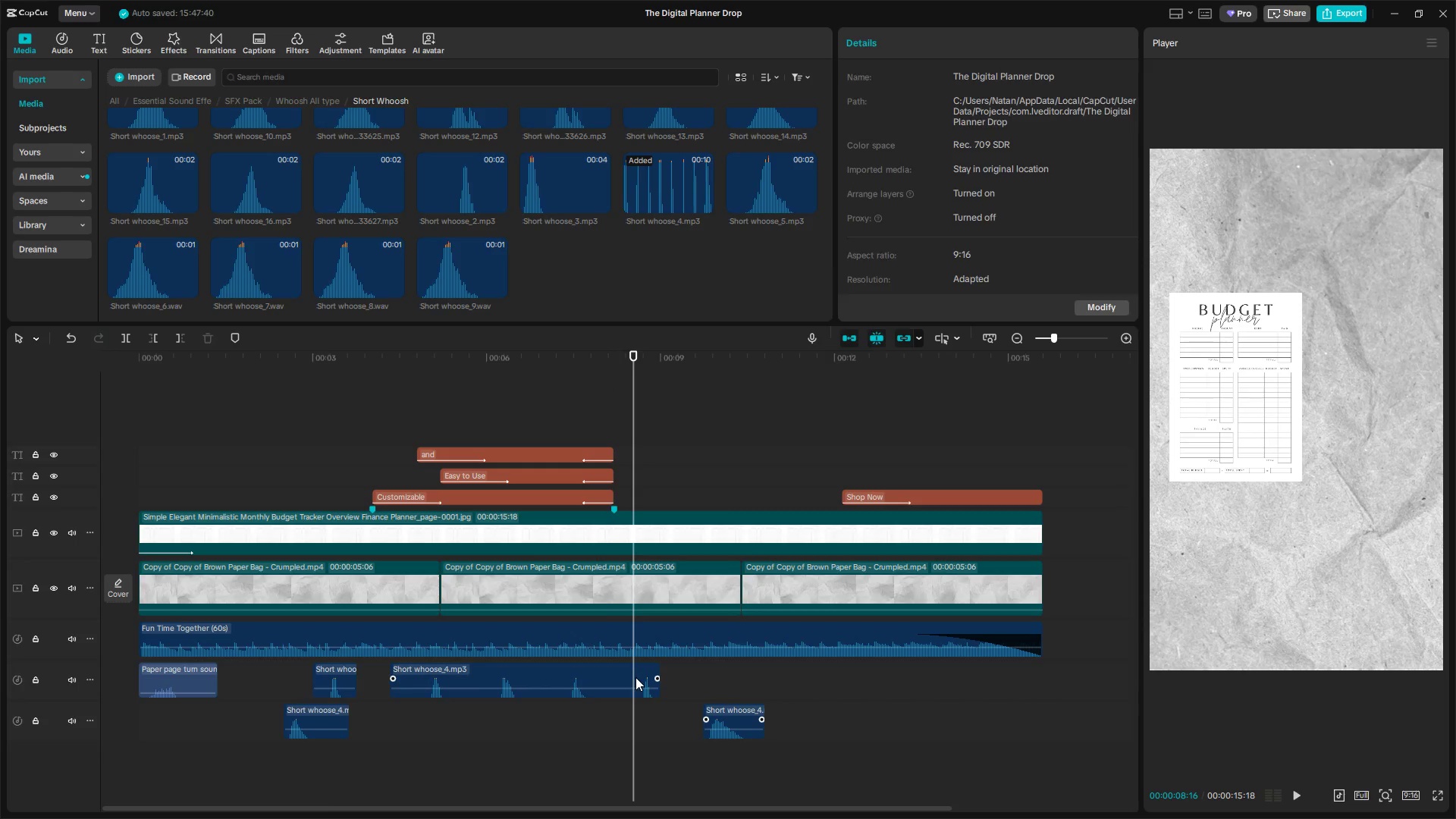 
key(Q)
 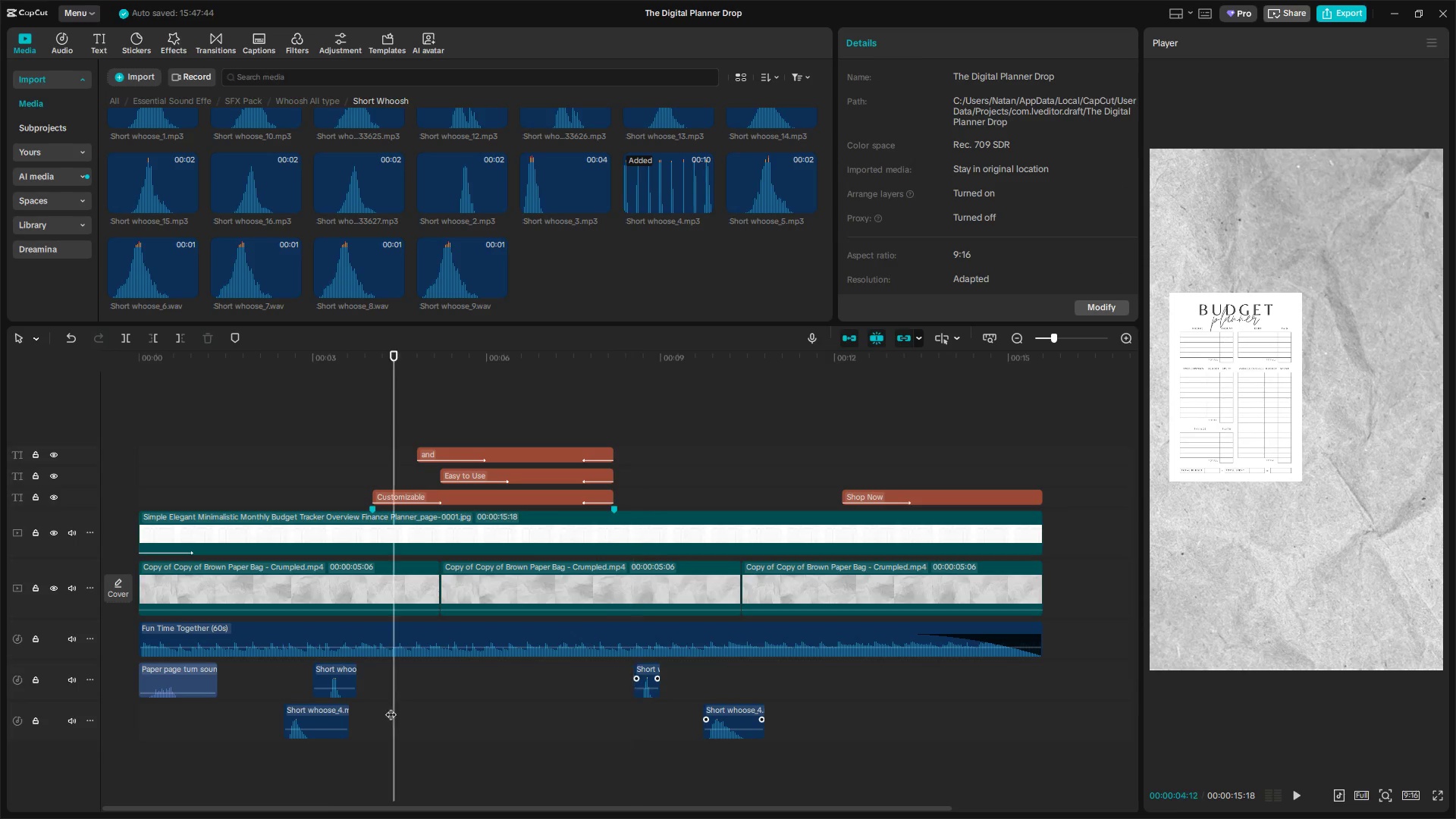 
left_click([290, 765])
 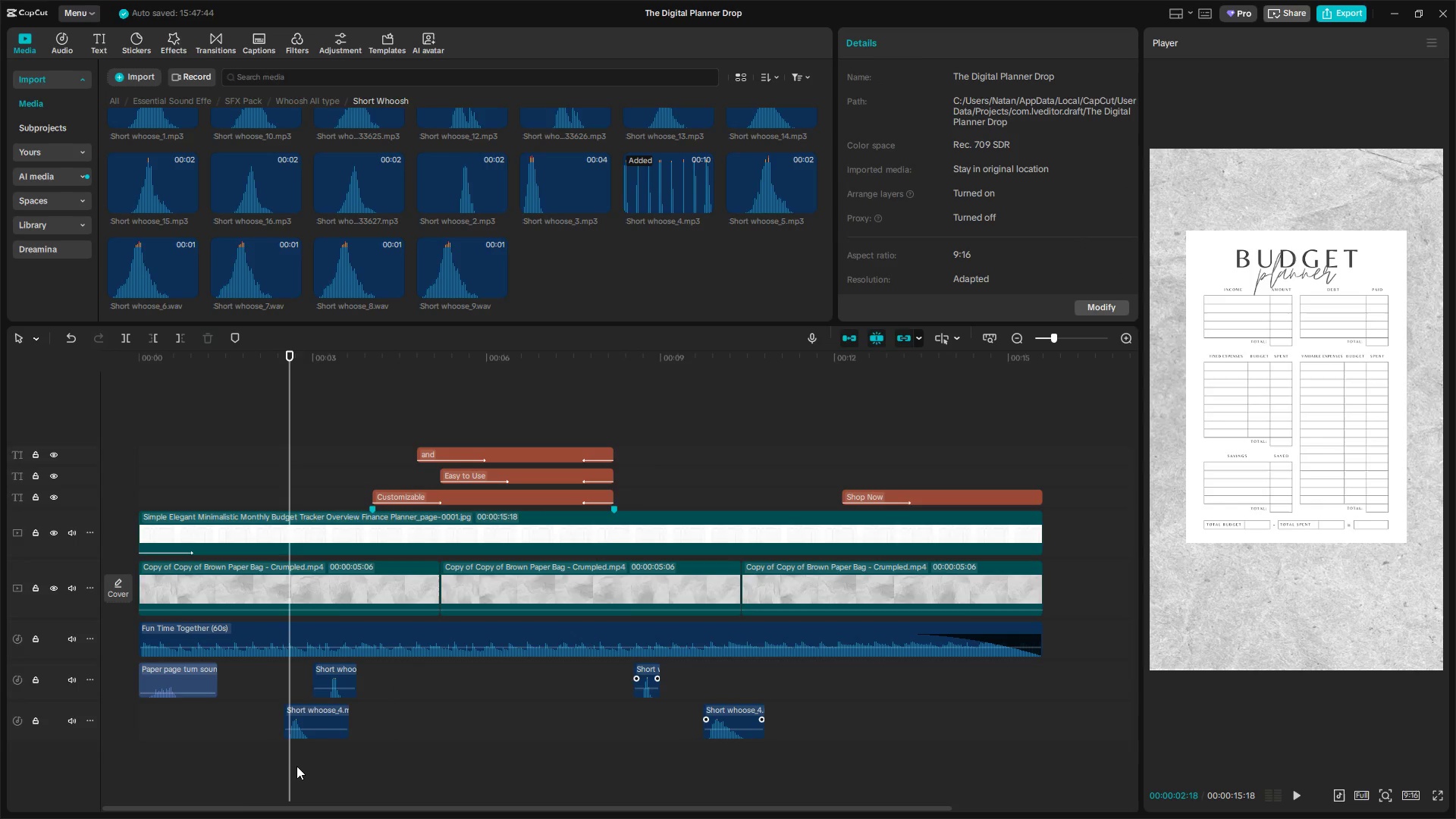 
key(Space)
 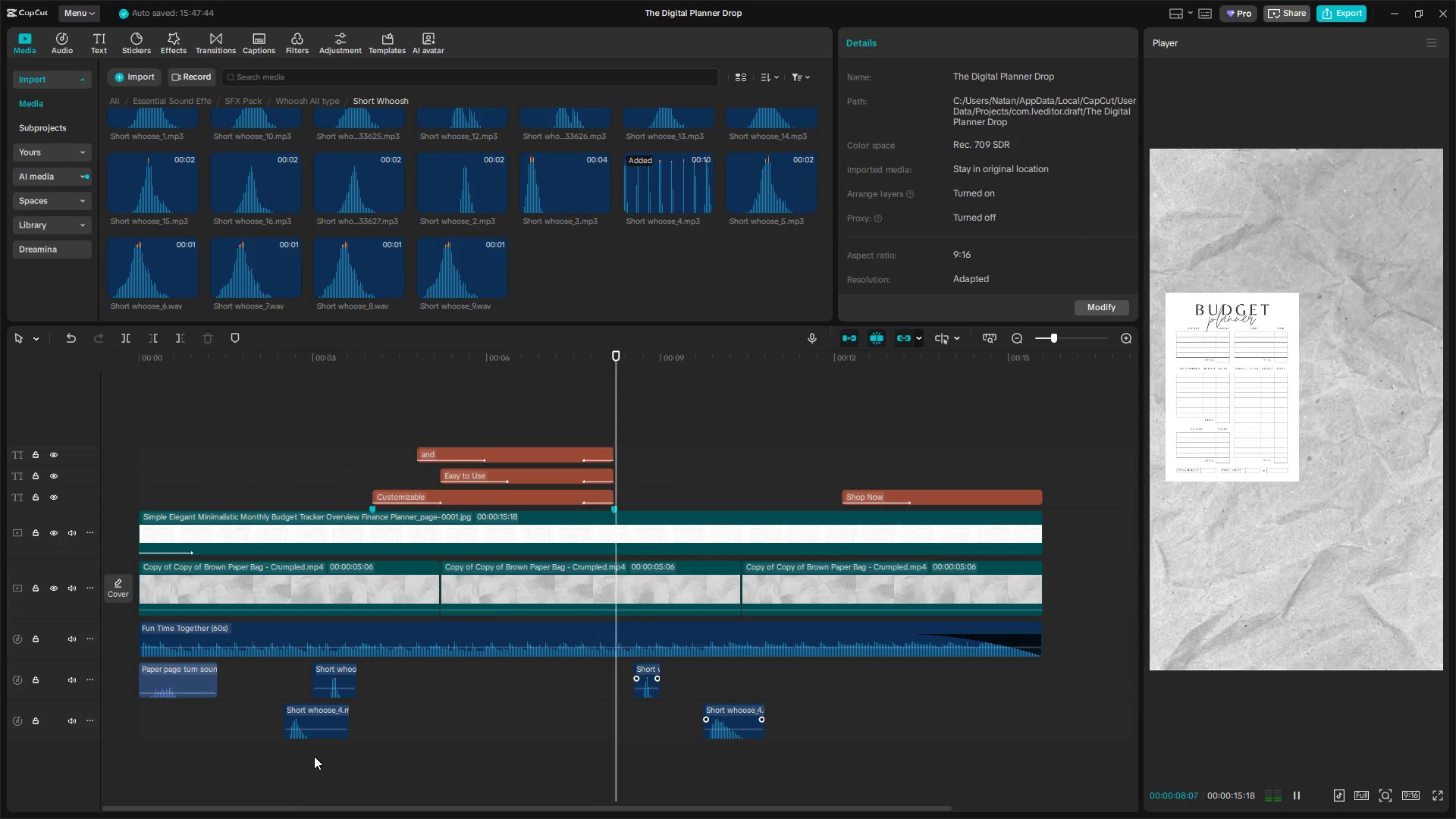 
wait(10.83)
 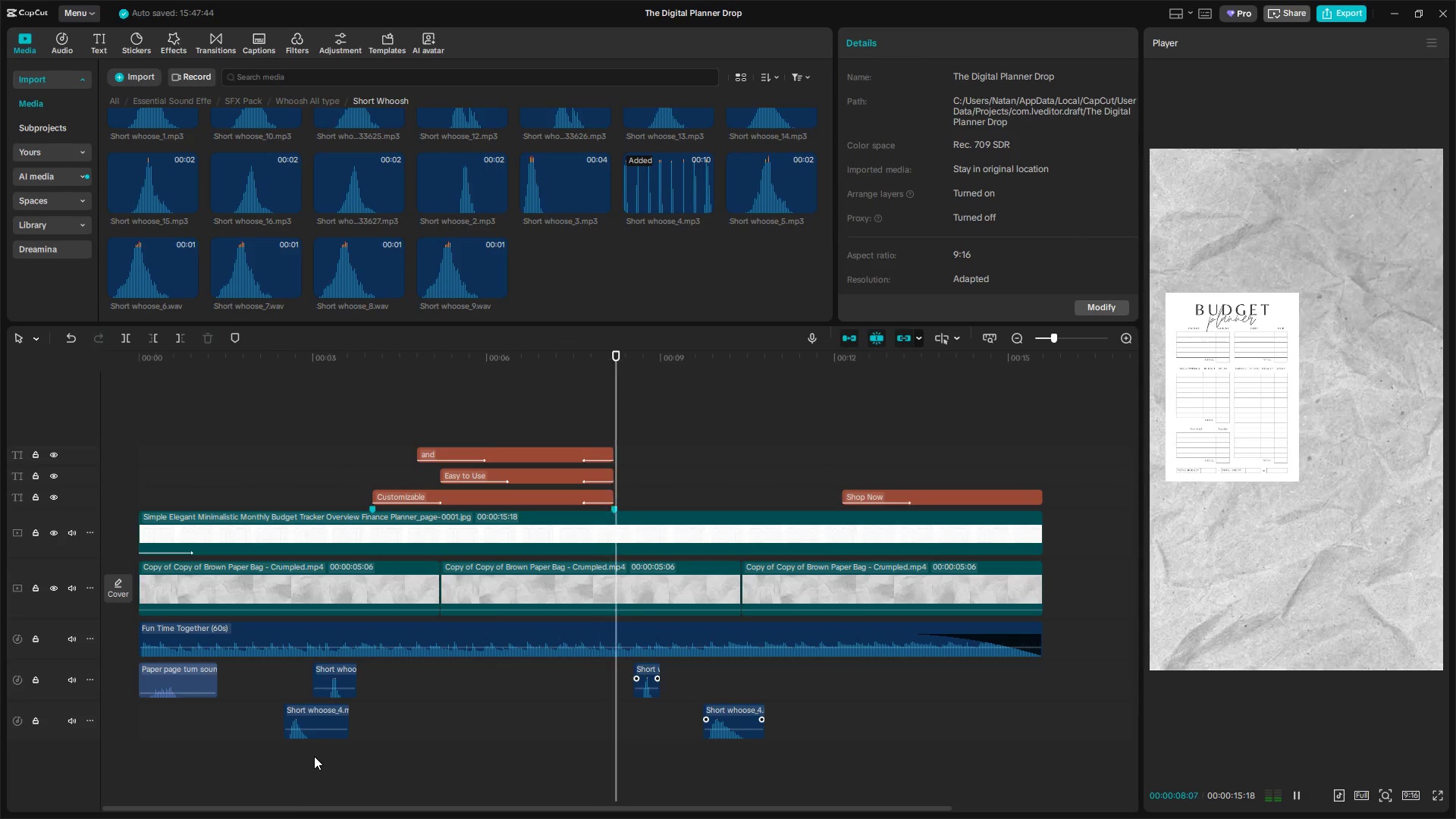 
key(Space)
 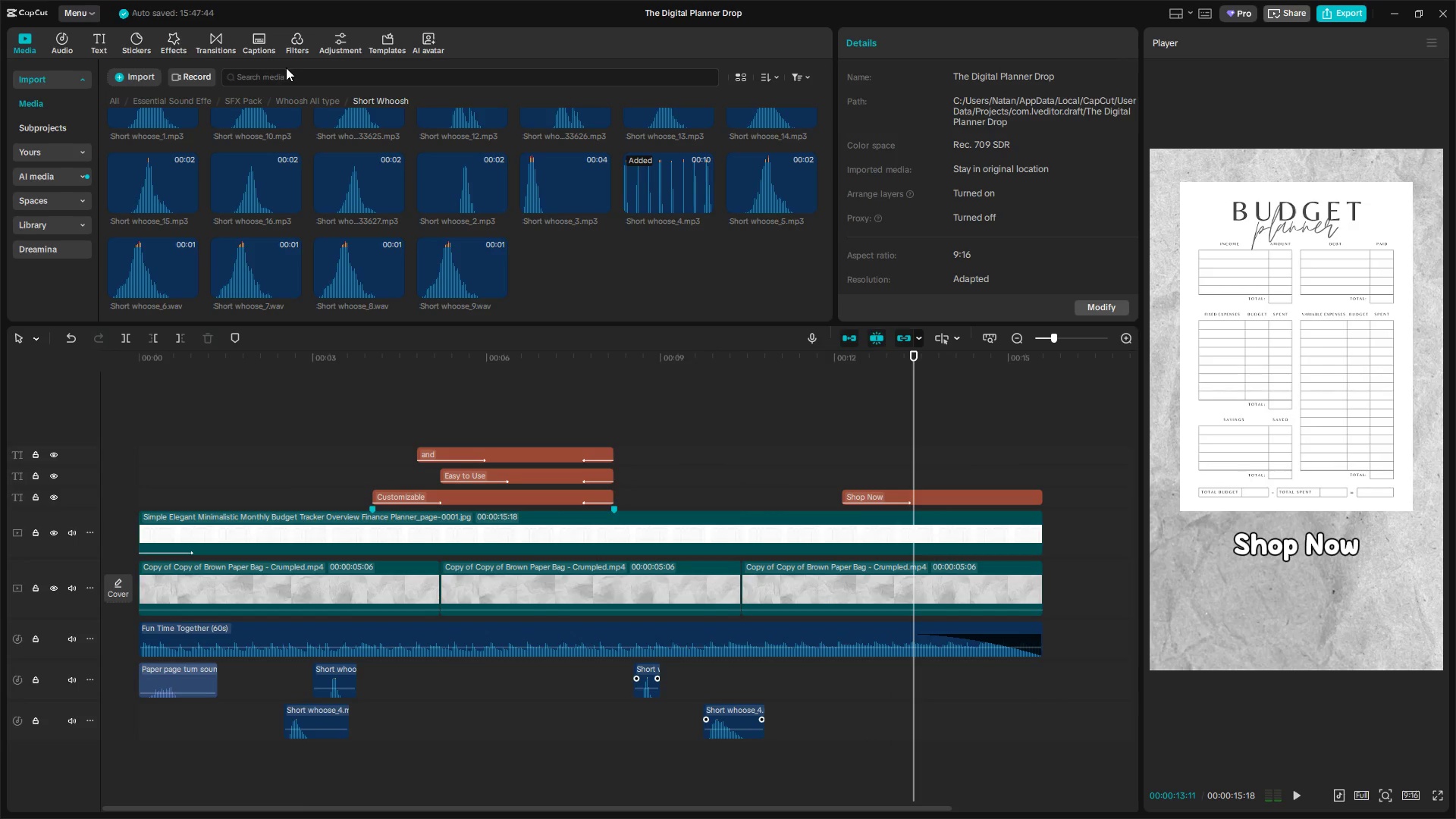 
left_click([287, 77])
 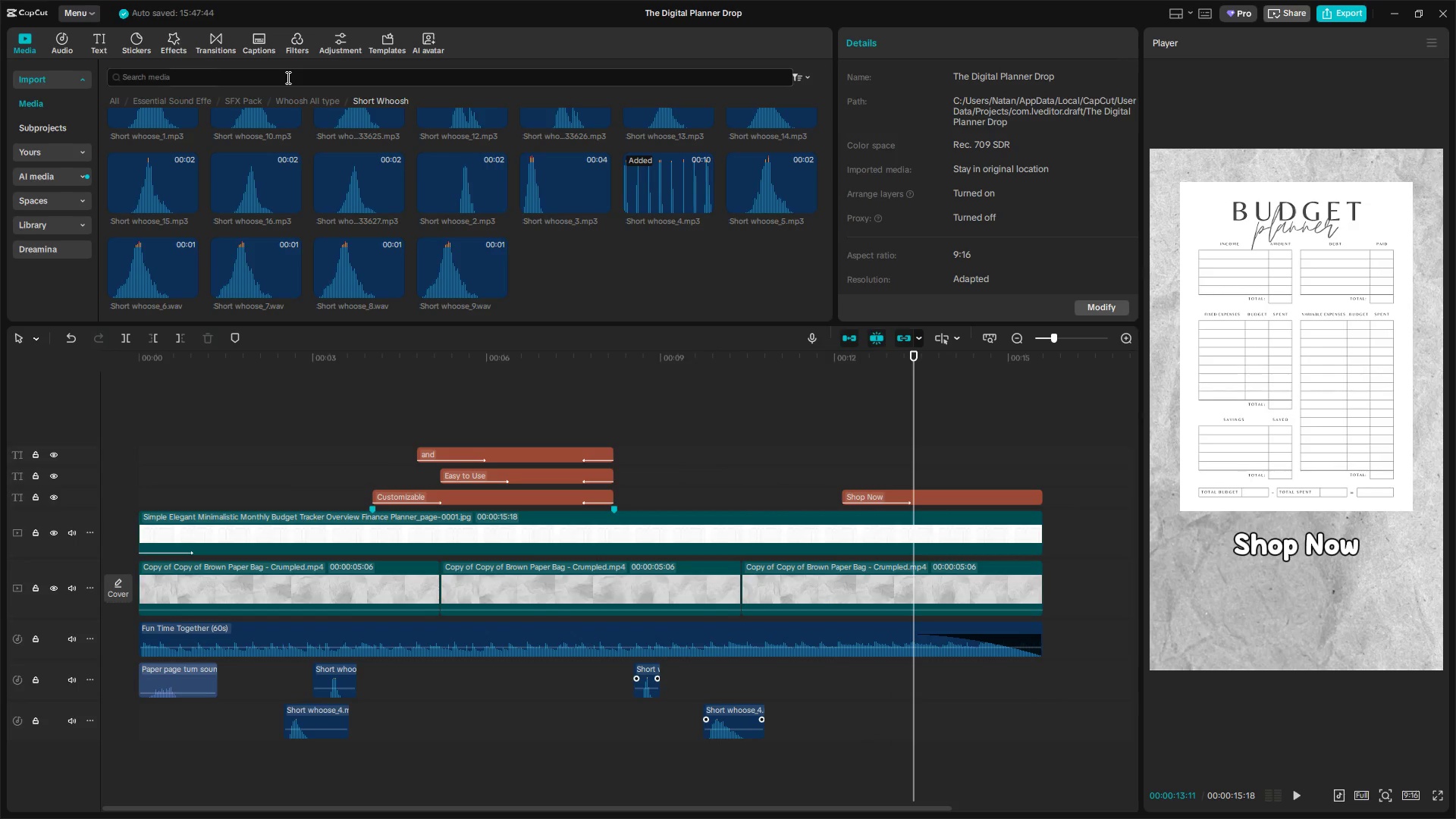 
type(pop)
 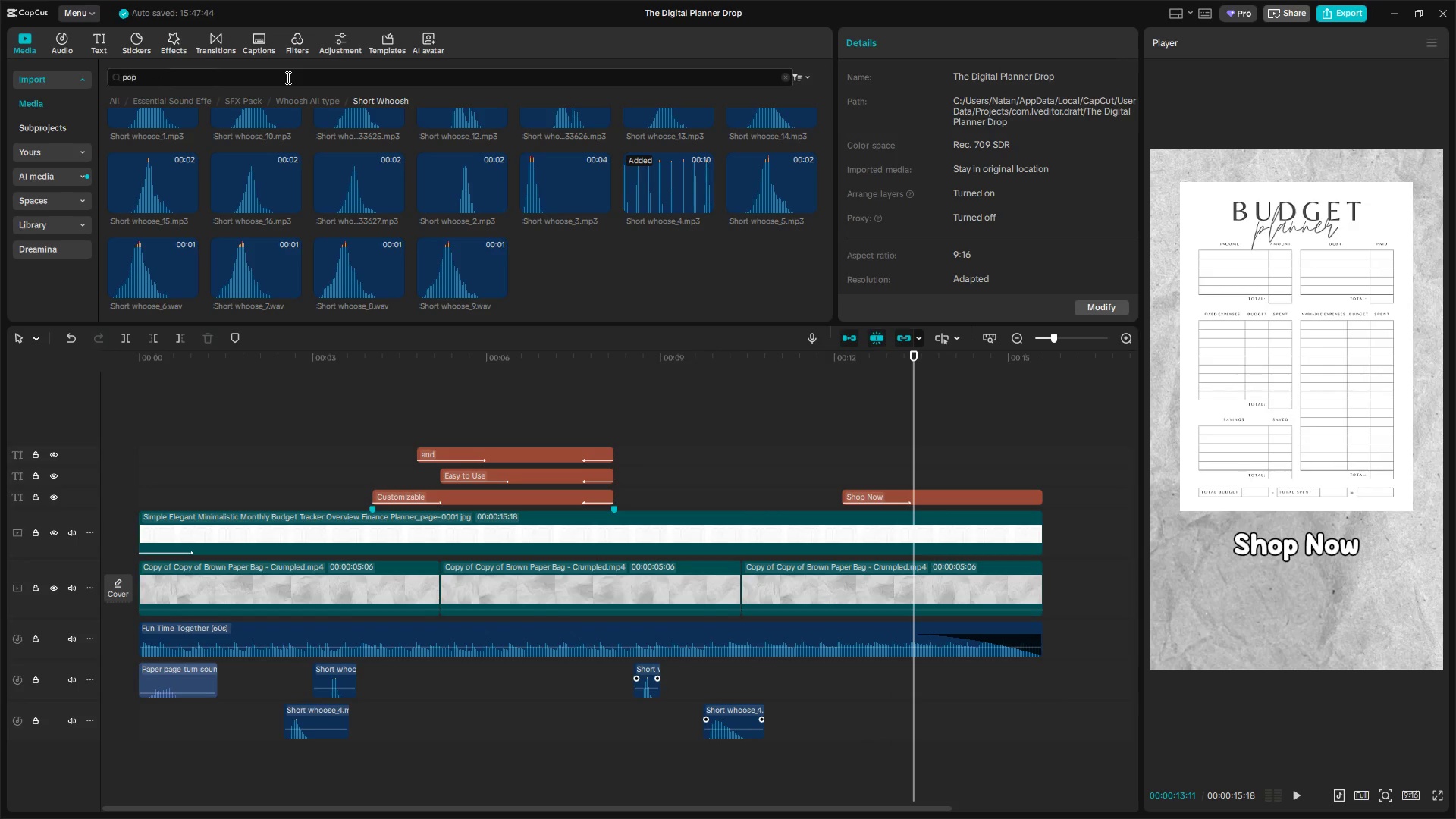 
key(Enter)
 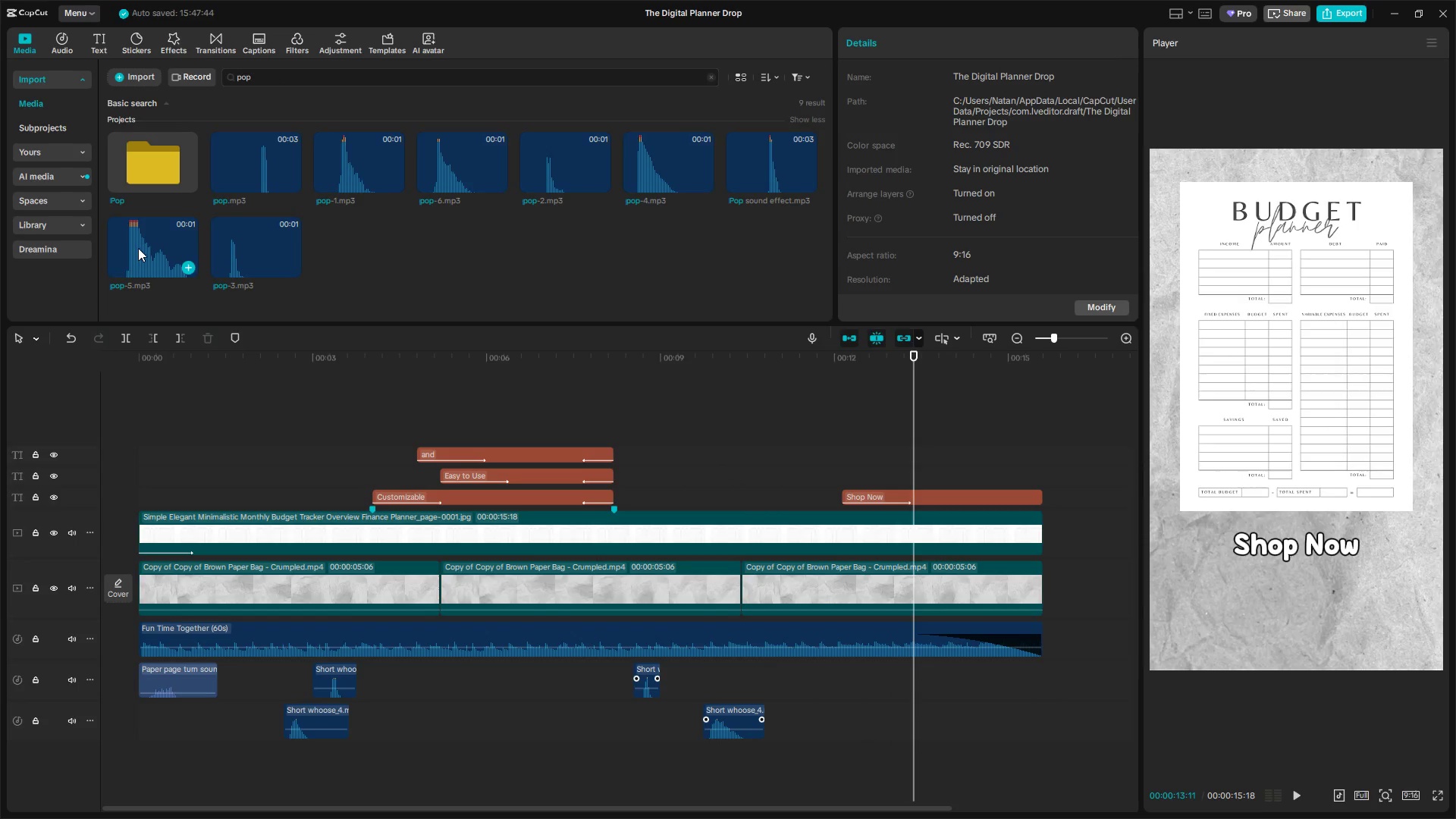 
left_click([293, 168])
 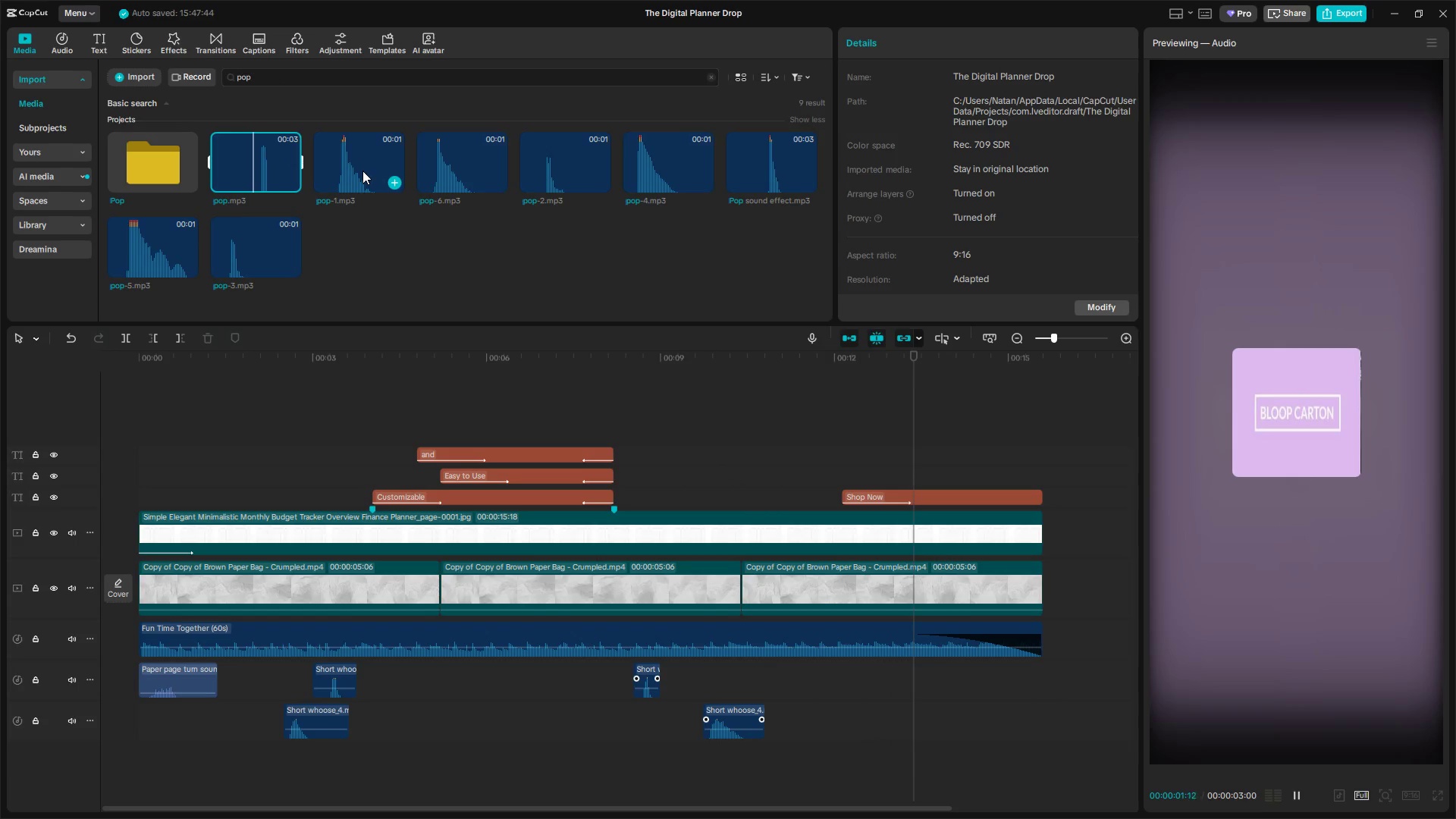 
left_click([362, 171])
 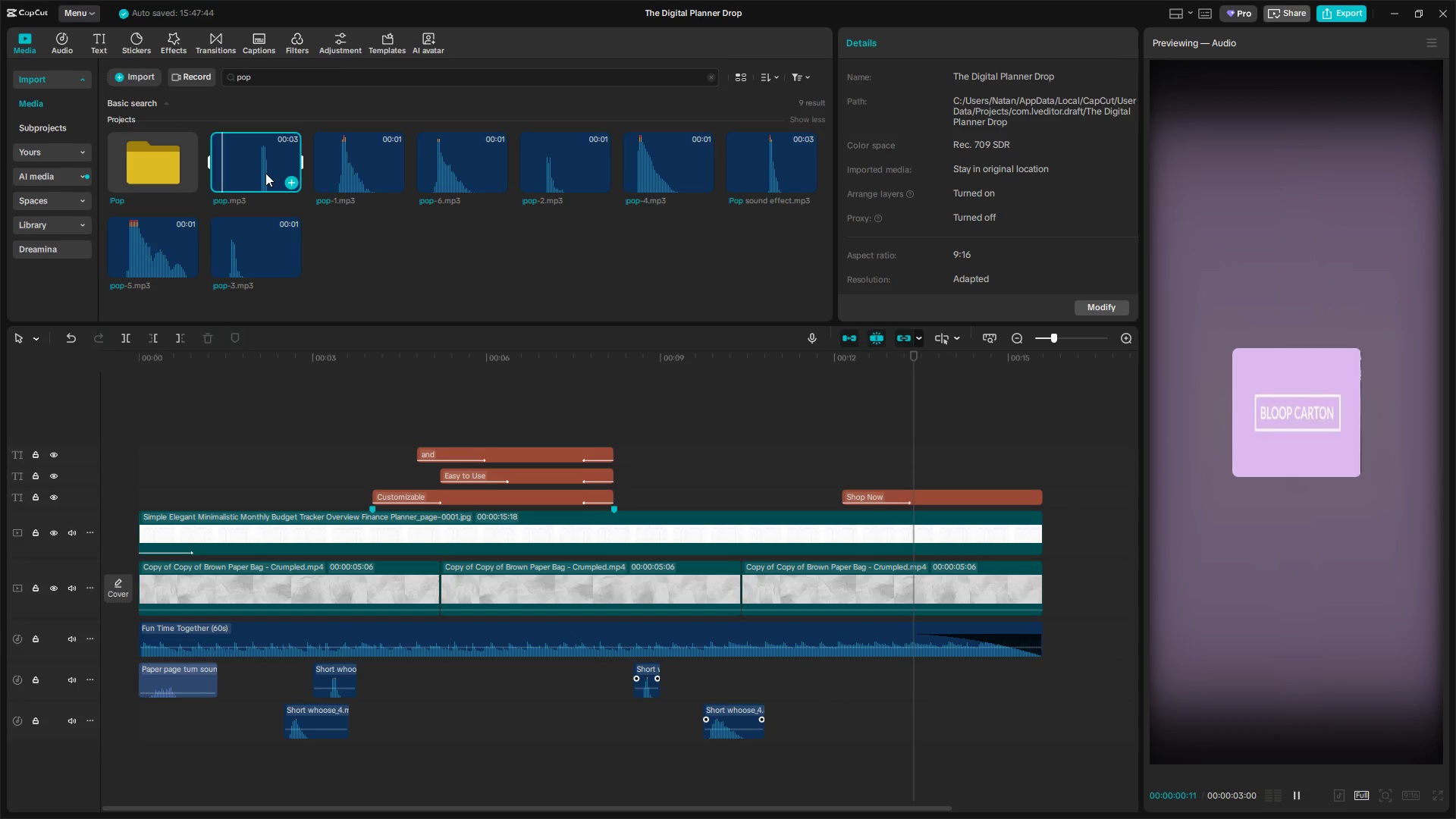 
left_click([359, 168])
 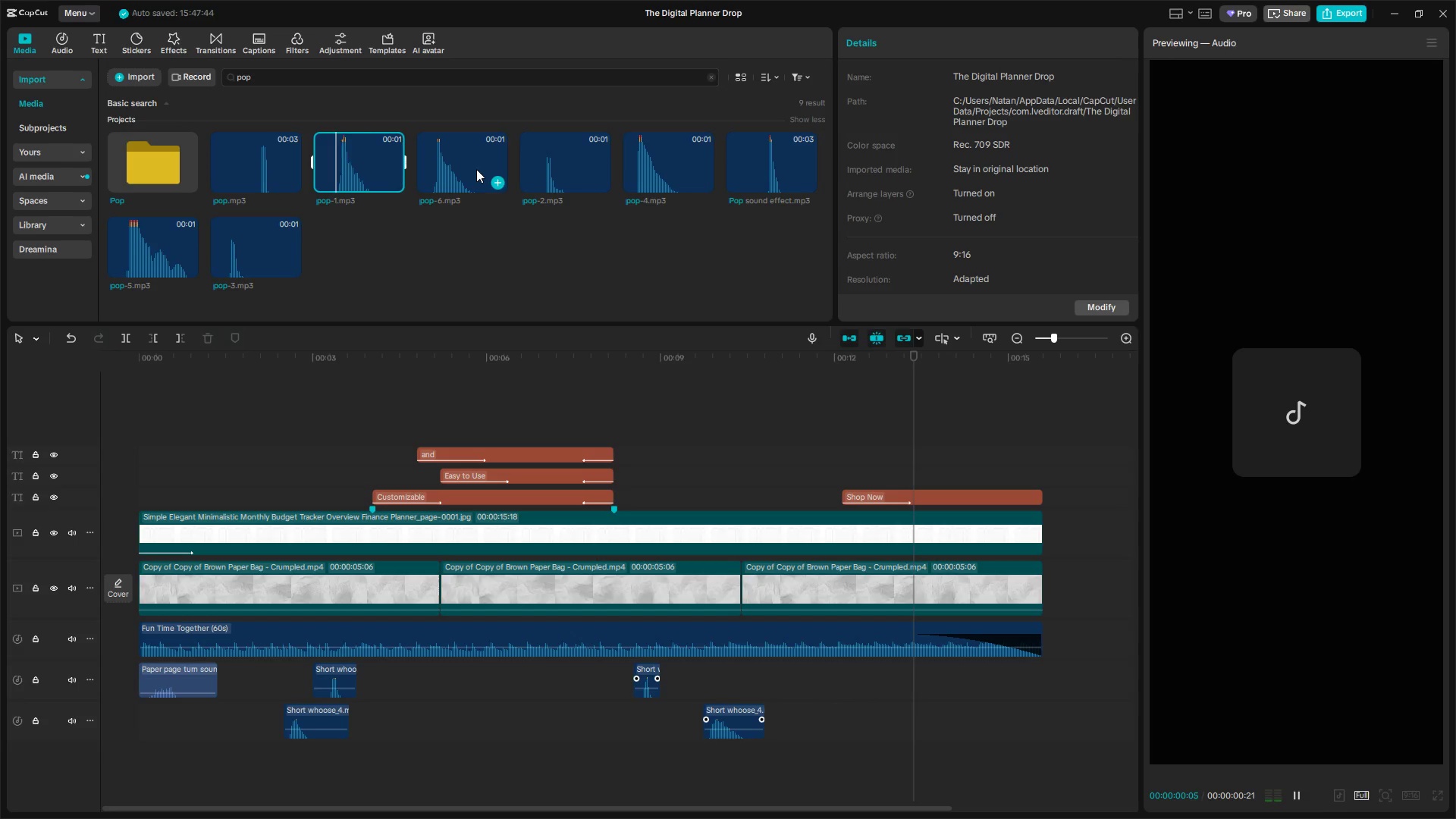 
left_click([472, 169])
 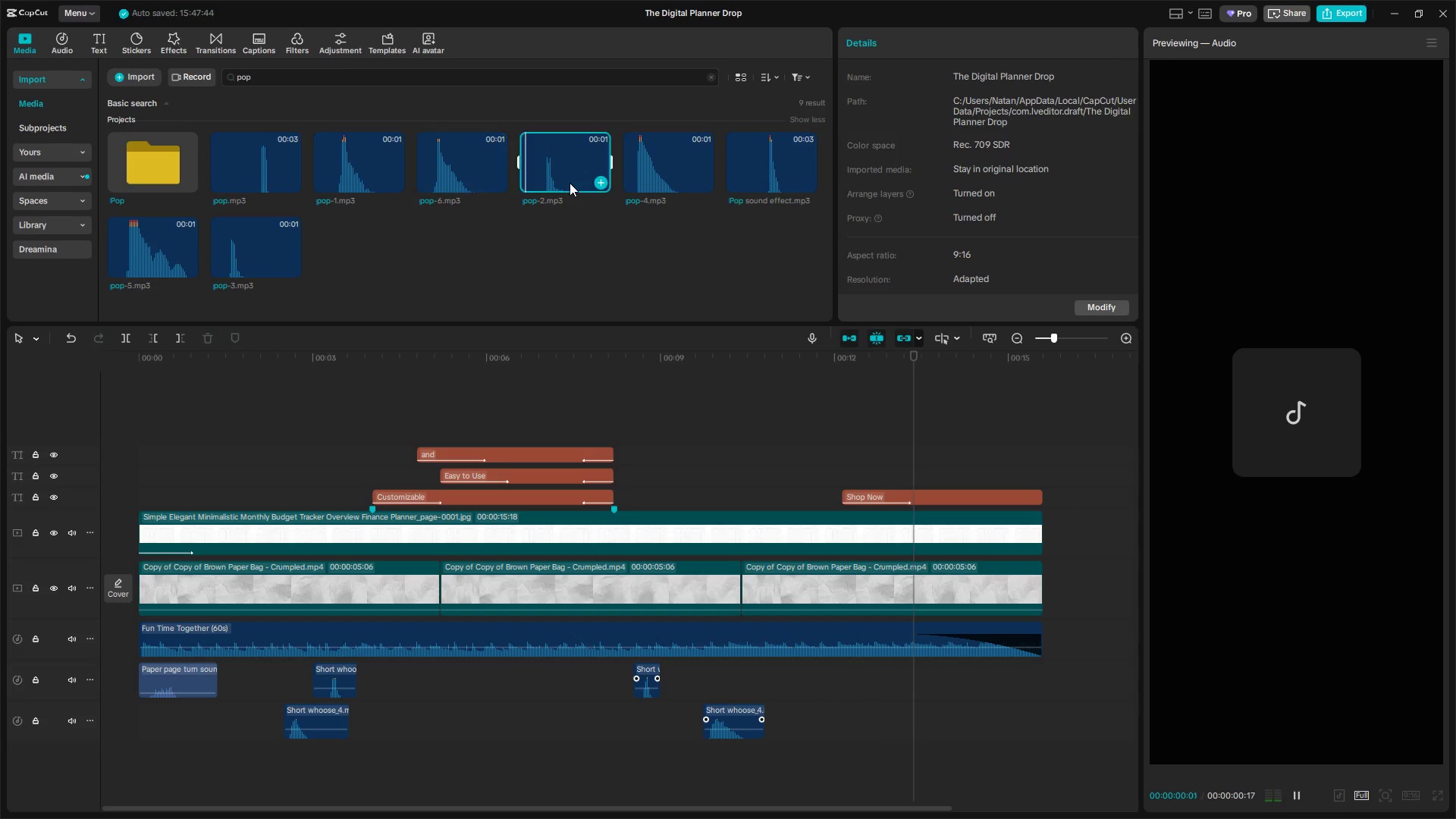 
left_click([649, 176])
 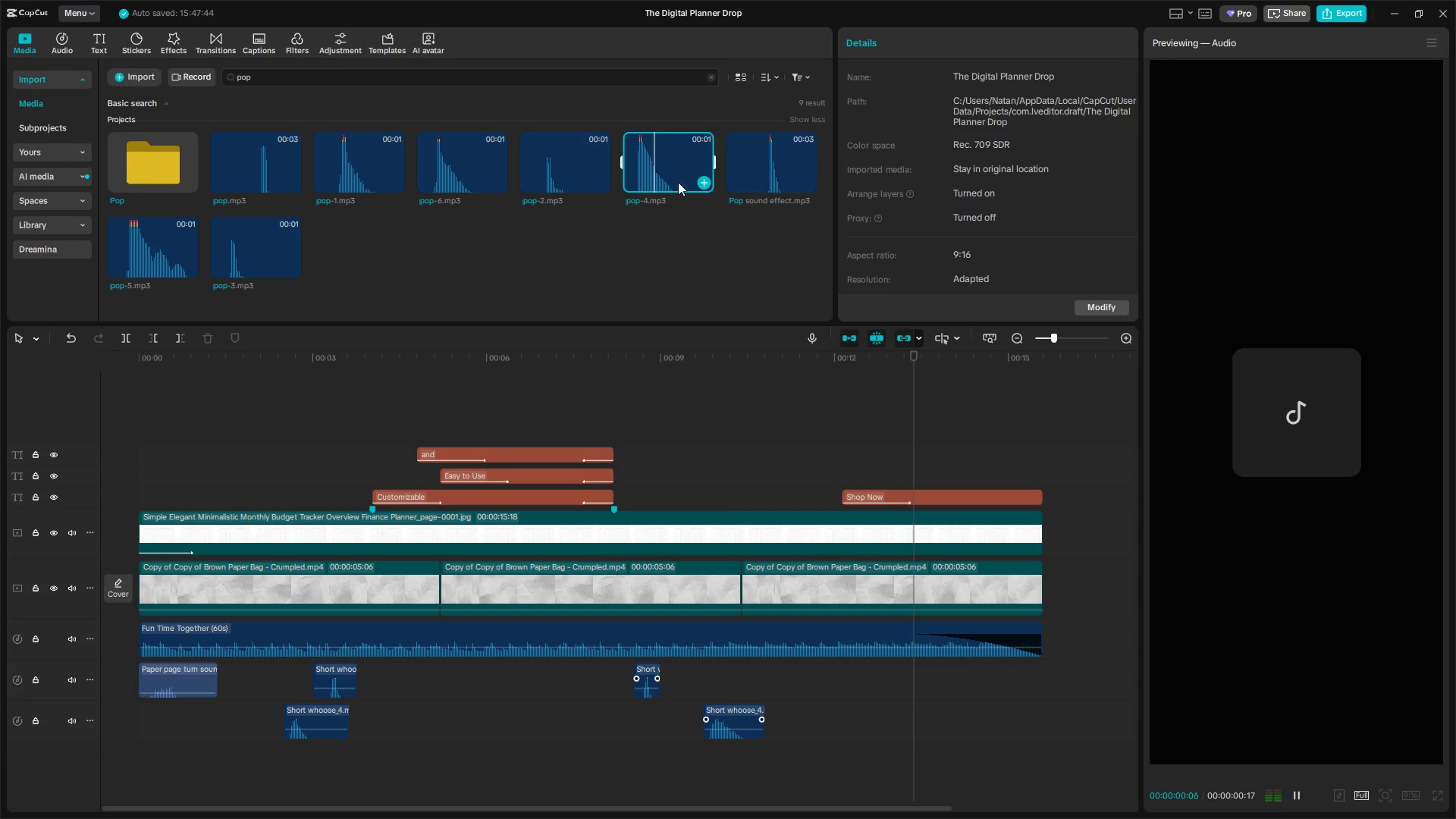 
left_click([783, 184])
 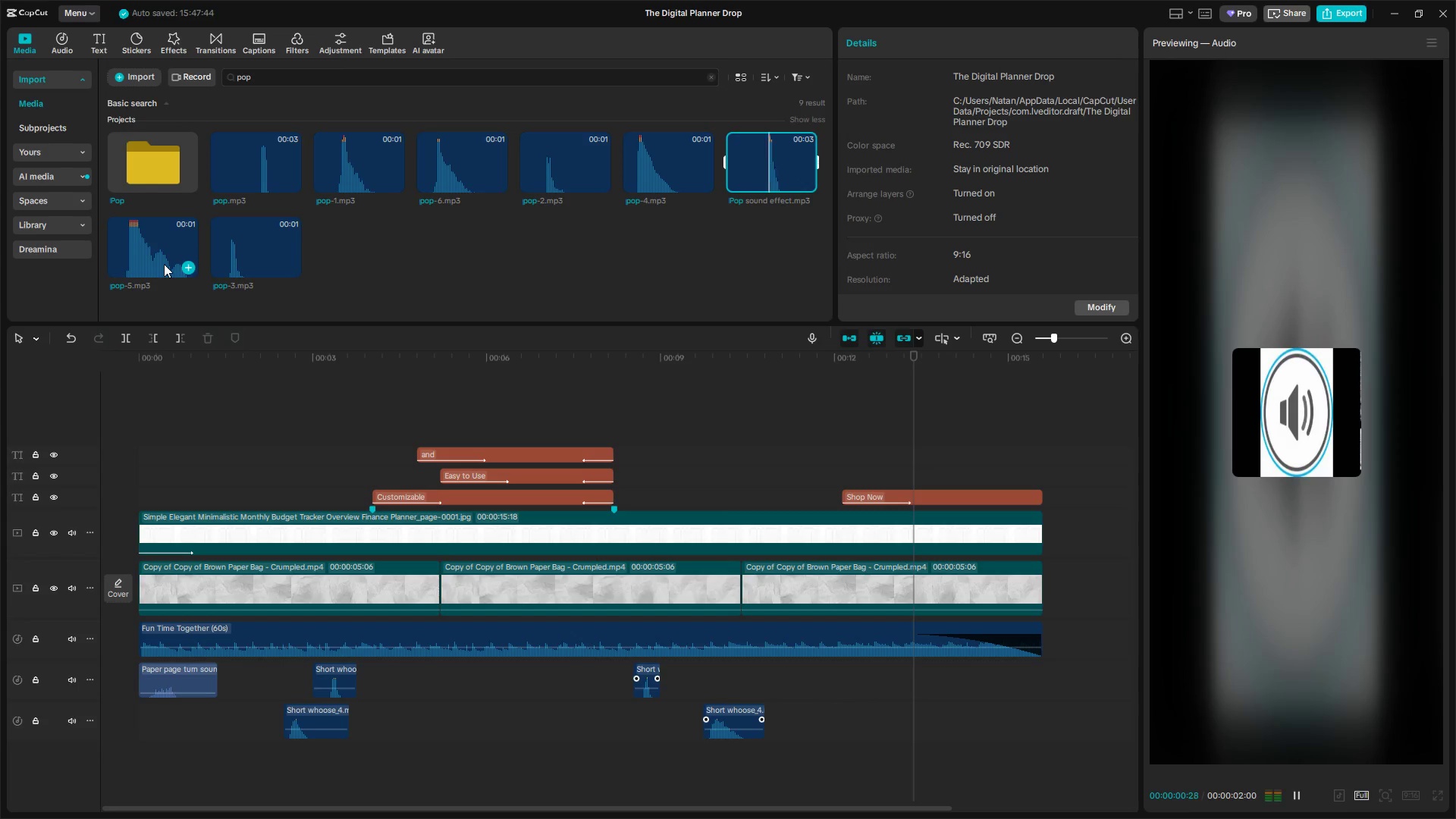 
left_click([164, 263])
 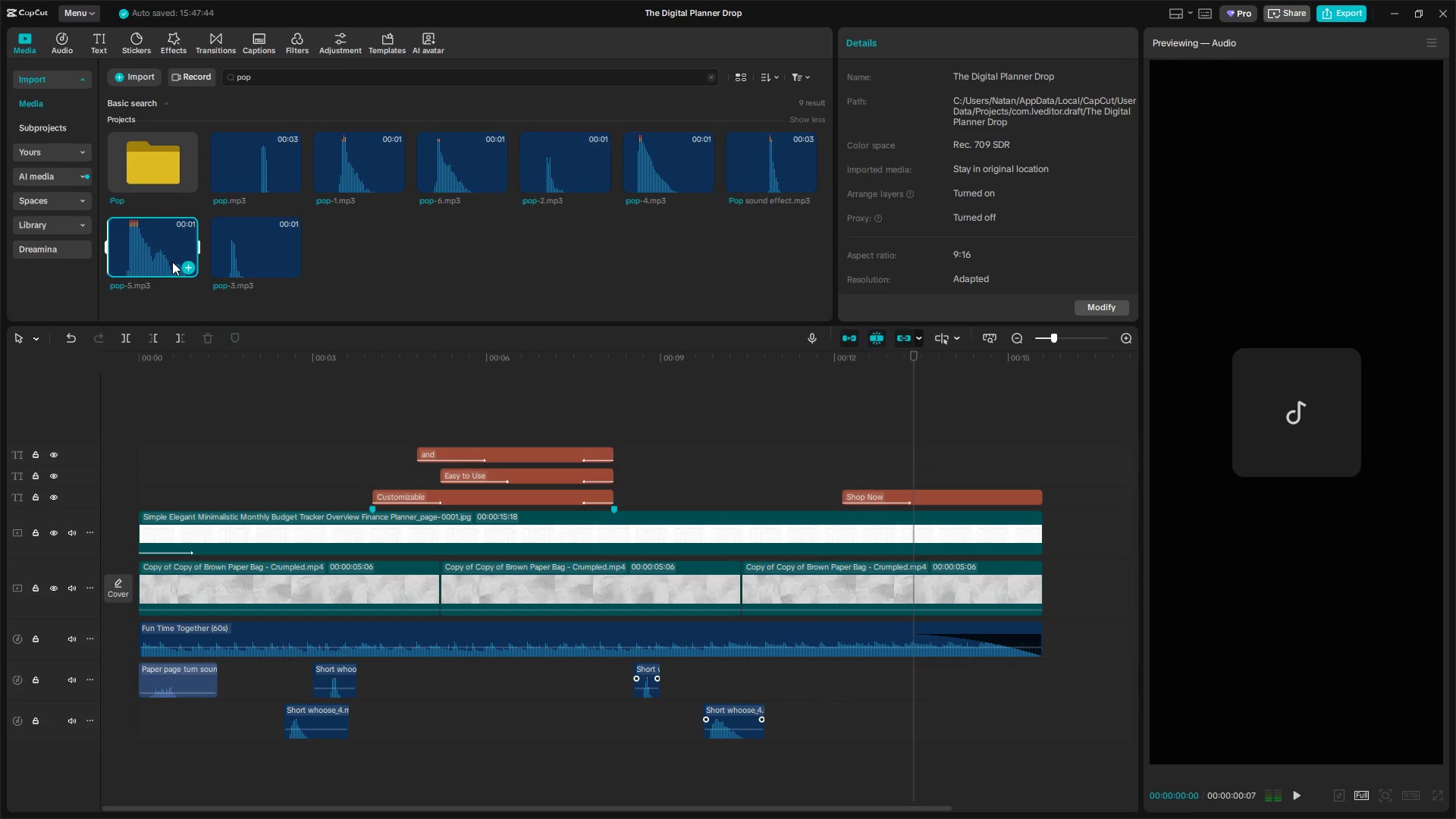 
left_click_drag(start_coordinate=[165, 253], to_coordinate=[464, 695])
 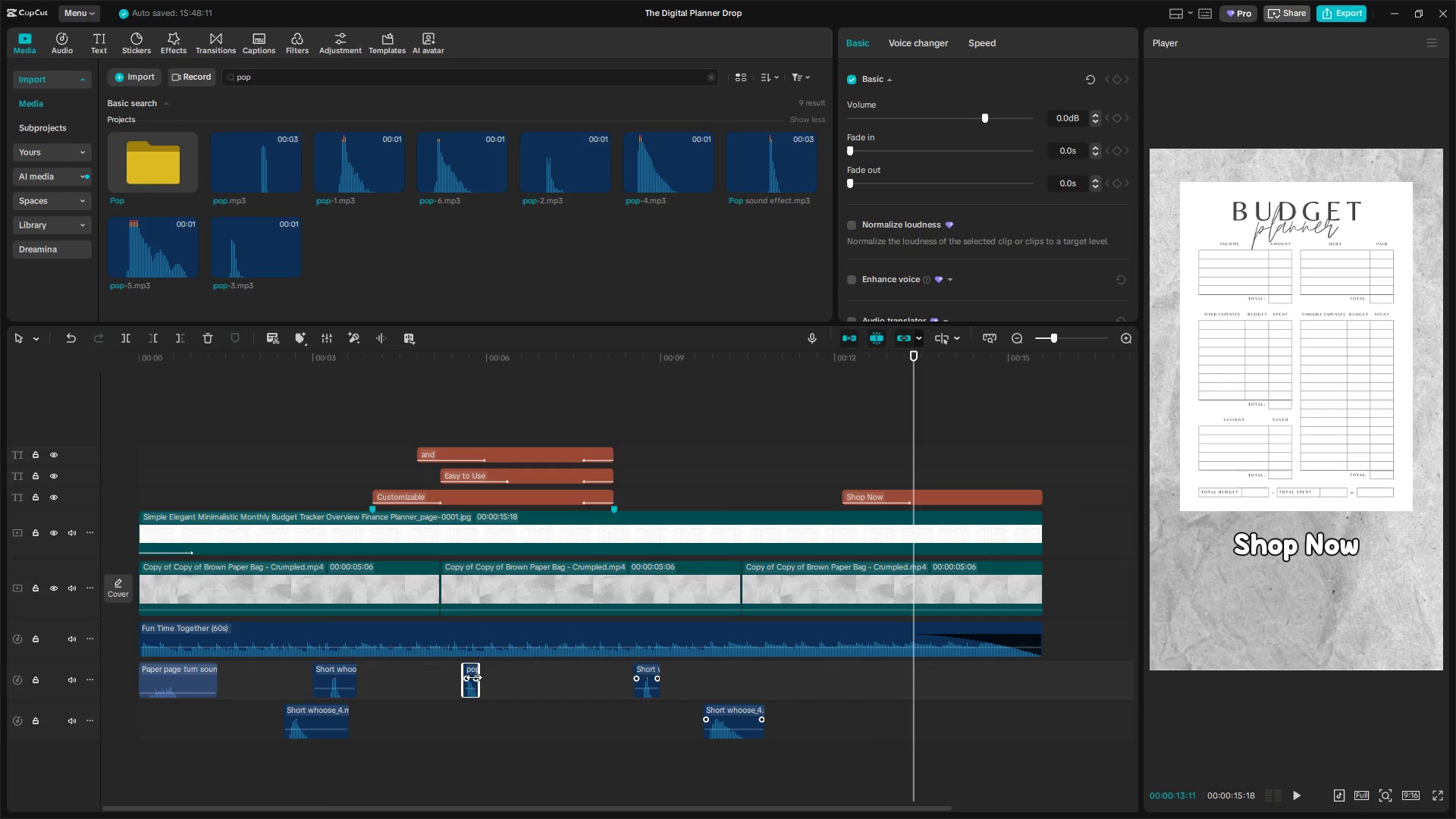 
hold_key(key=ControlLeft, duration=0.61)
 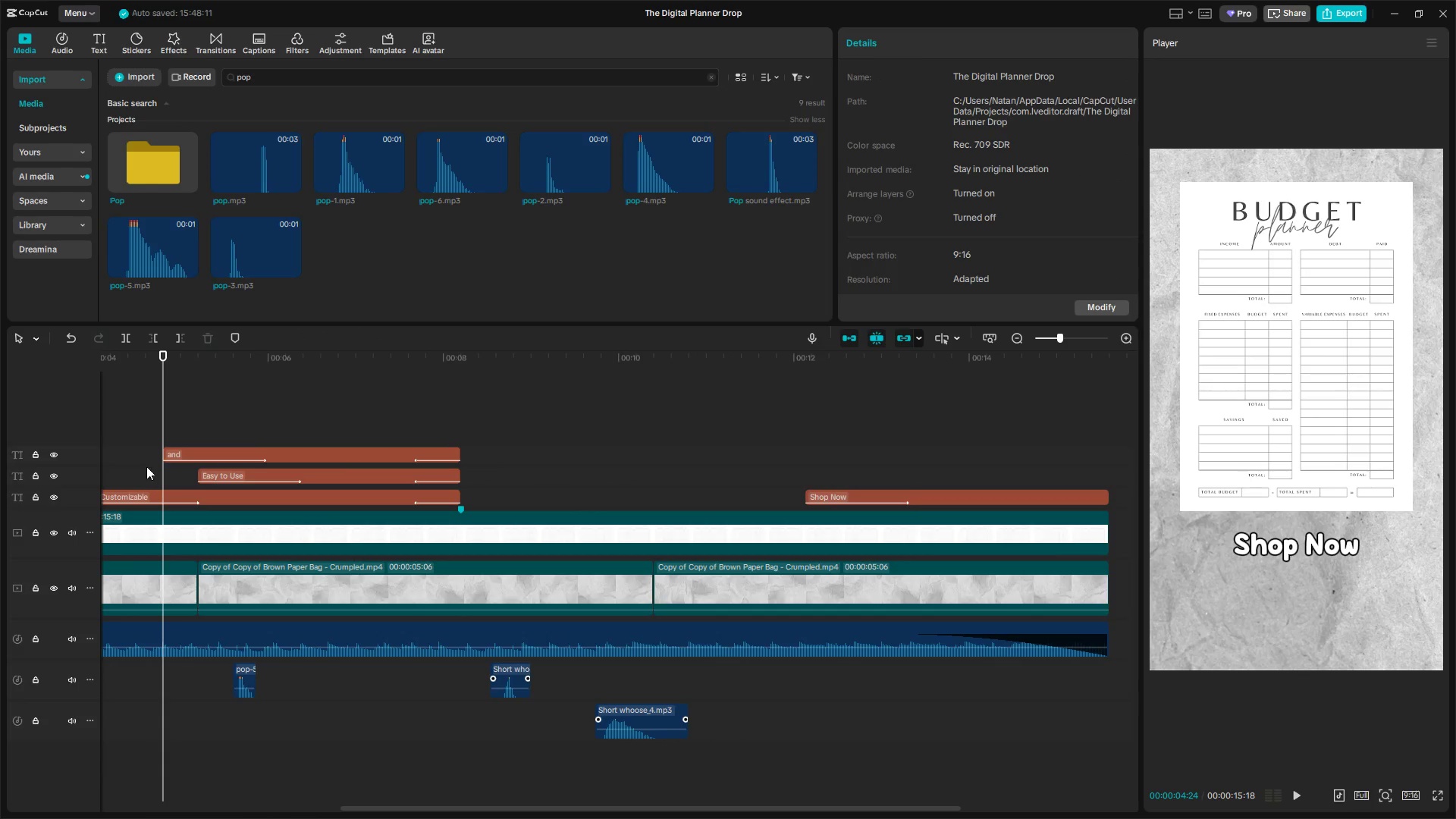 
left_click([161, 465])
 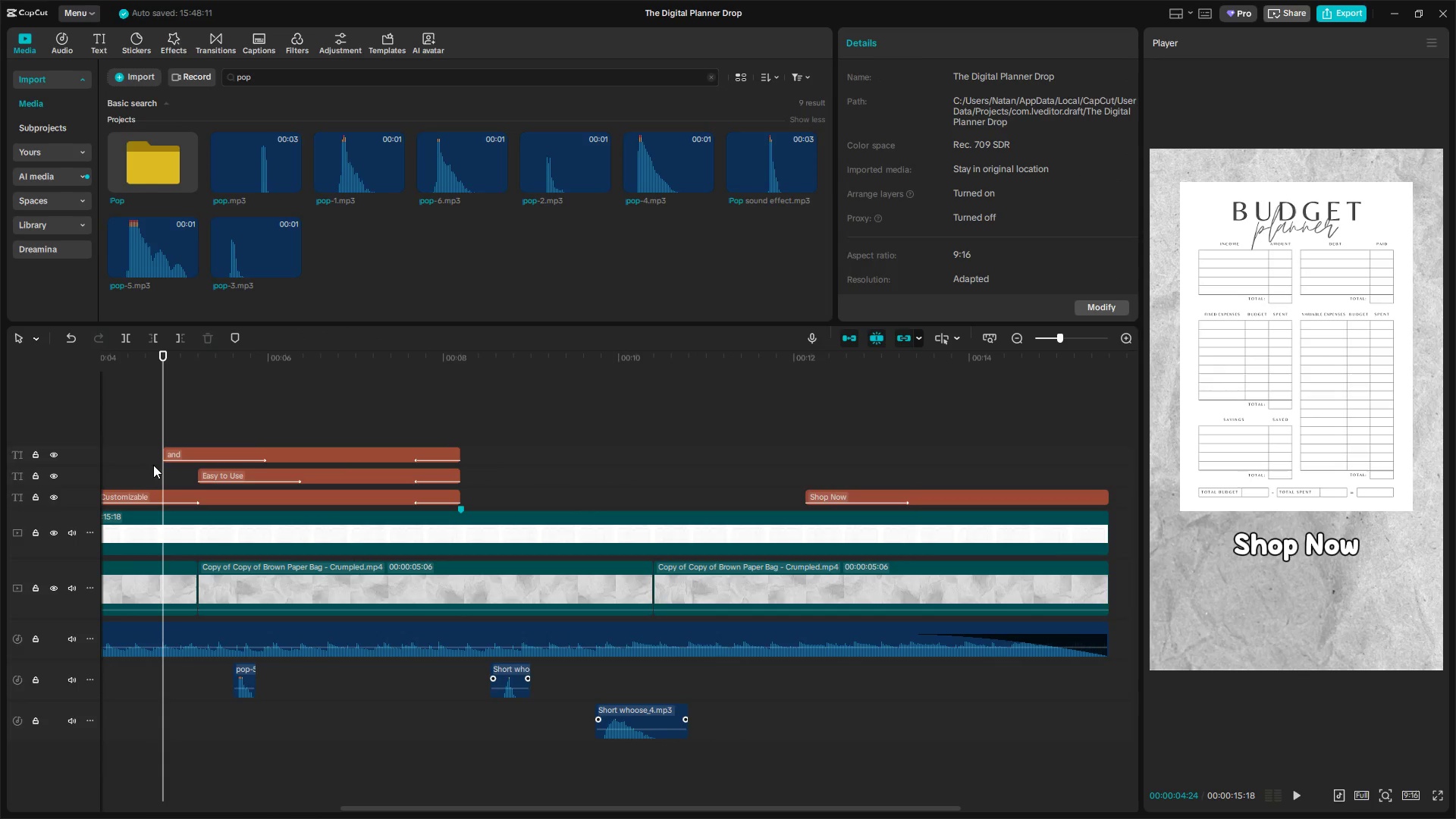 
scroll: coordinate [482, 694], scroll_direction: up, amount: 9.0
 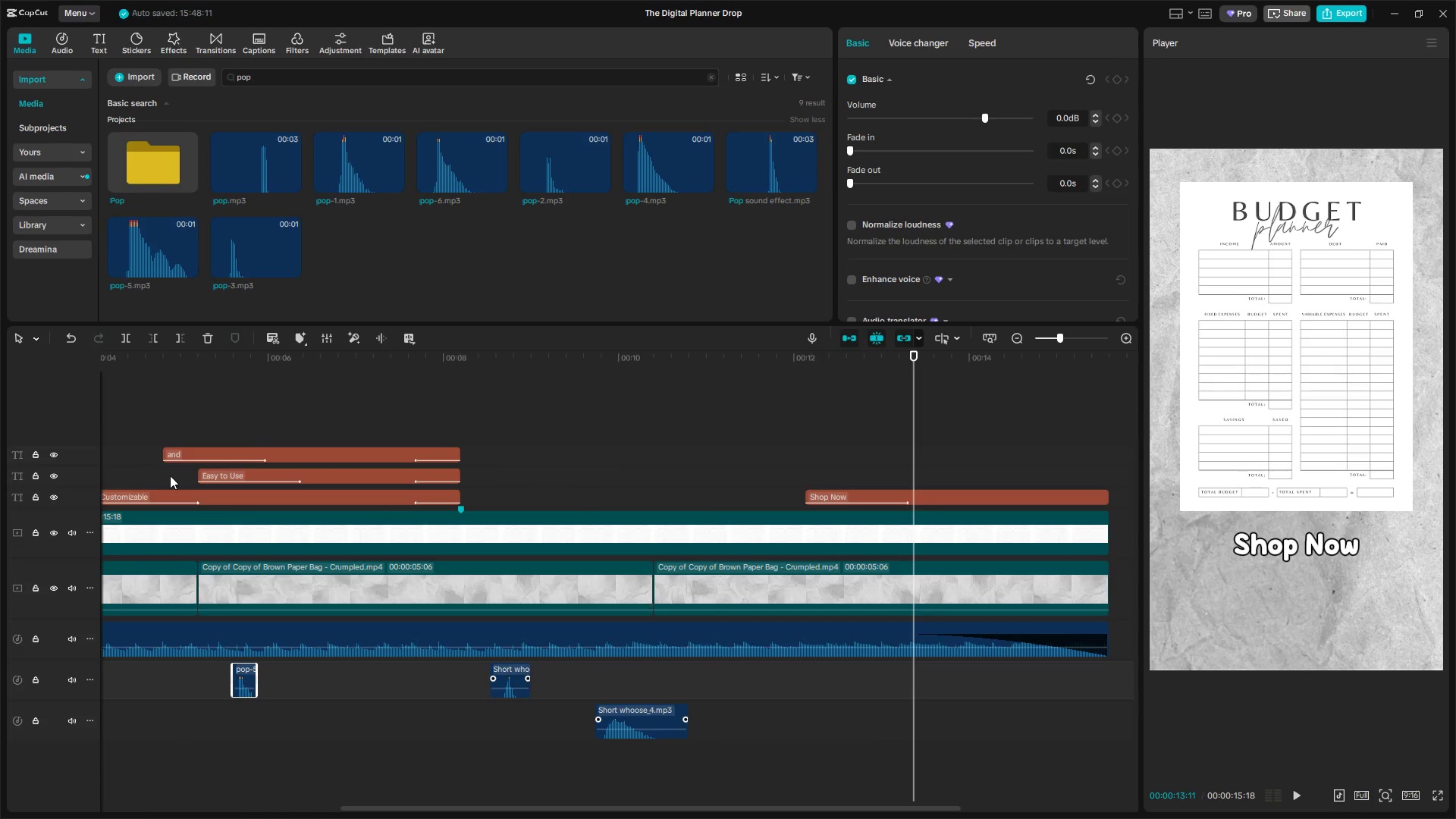 
left_click_drag(start_coordinate=[153, 465], to_coordinate=[22, 463])
 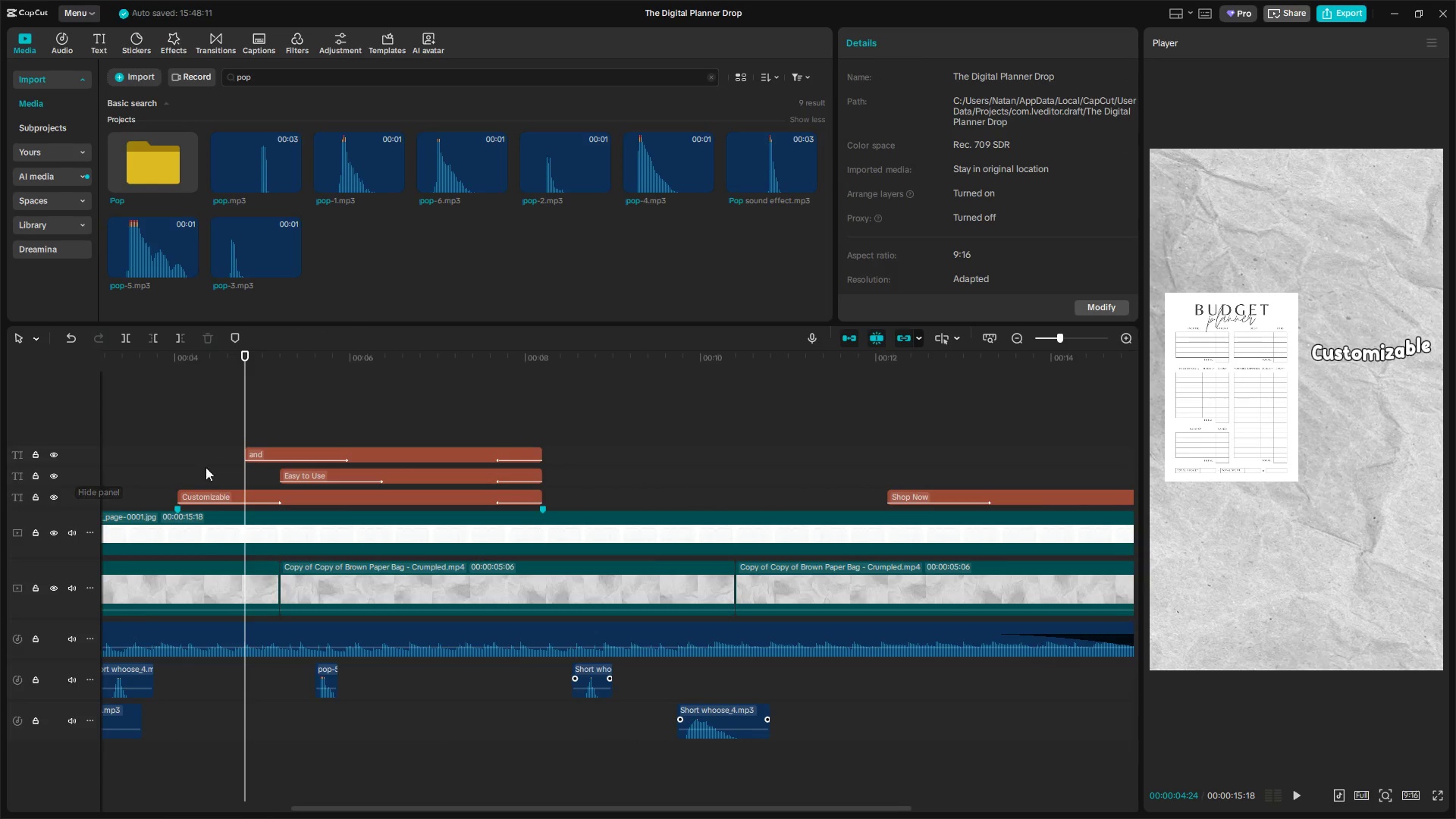 
left_click([174, 457])
 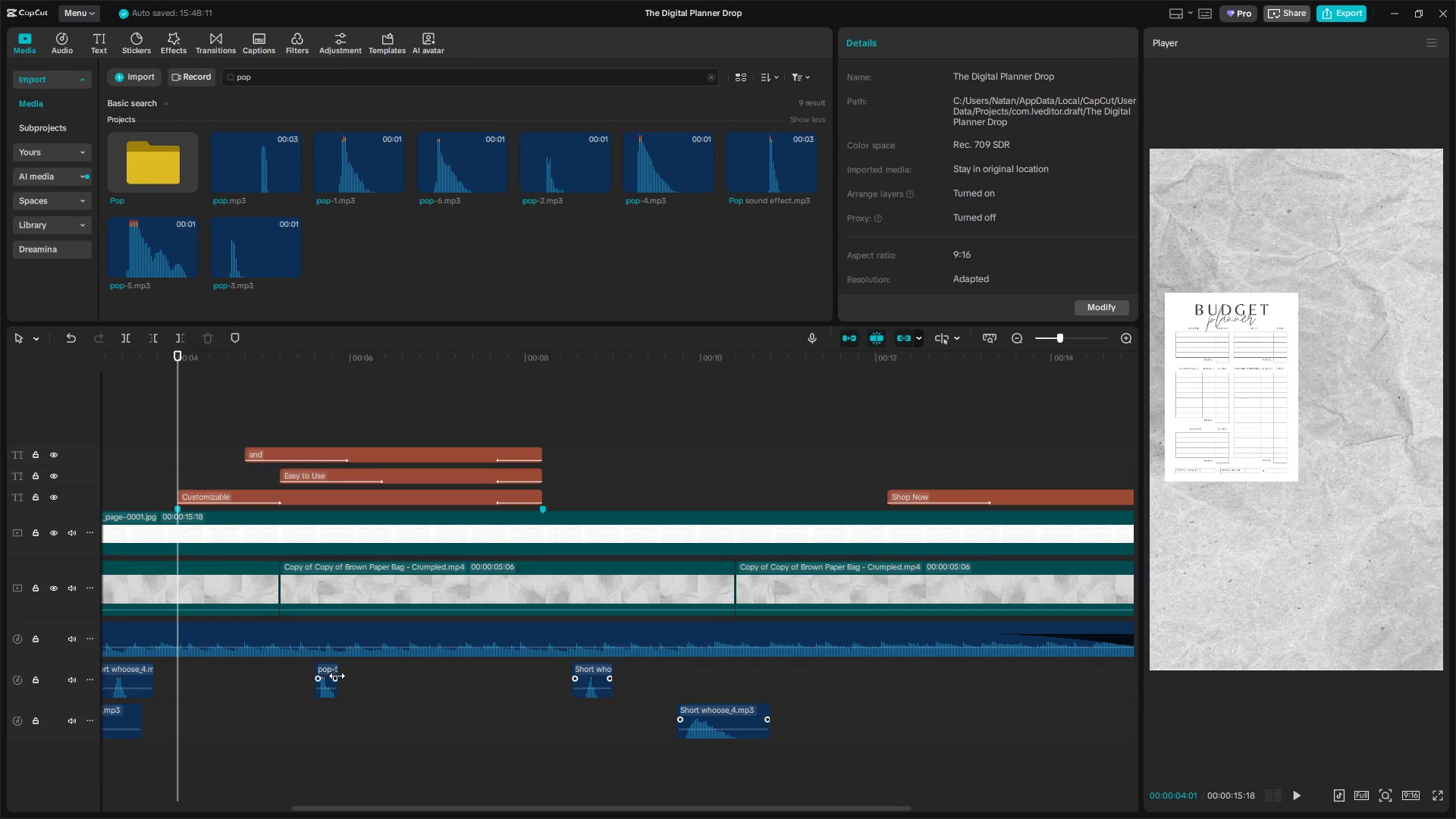 
left_click_drag(start_coordinate=[329, 670], to_coordinate=[187, 670])
 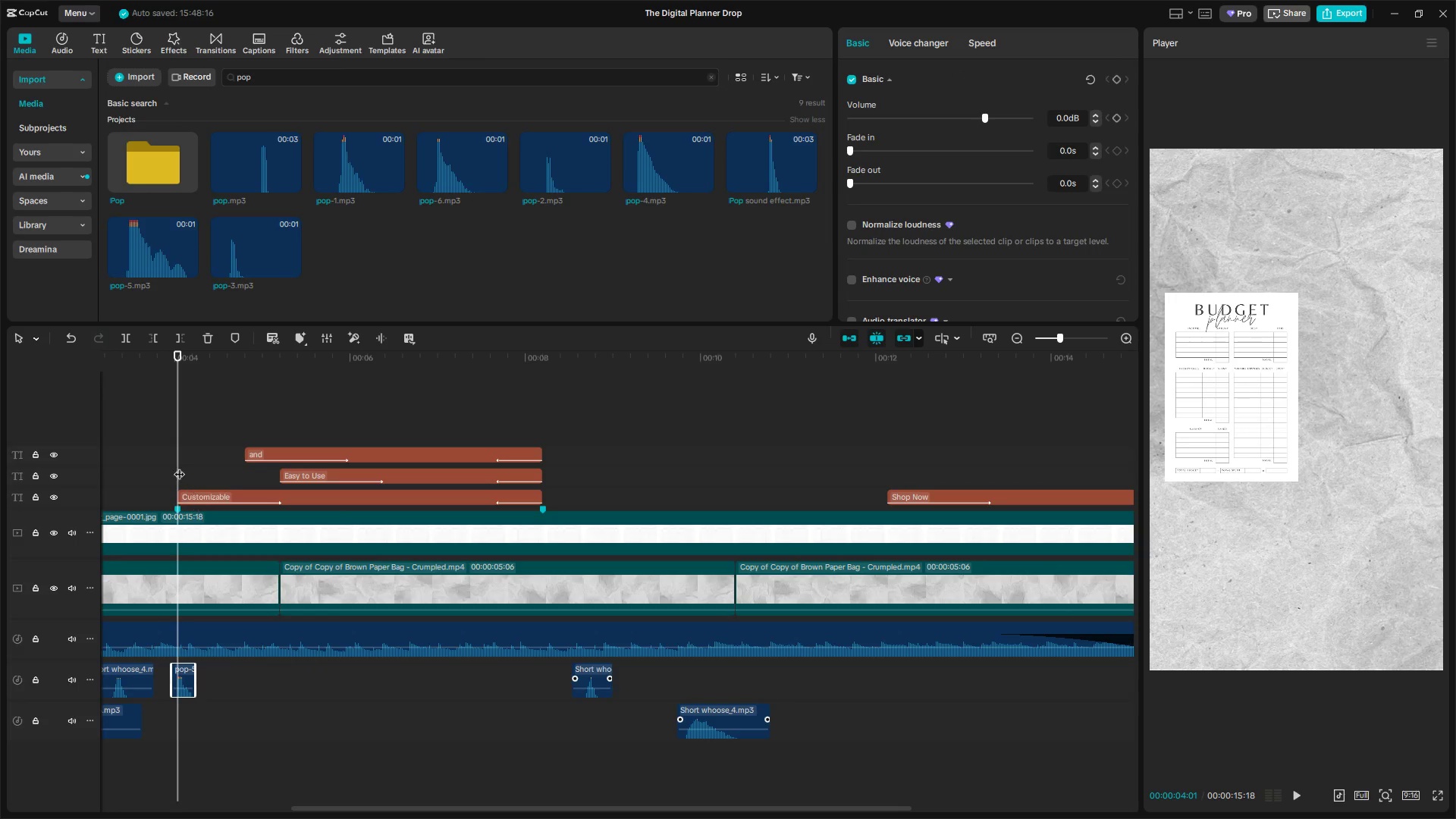 
key(Space)
 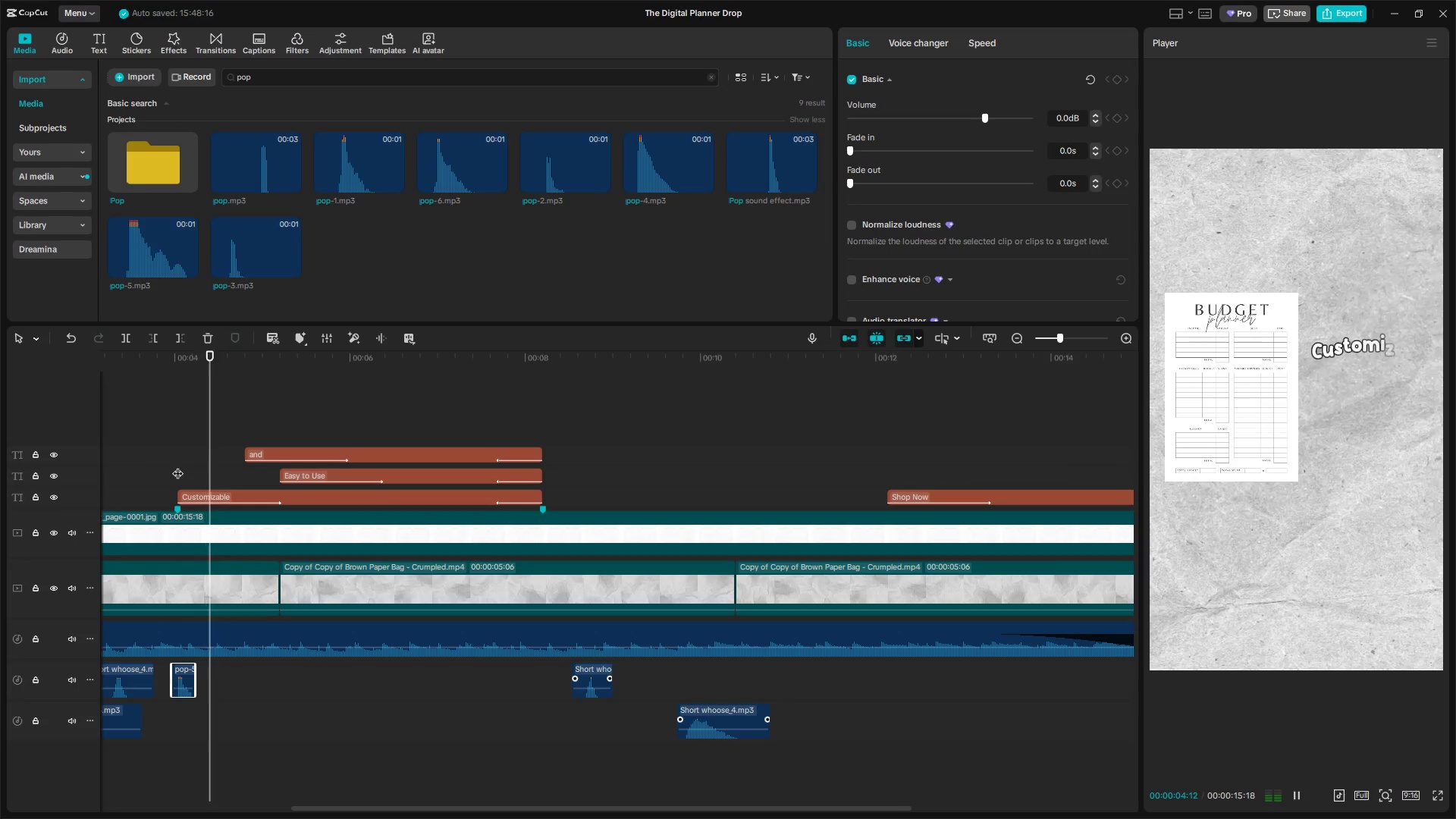 
left_click([157, 460])
 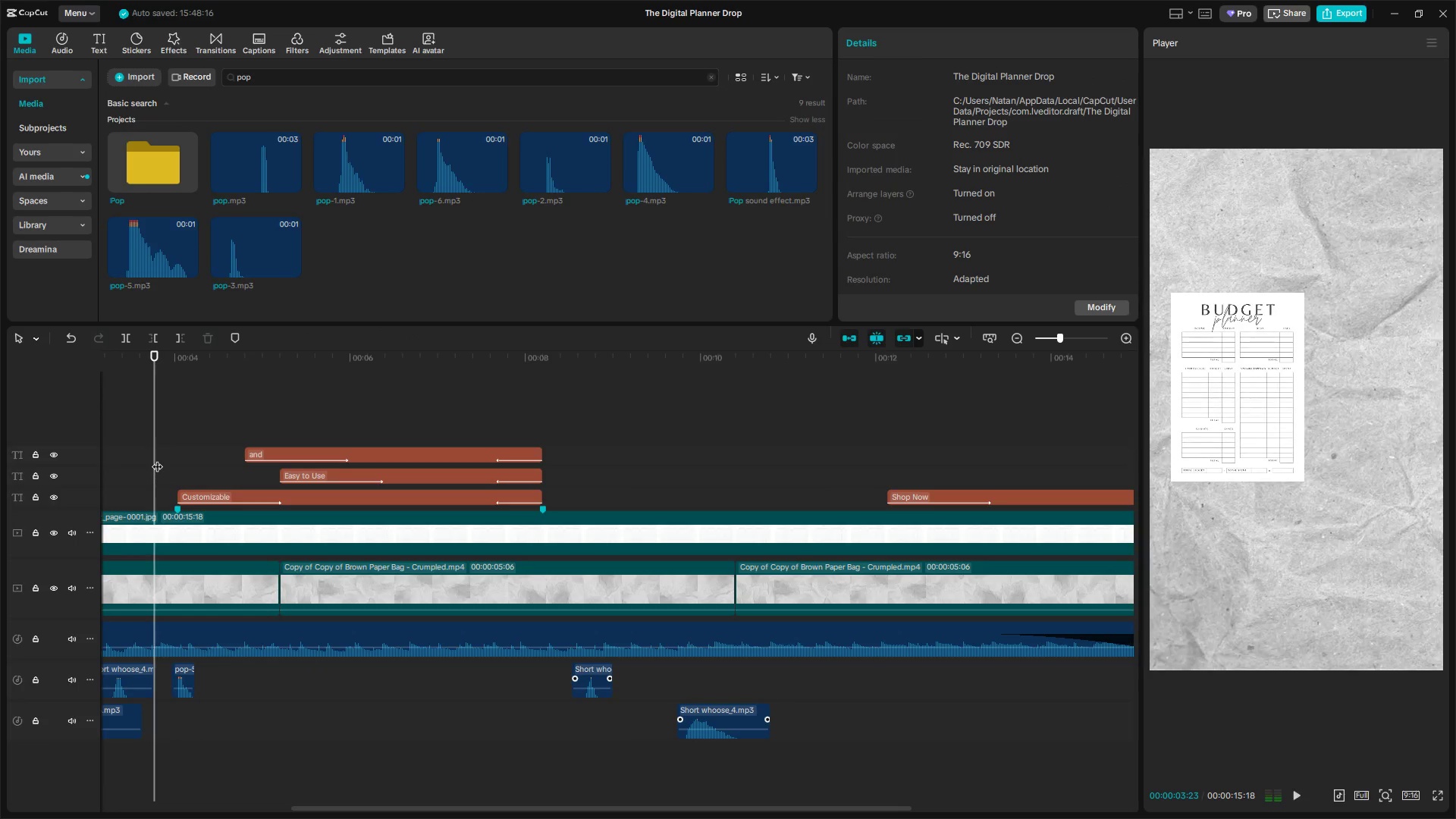 
key(Space)
 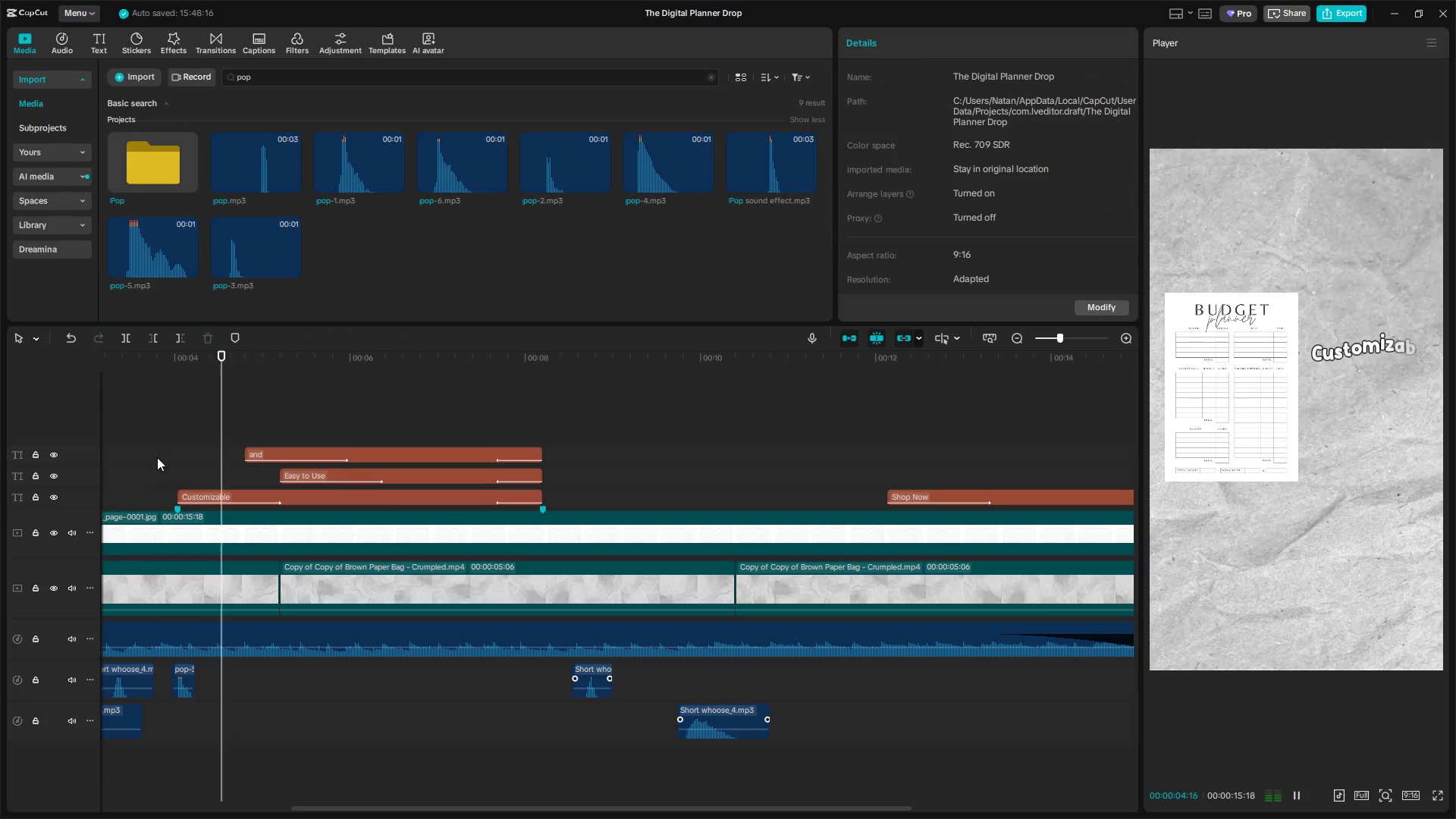 
key(Space)
 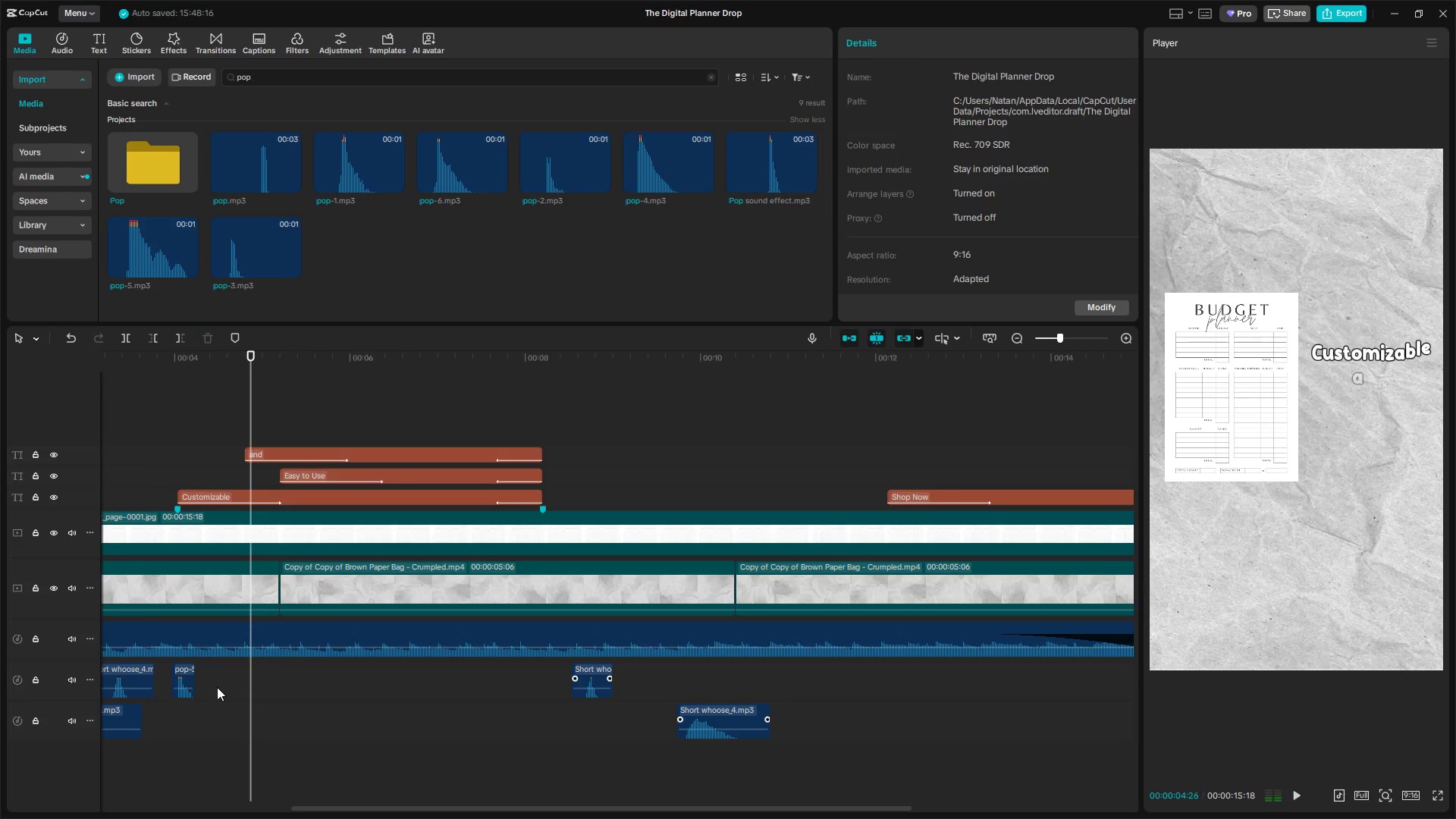 
hold_key(key=ControlLeft, duration=0.38)
scroll: coordinate [218, 688], scroll_direction: up, amount: 4.0
 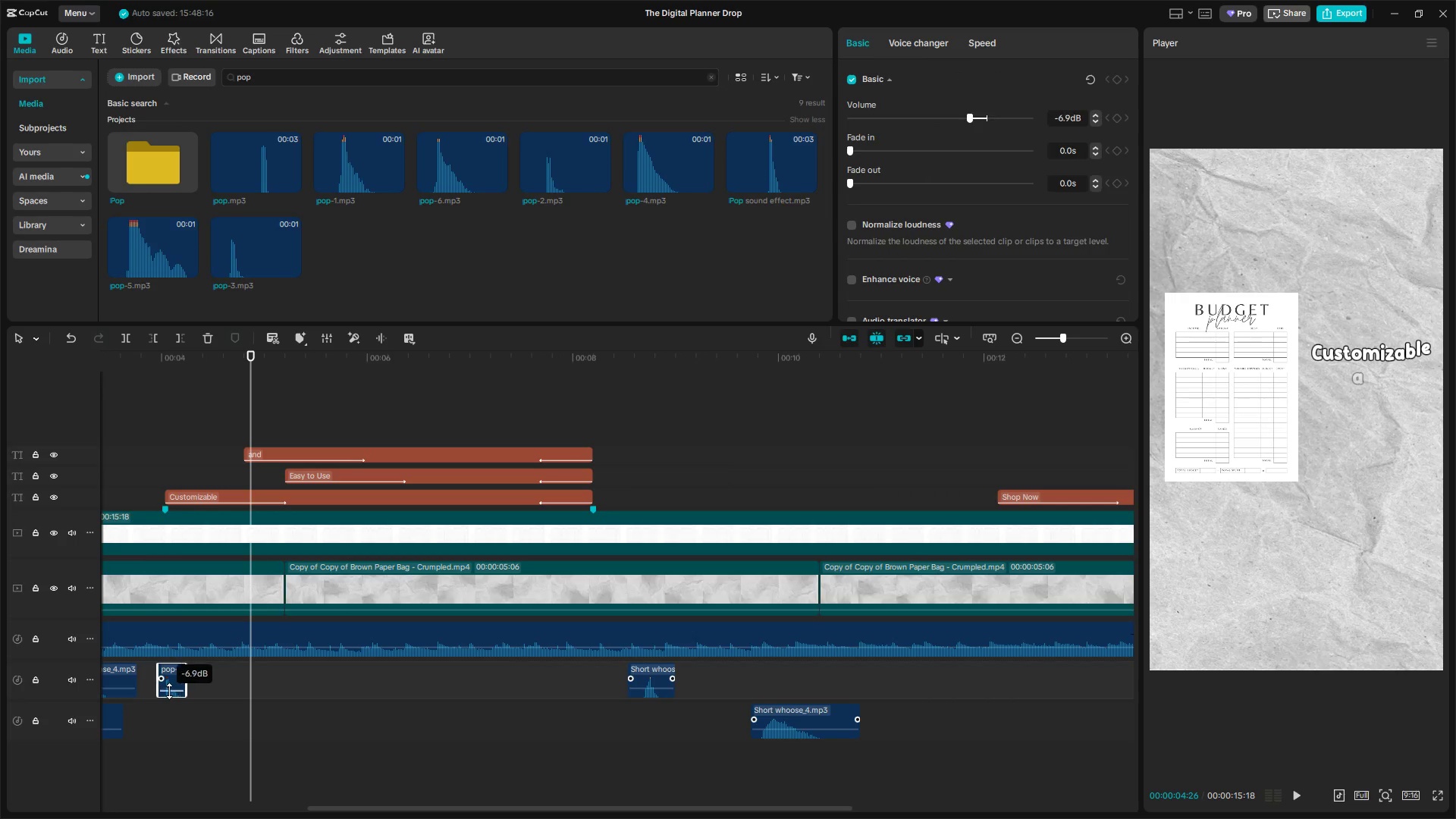 
left_click_drag(start_coordinate=[174, 672], to_coordinate=[184, 673])
 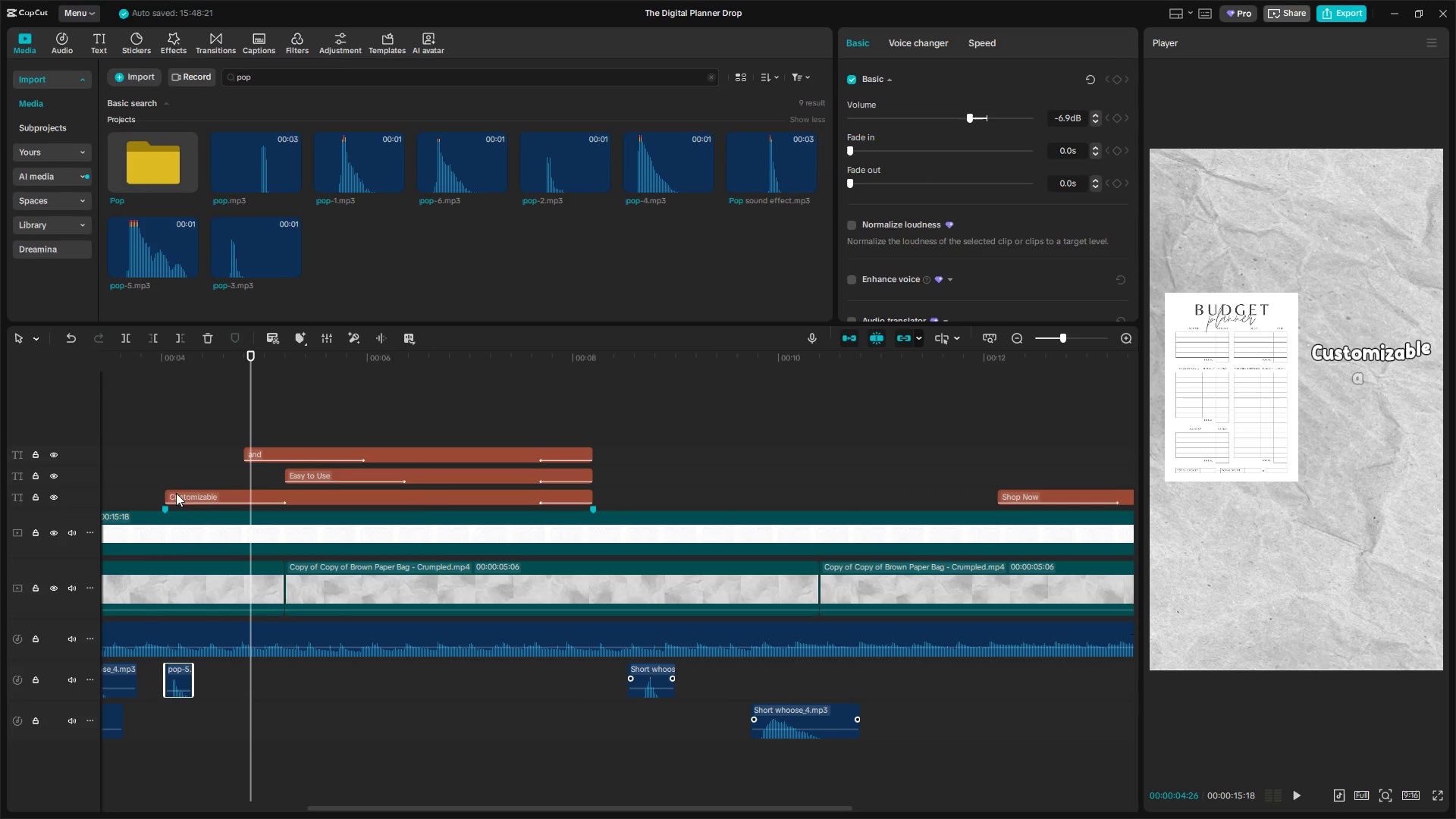 
left_click([157, 466])
 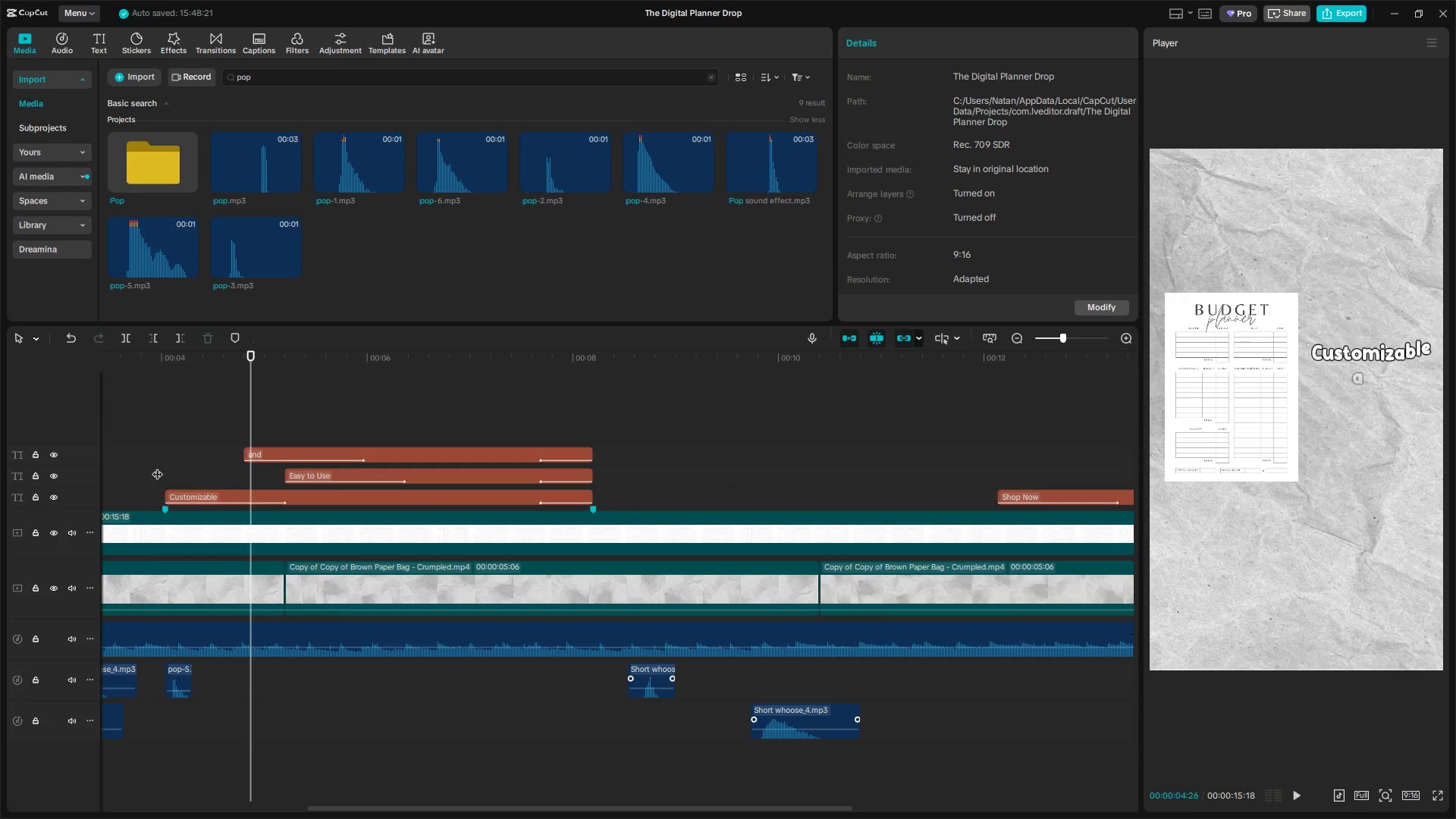 
key(Space)
 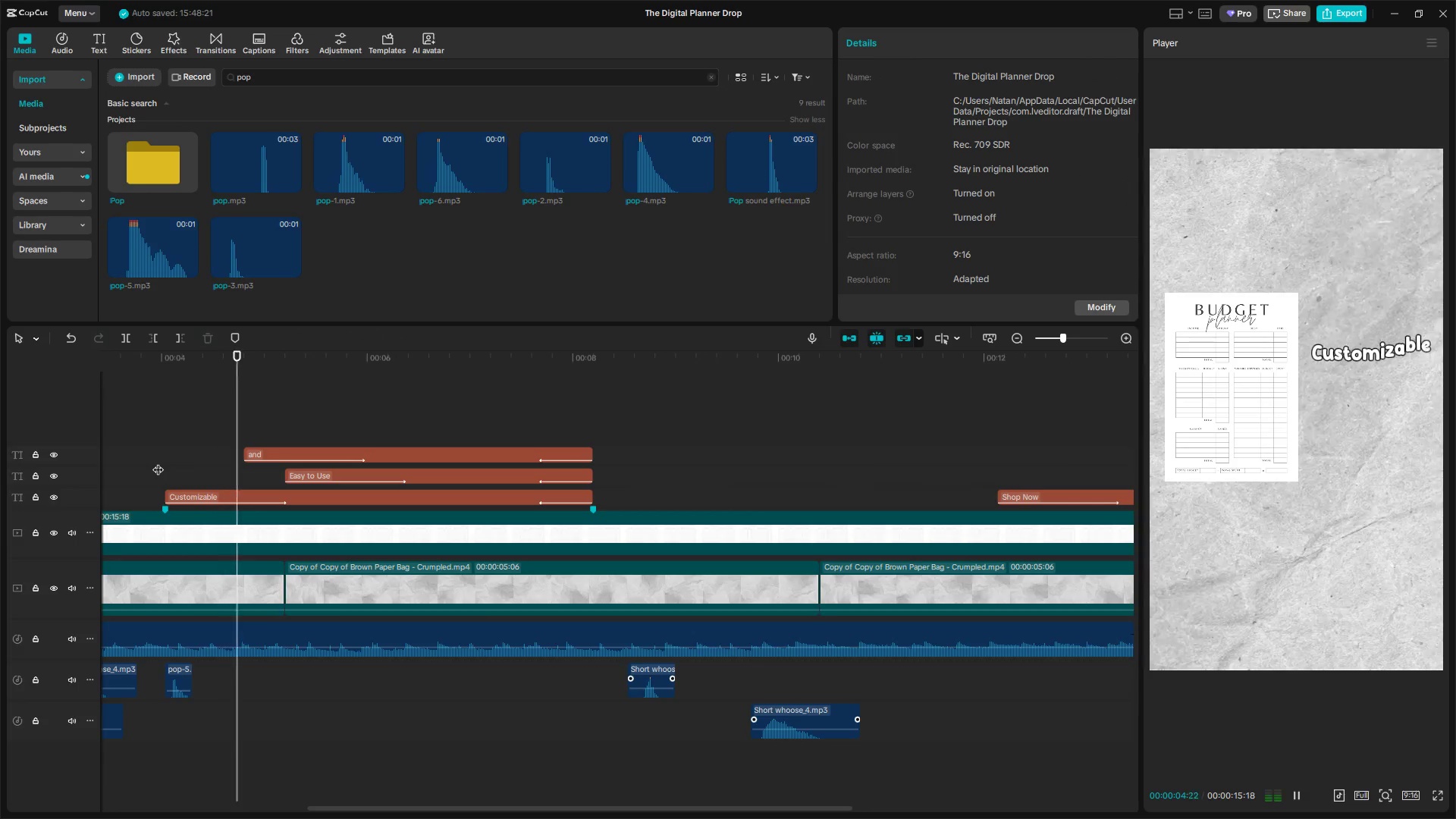 
key(Space)
 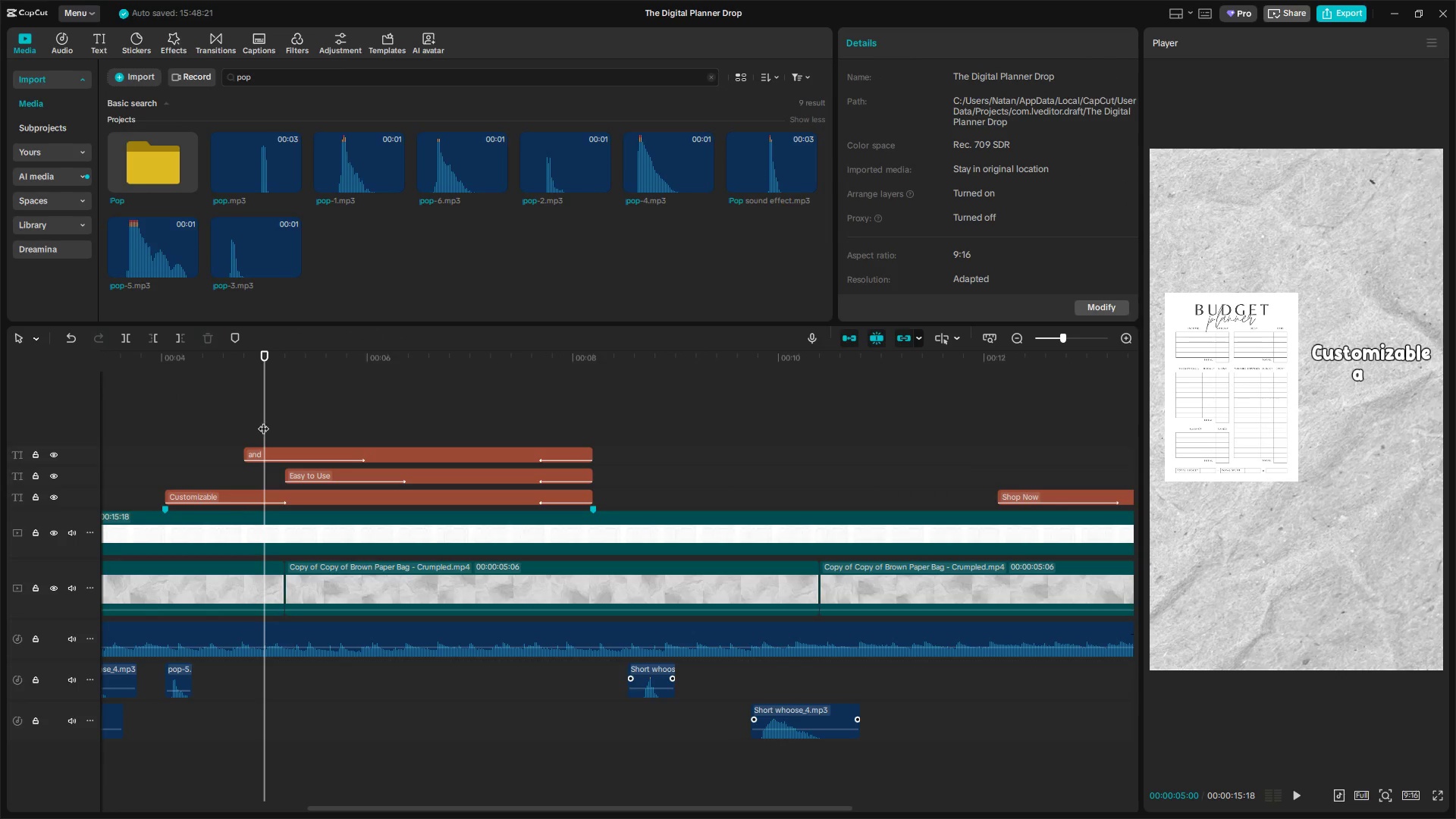 
left_click_drag(start_coordinate=[265, 419], to_coordinate=[246, 419])
 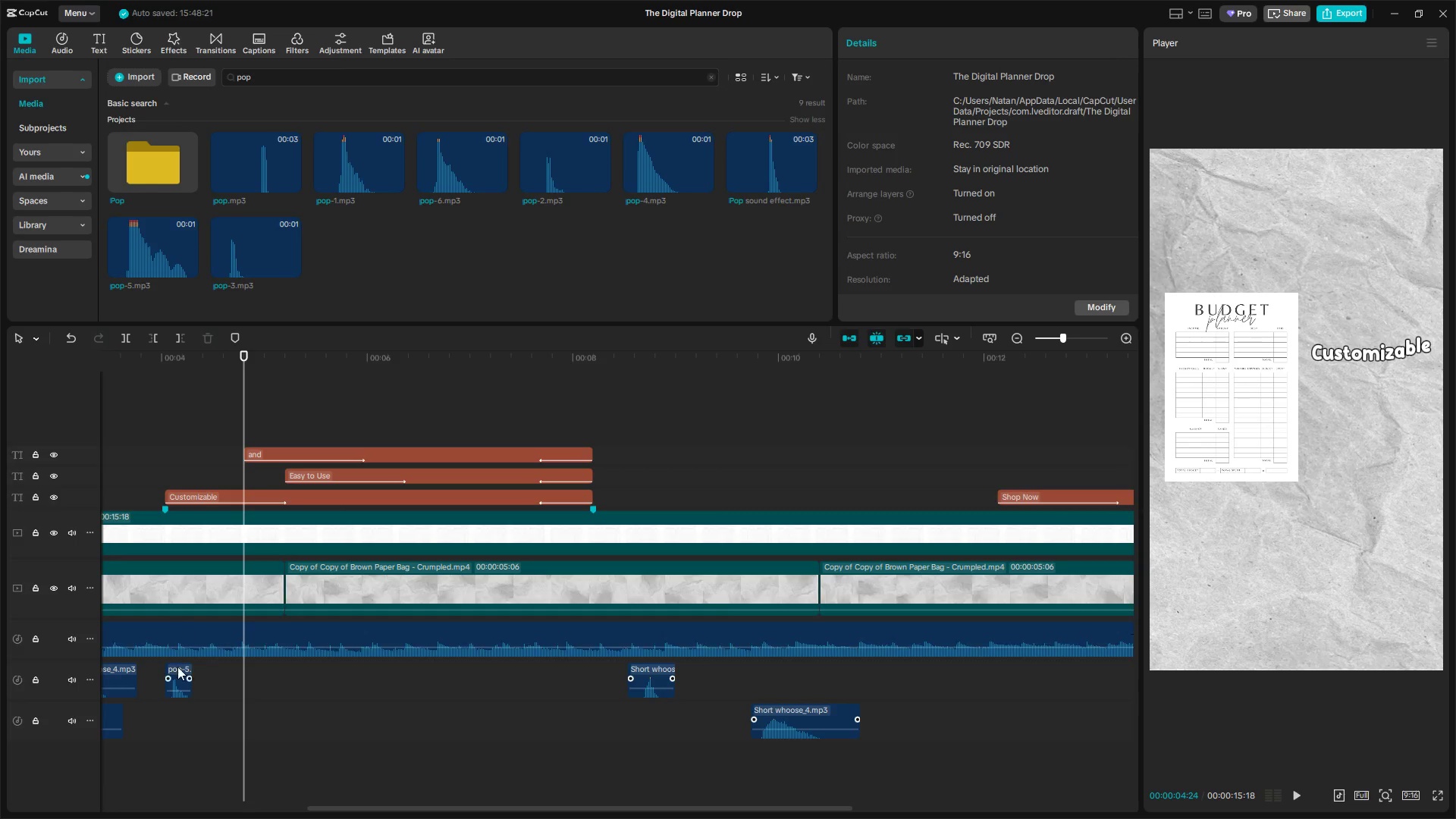 
left_click([180, 676])
 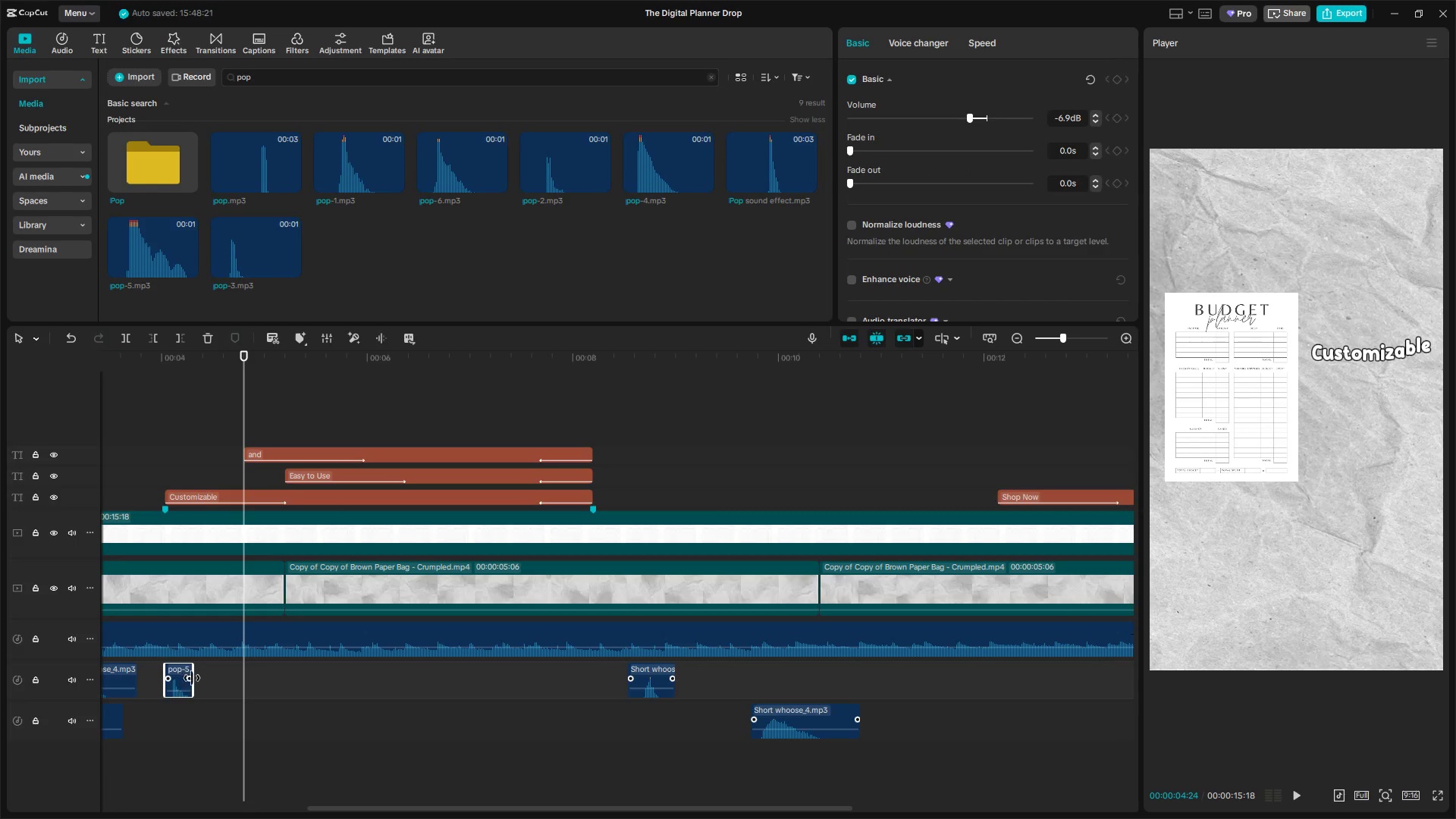 
key(Control+C)
 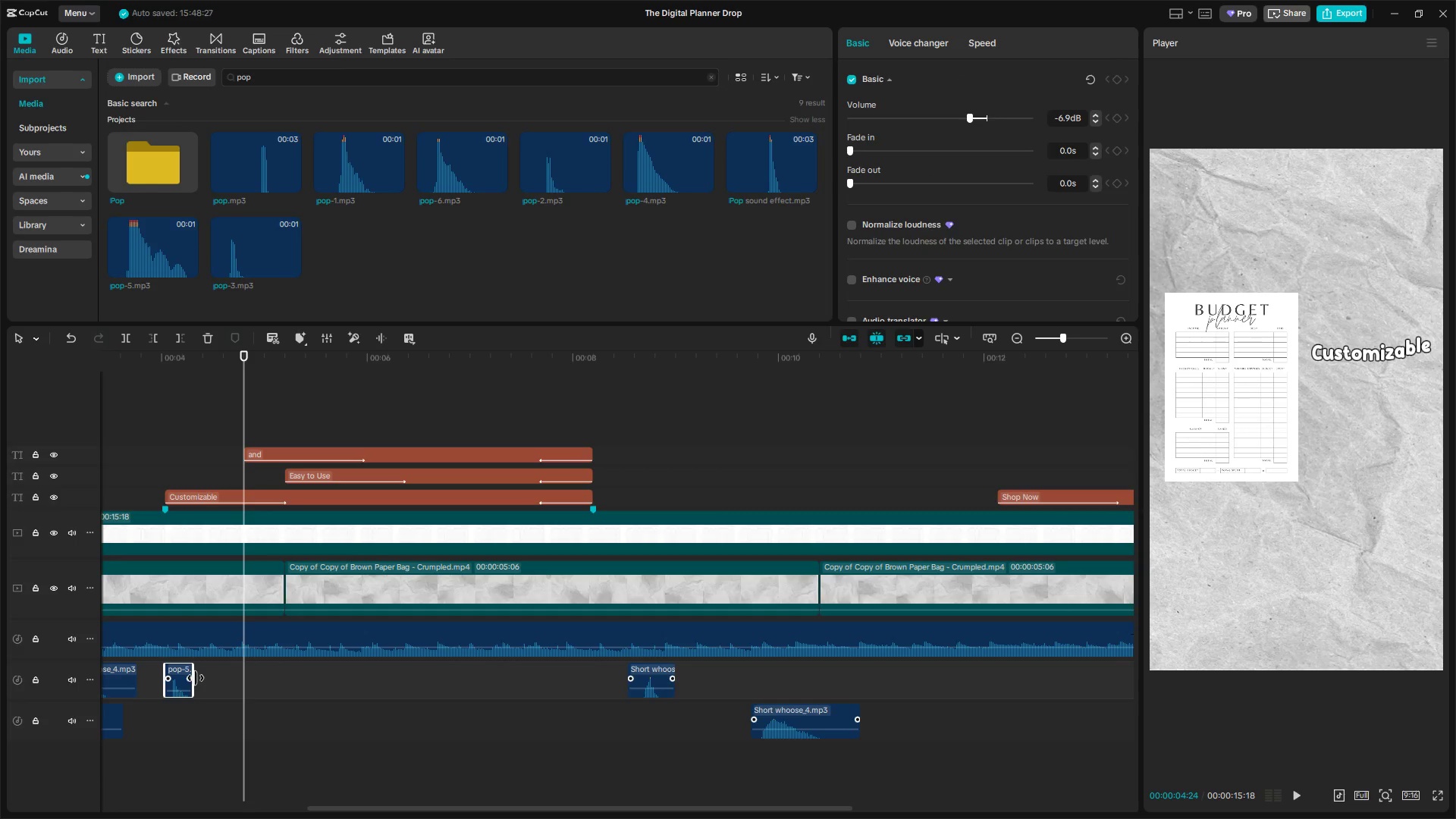 
key(Control+V)
 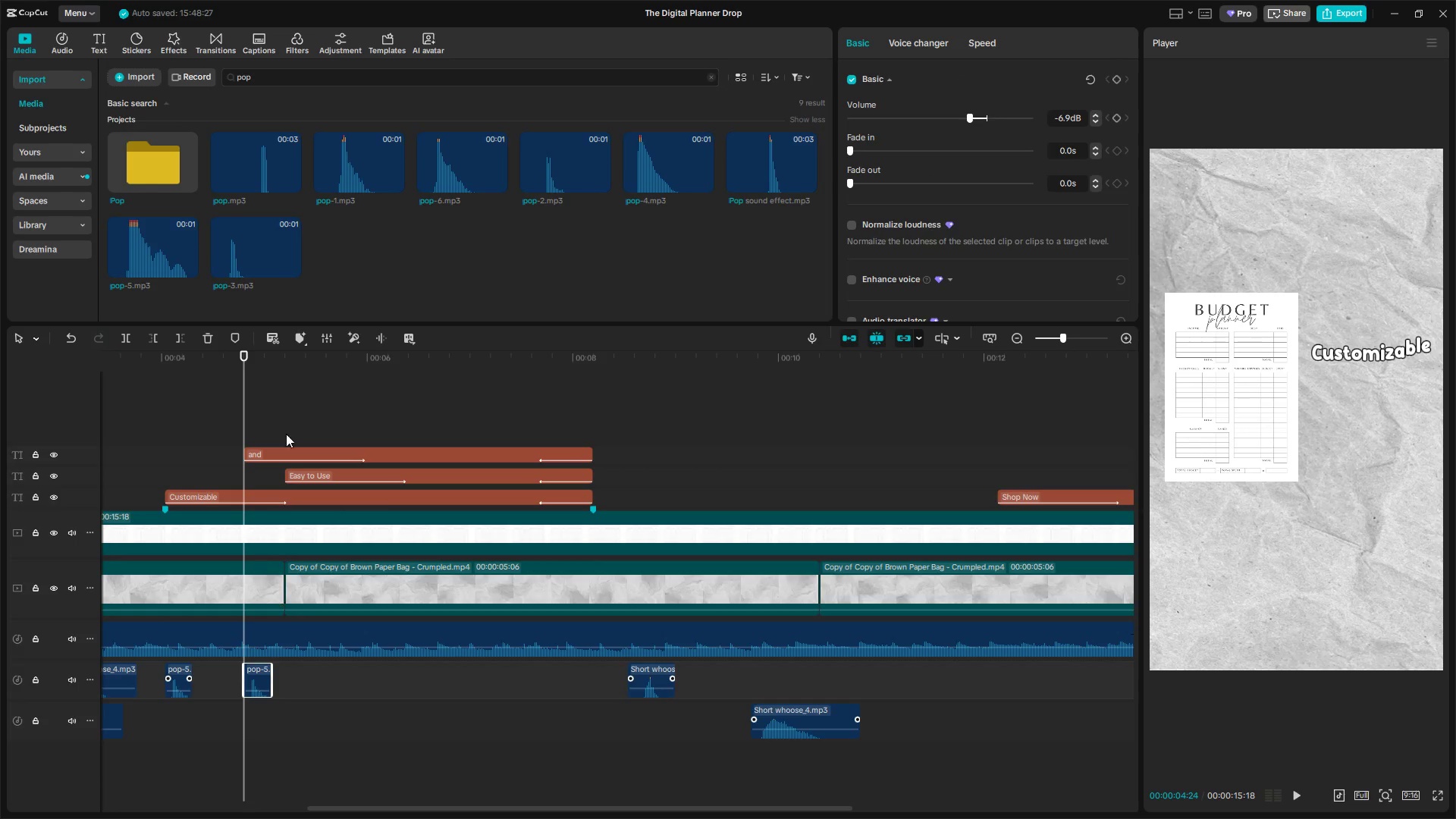 
left_click([290, 416])
 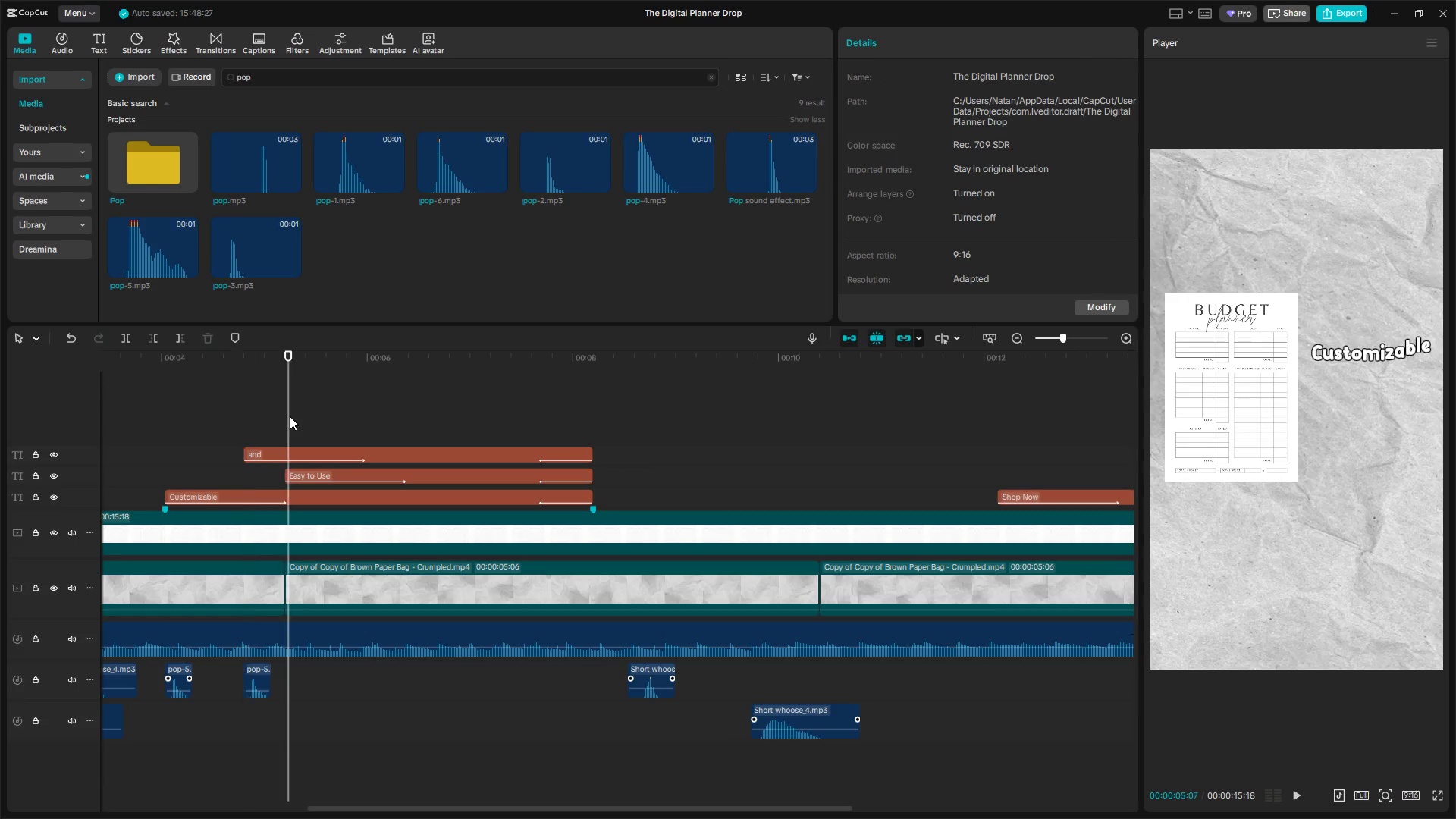 
left_click_drag(start_coordinate=[290, 418], to_coordinate=[285, 421])
 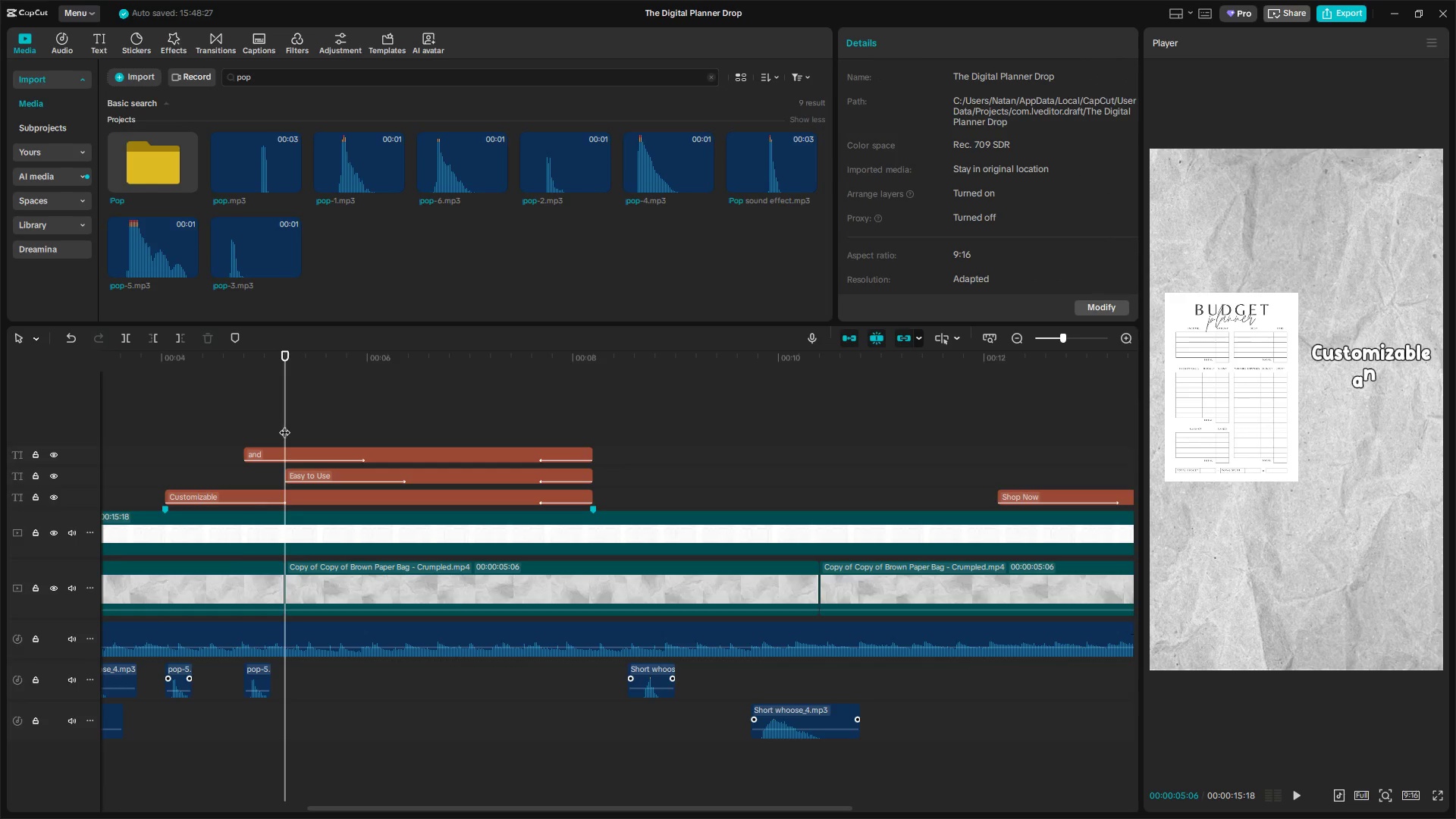 
key(Control+V)
 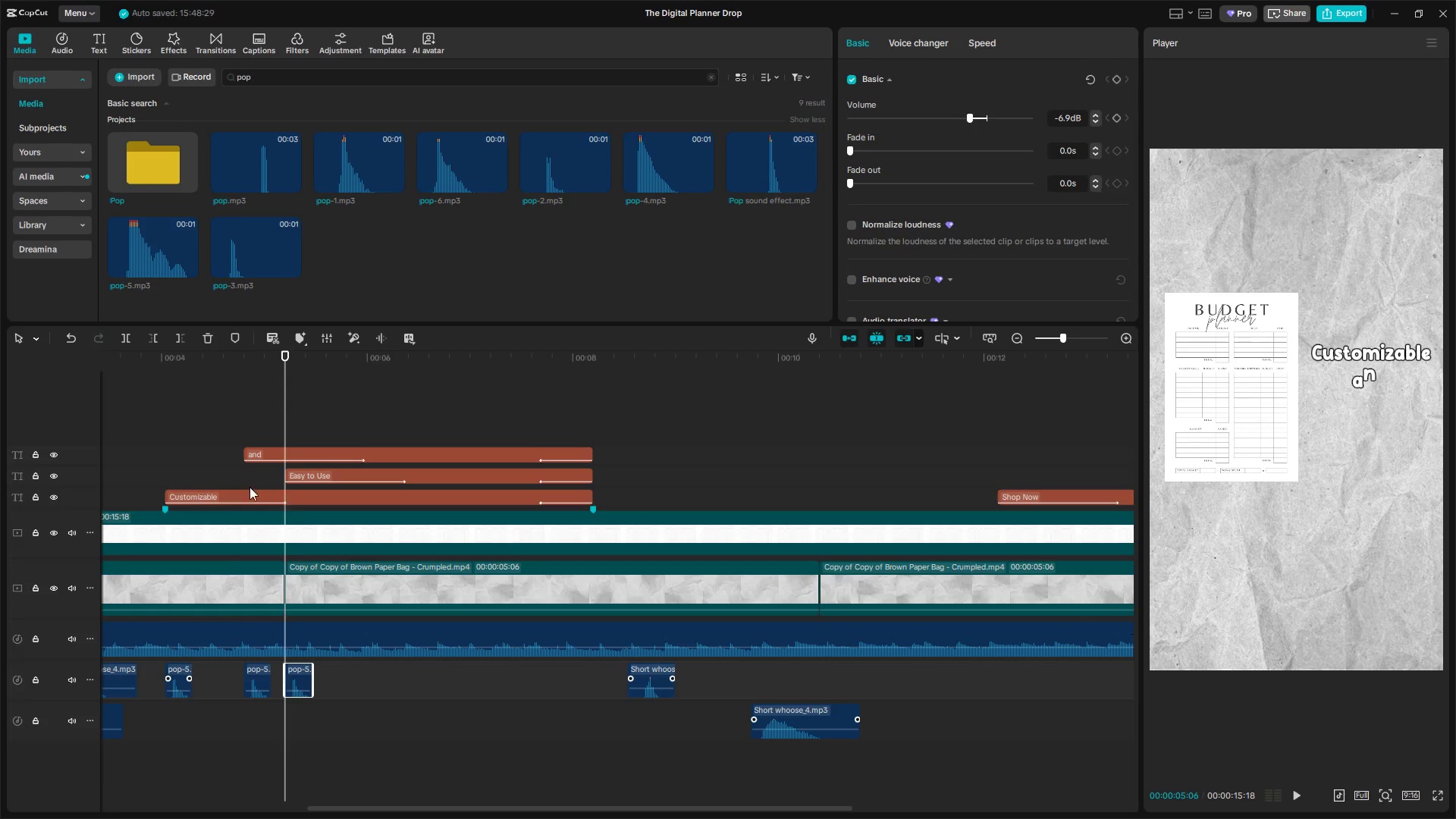 
left_click([185, 444])
 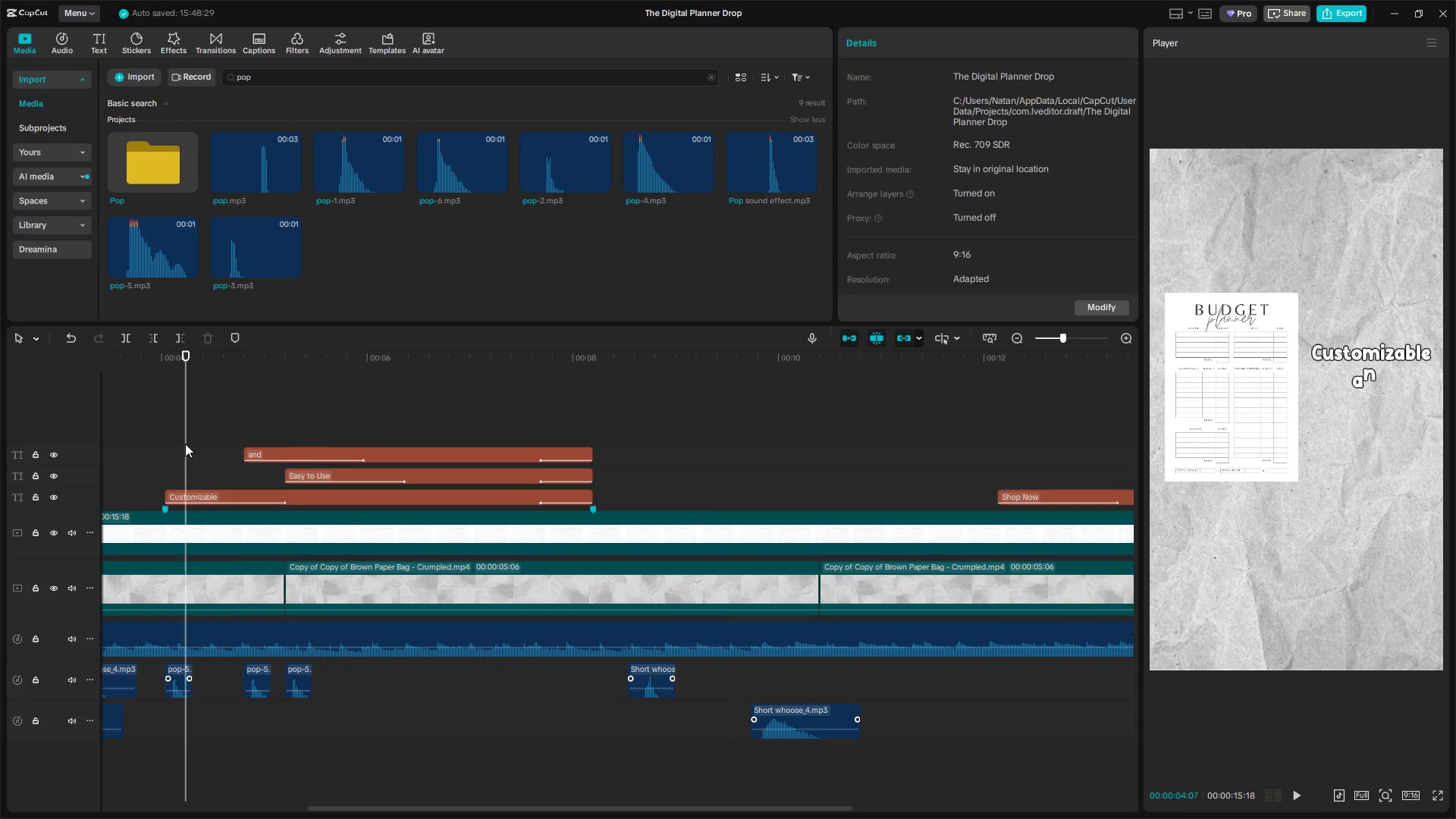 
left_click_drag(start_coordinate=[185, 444], to_coordinate=[156, 448])
 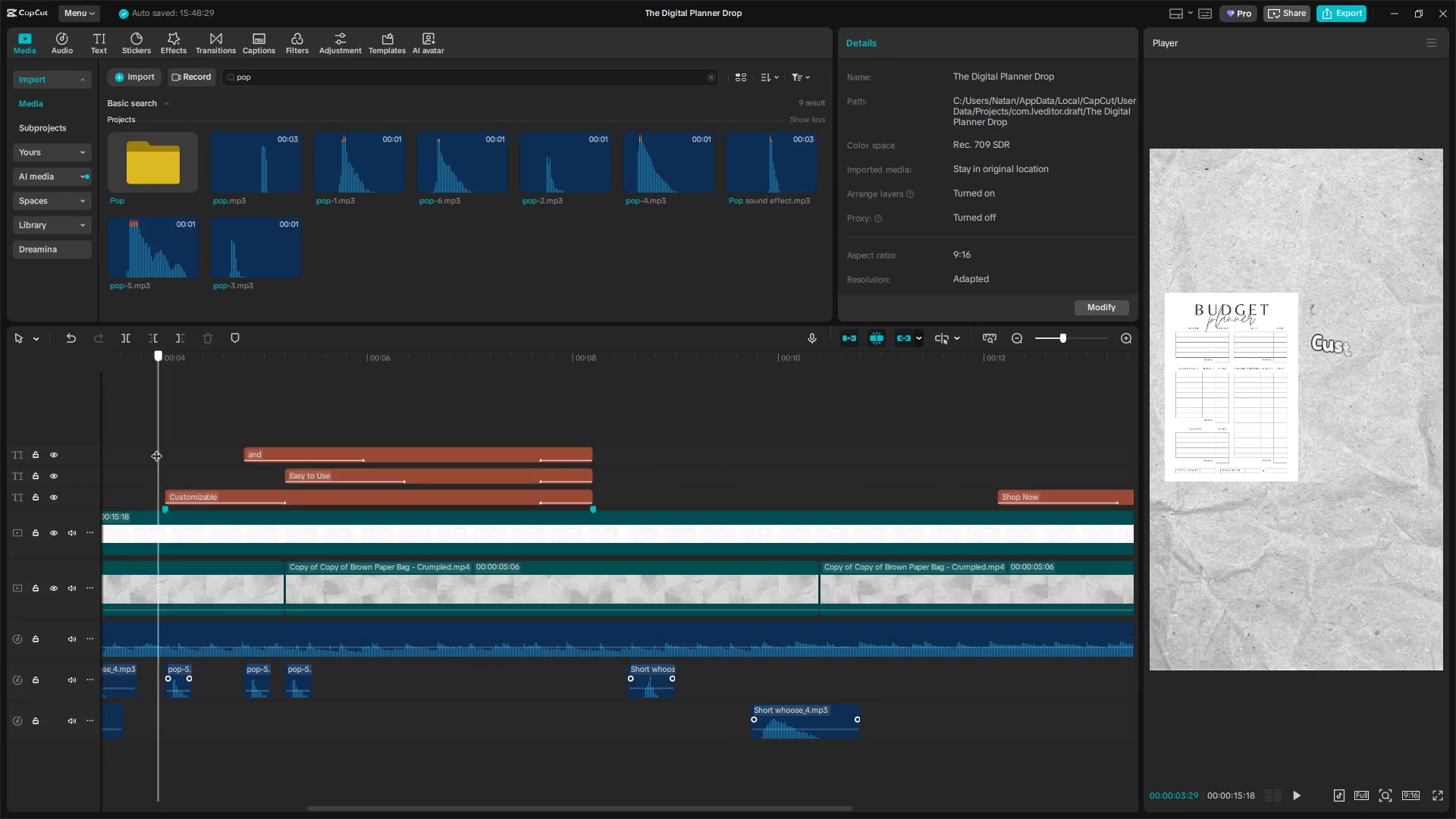 
key(Space)
 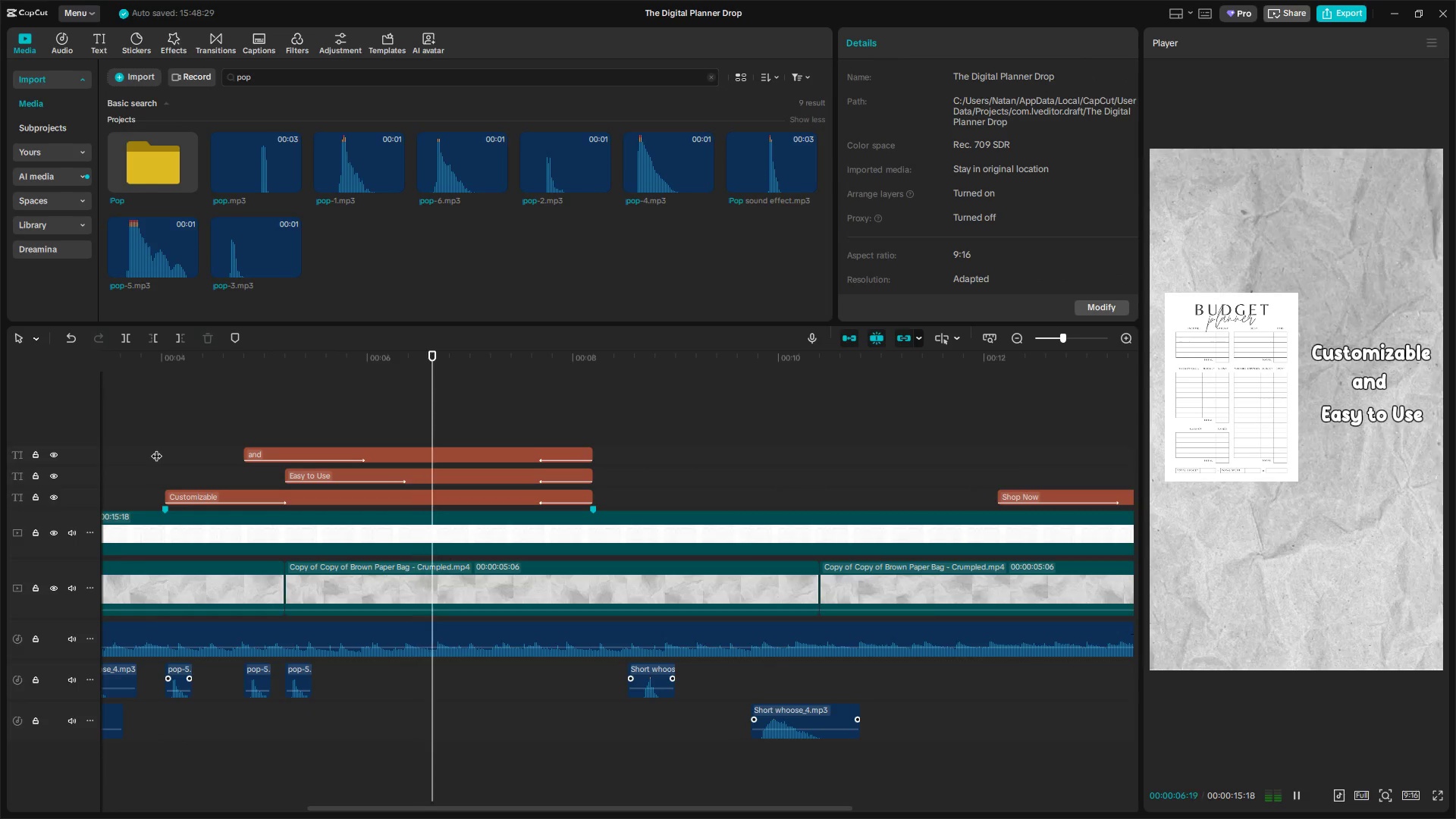 
key(Space)
 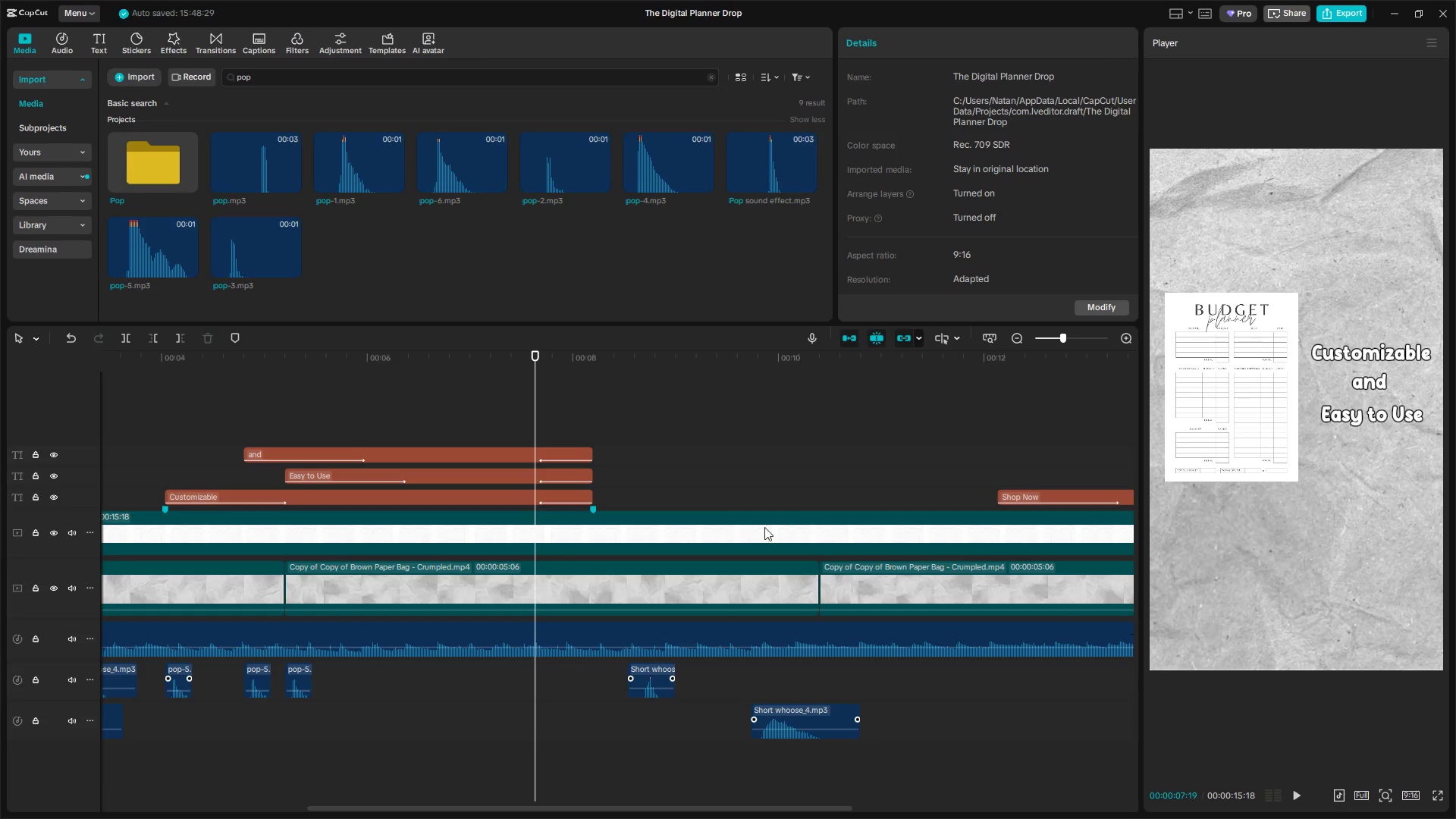 
left_click([802, 721])
 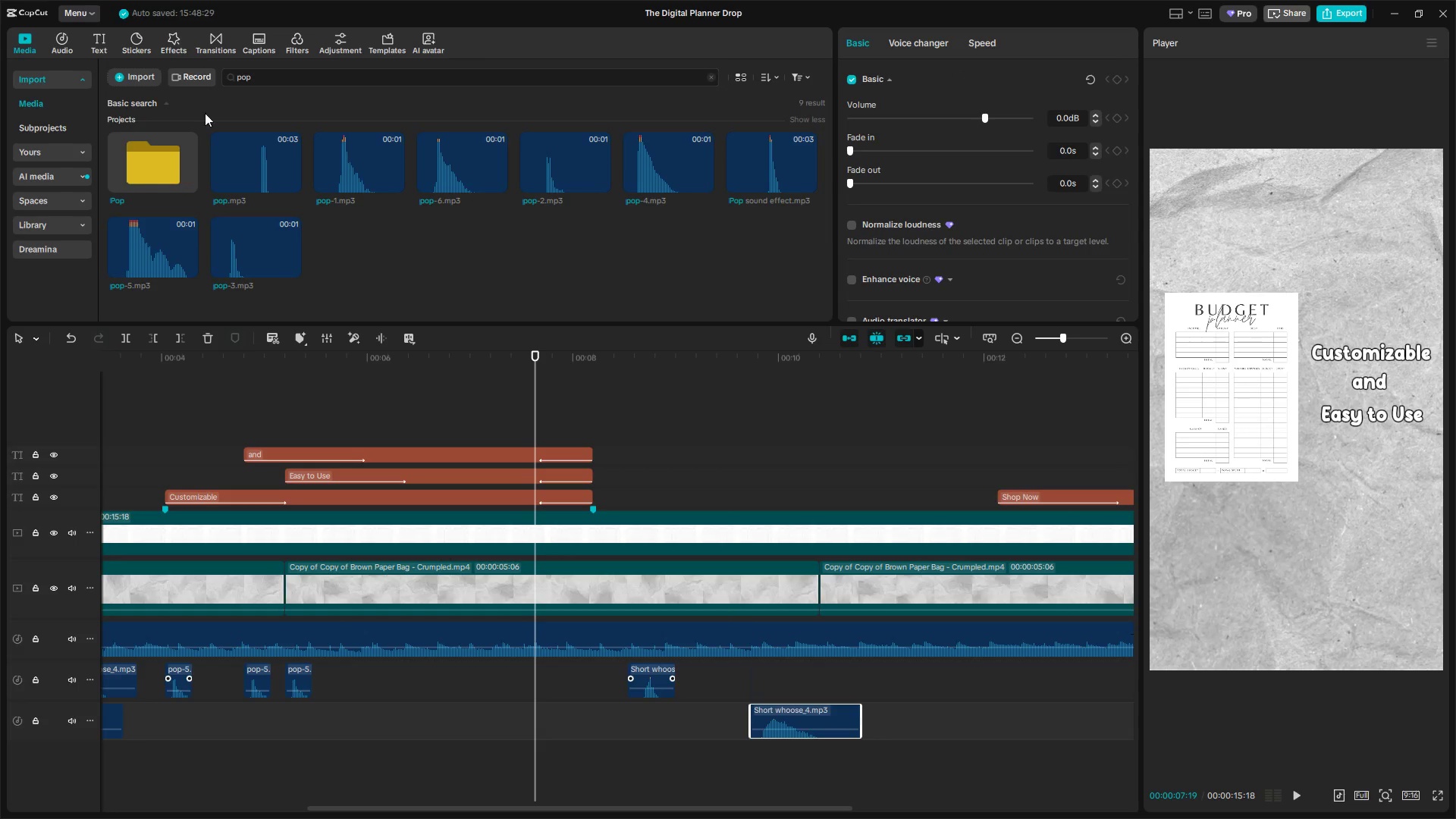 
left_click_drag(start_coordinate=[272, 68], to_coordinate=[102, 59])
 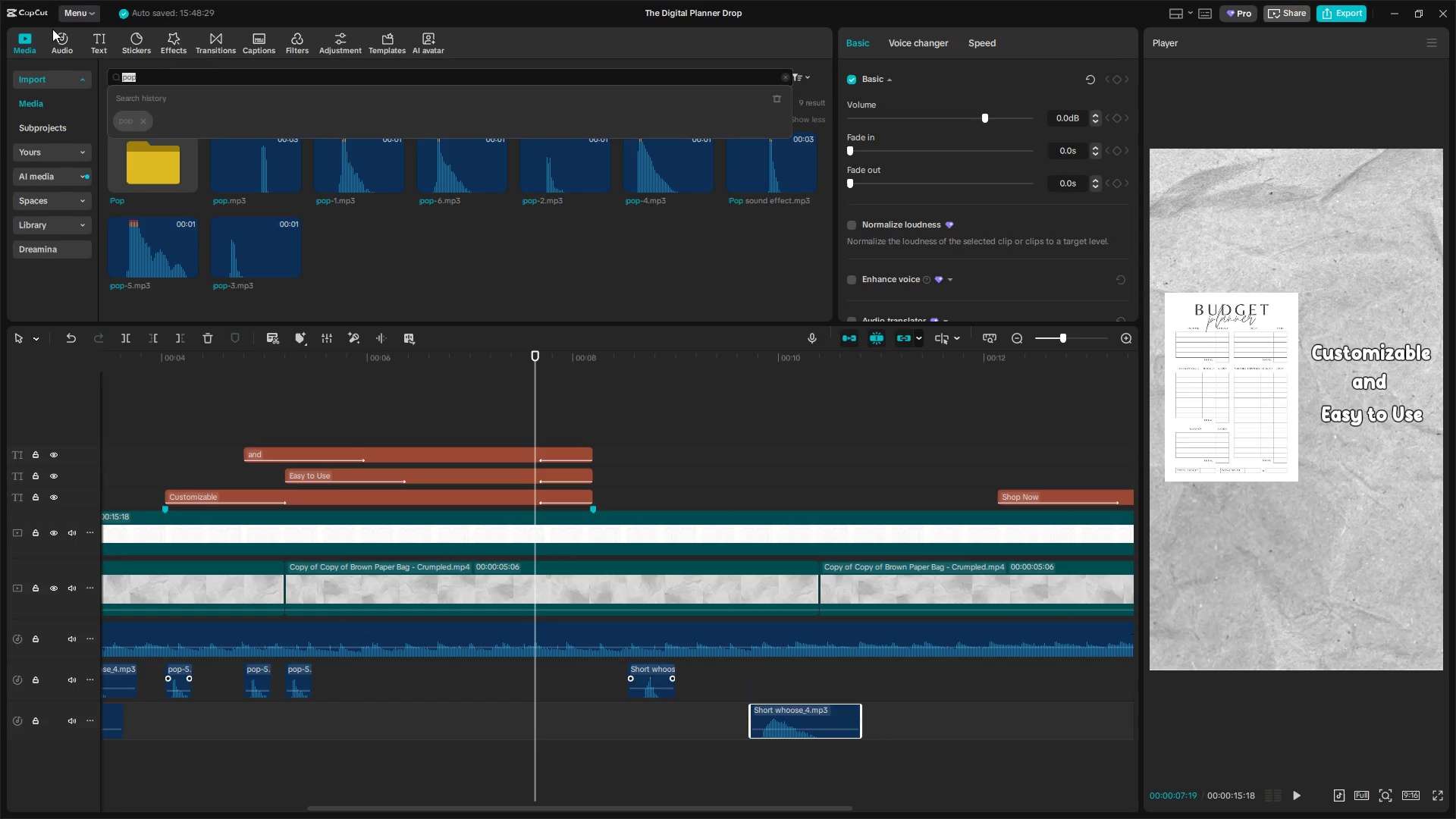 
left_click([52, 27])
 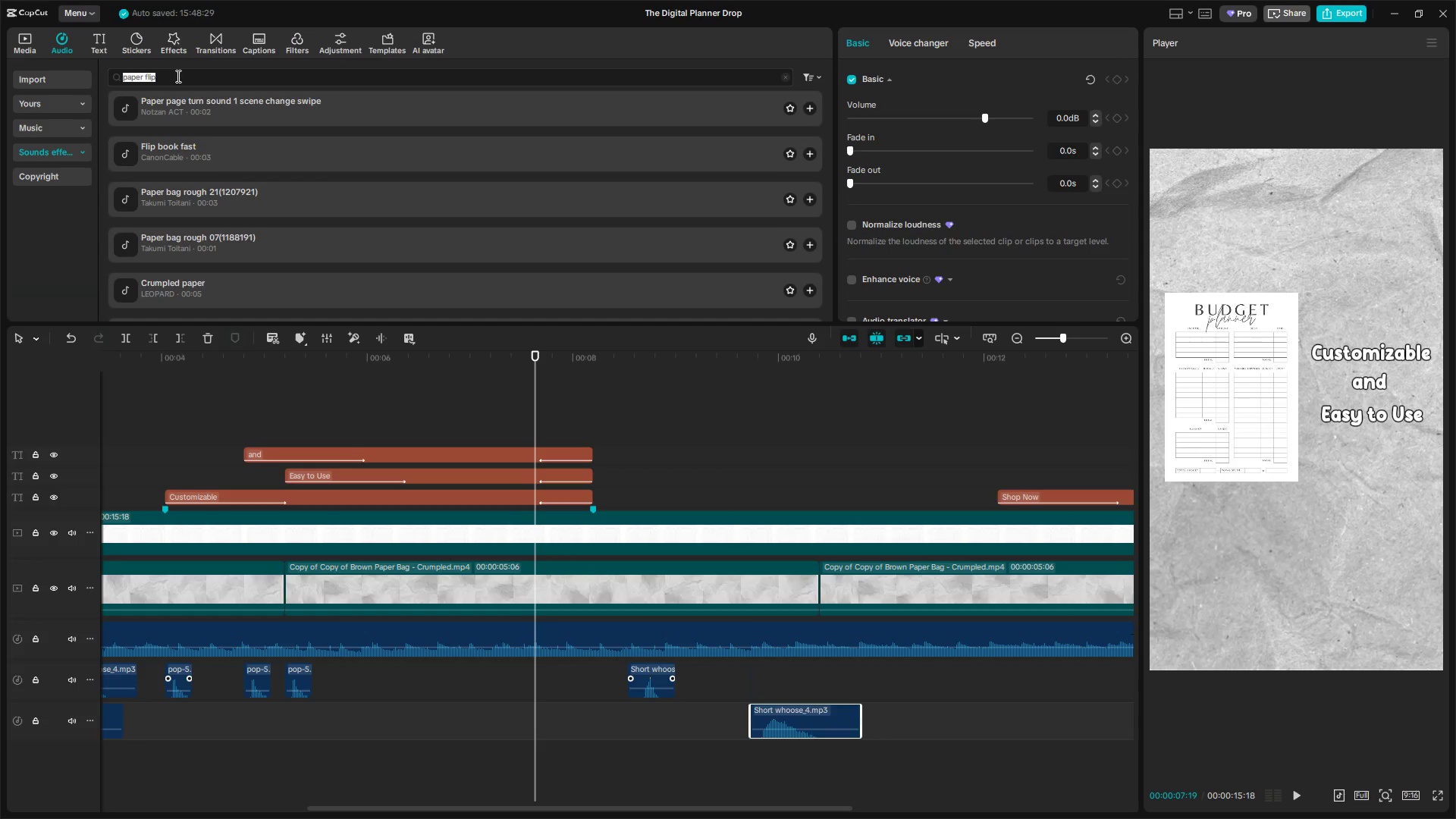 
type(vapor)
 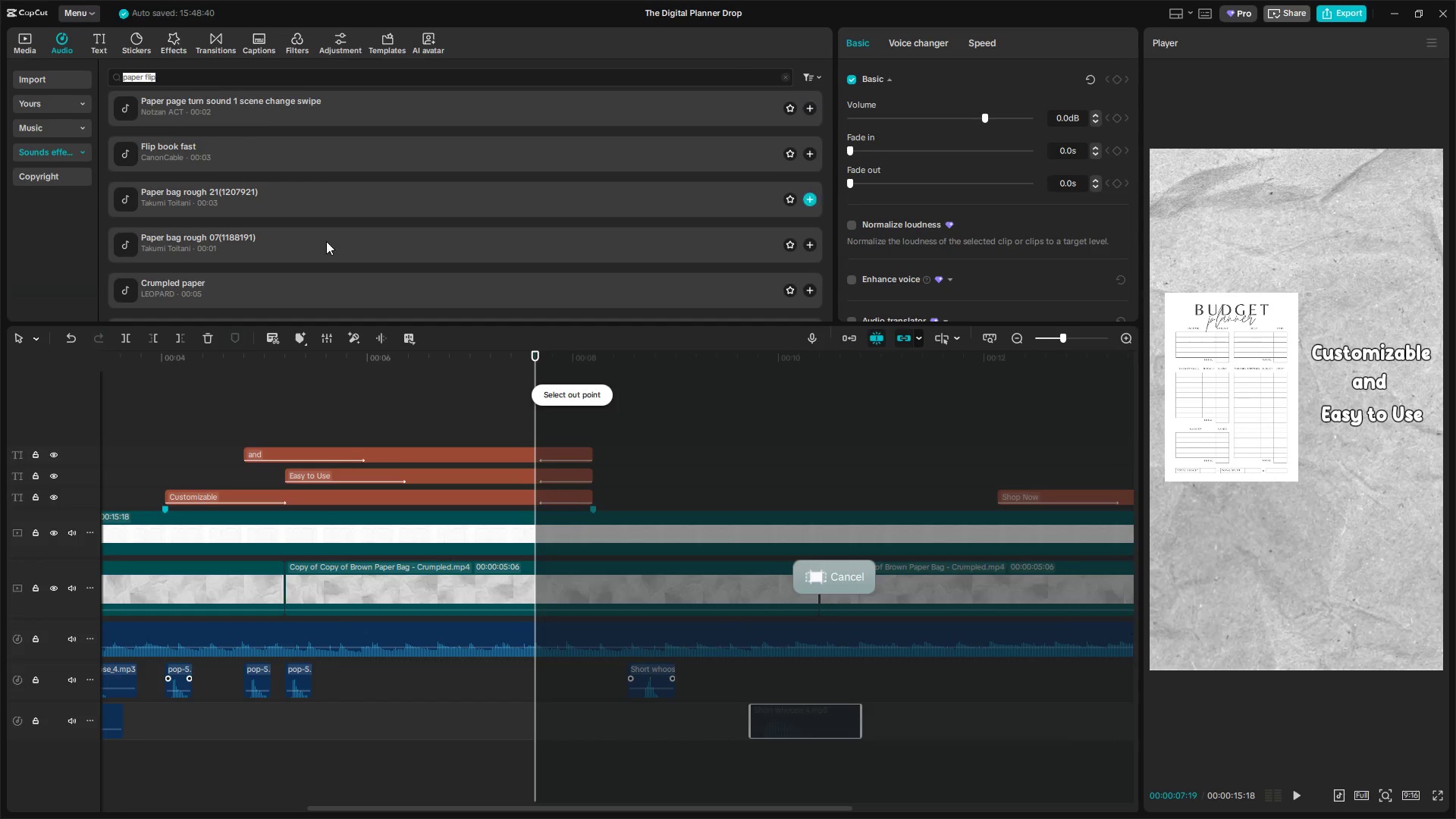 
left_click([846, 576])
 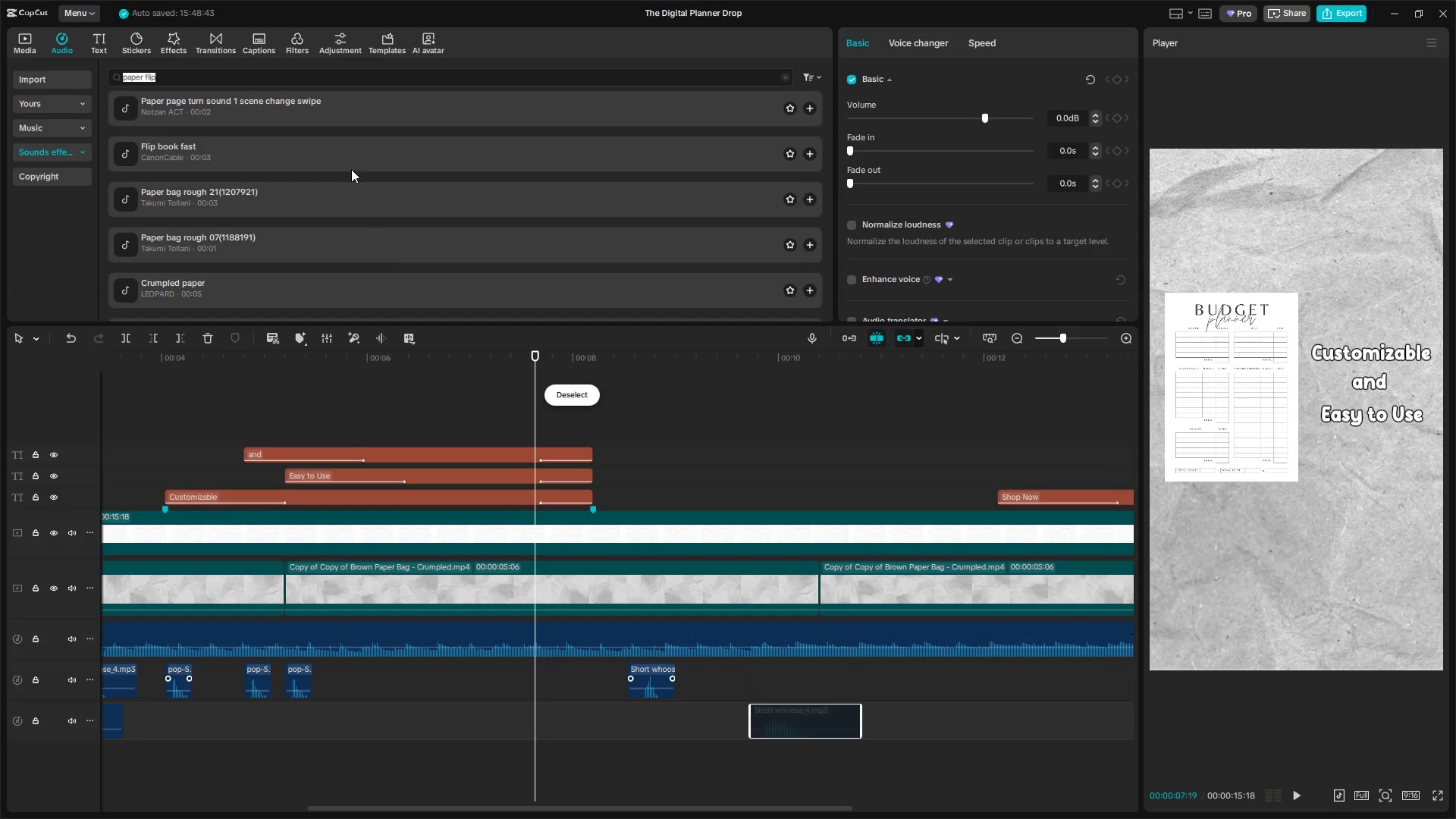 
left_click_drag(start_coordinate=[239, 77], to_coordinate=[0, 44])
 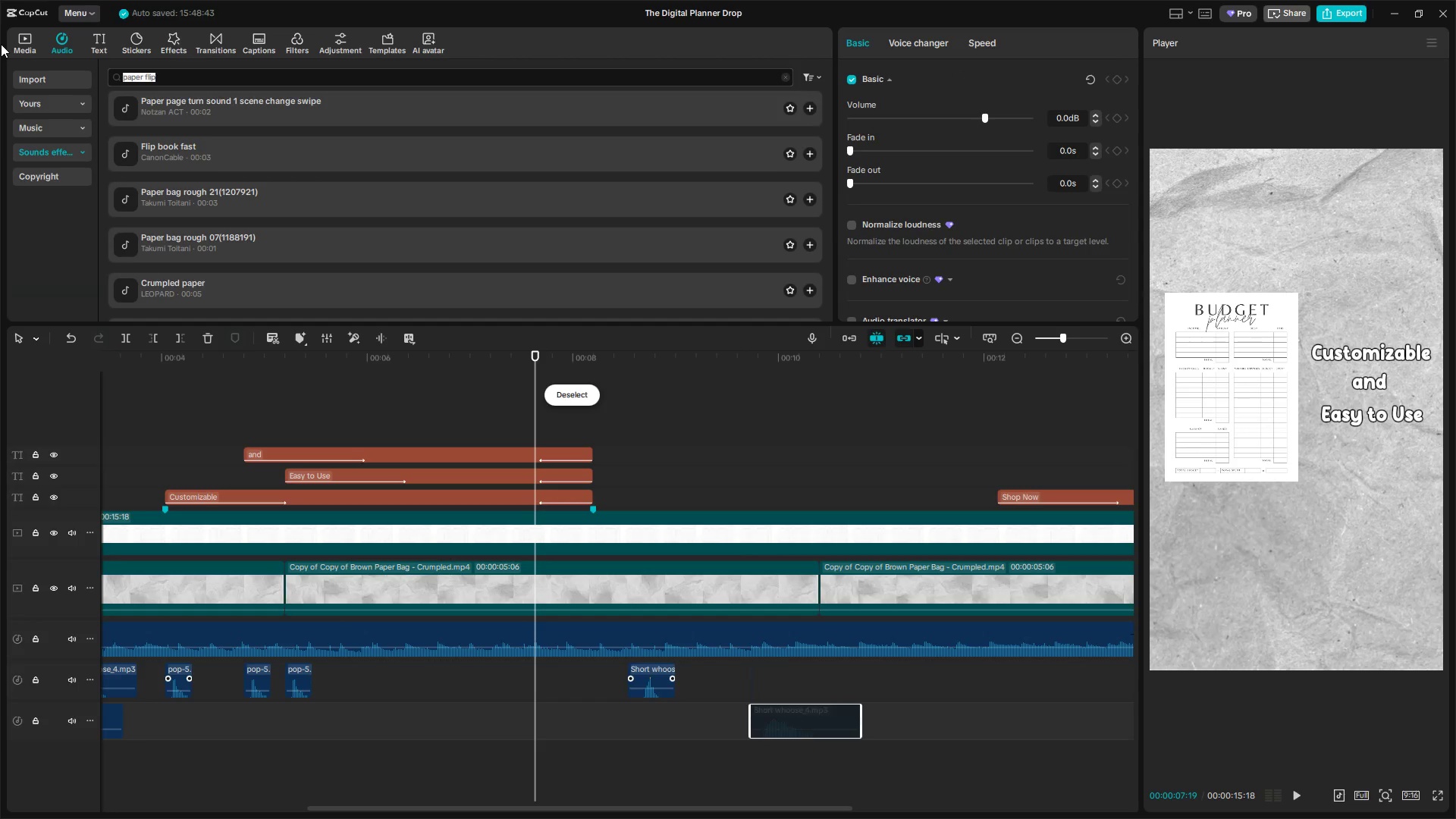 
type(vaporized)
 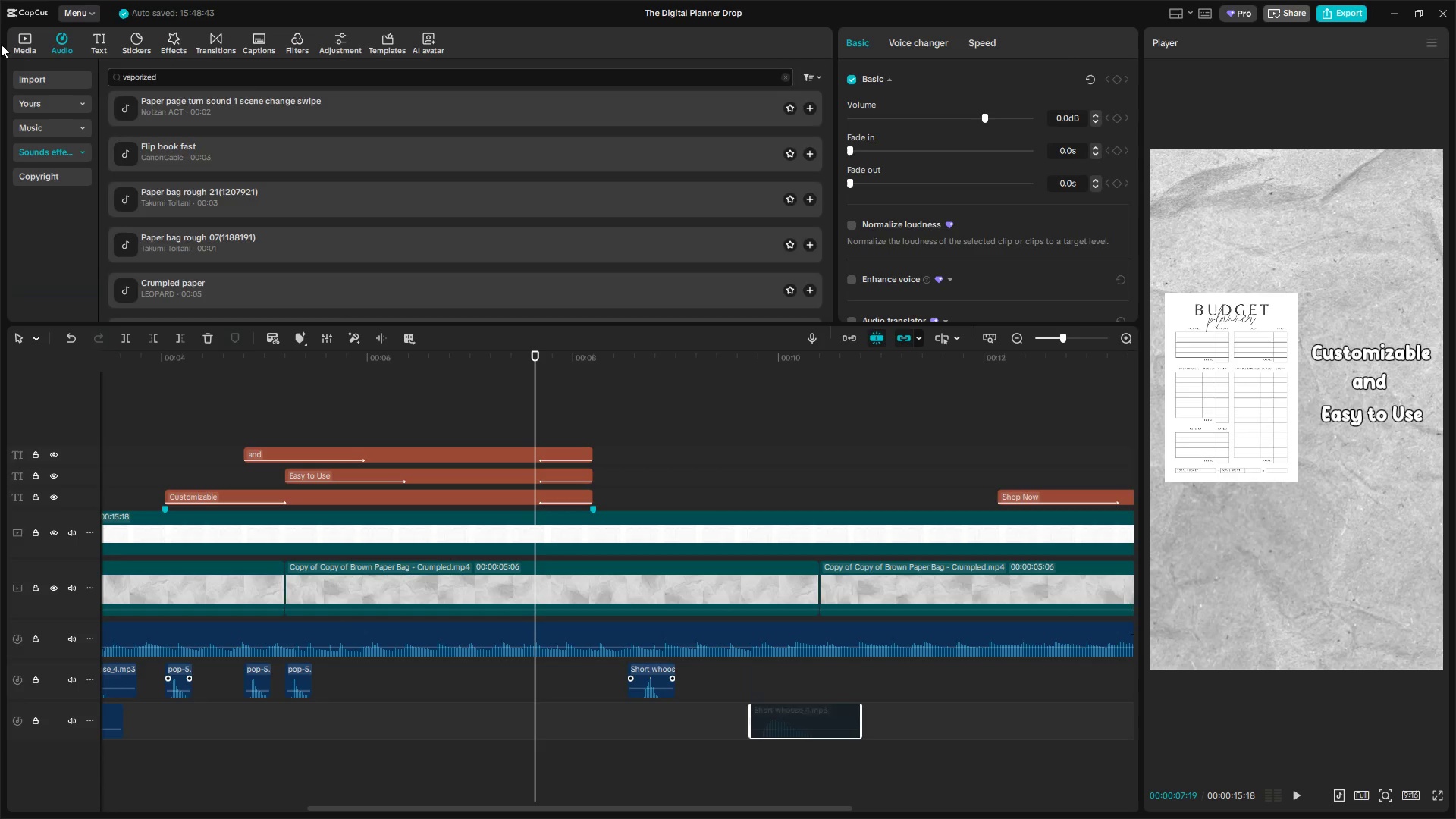 
key(Enter)
 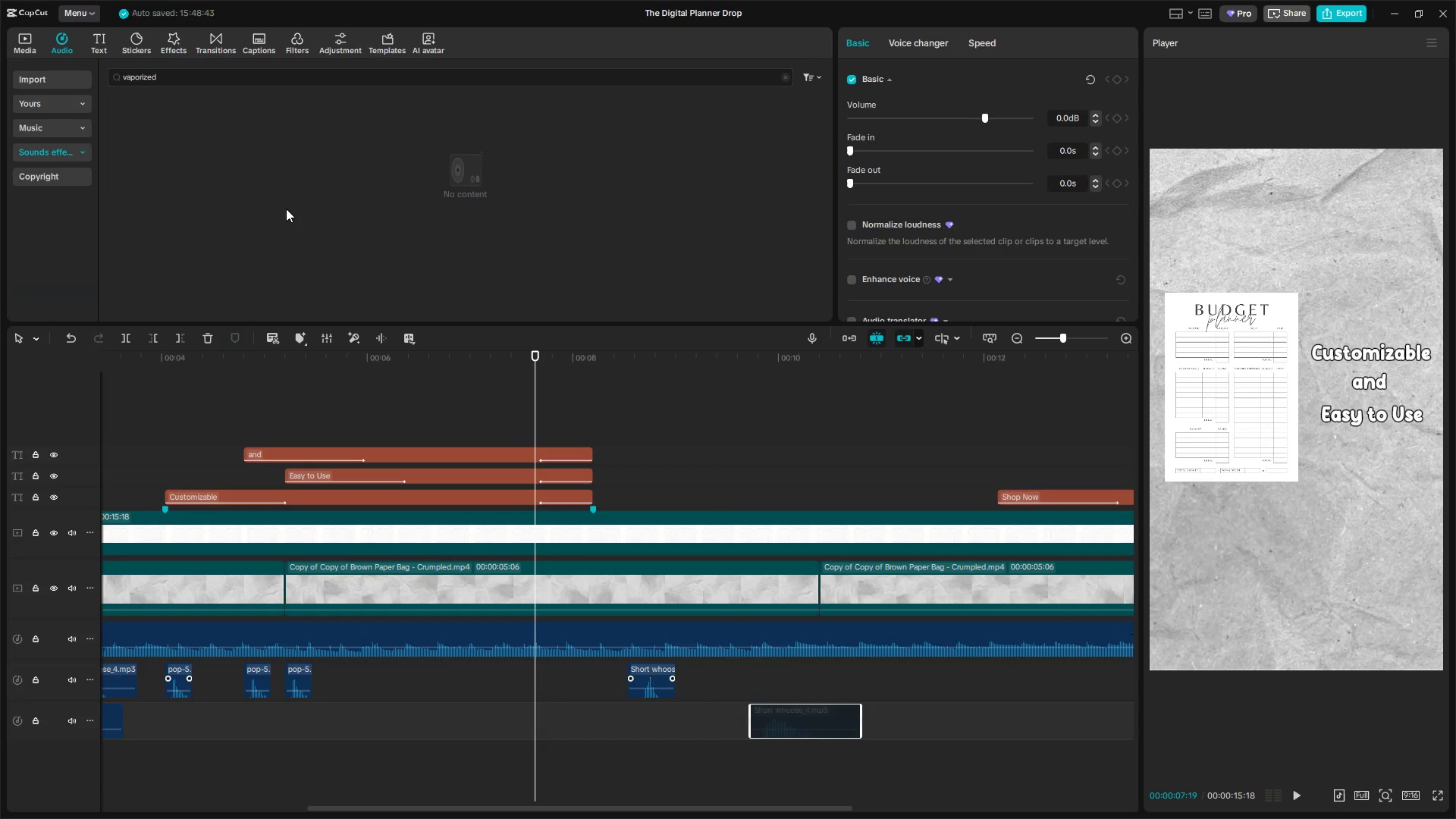 
left_click_drag(start_coordinate=[218, 77], to_coordinate=[64, 75])
 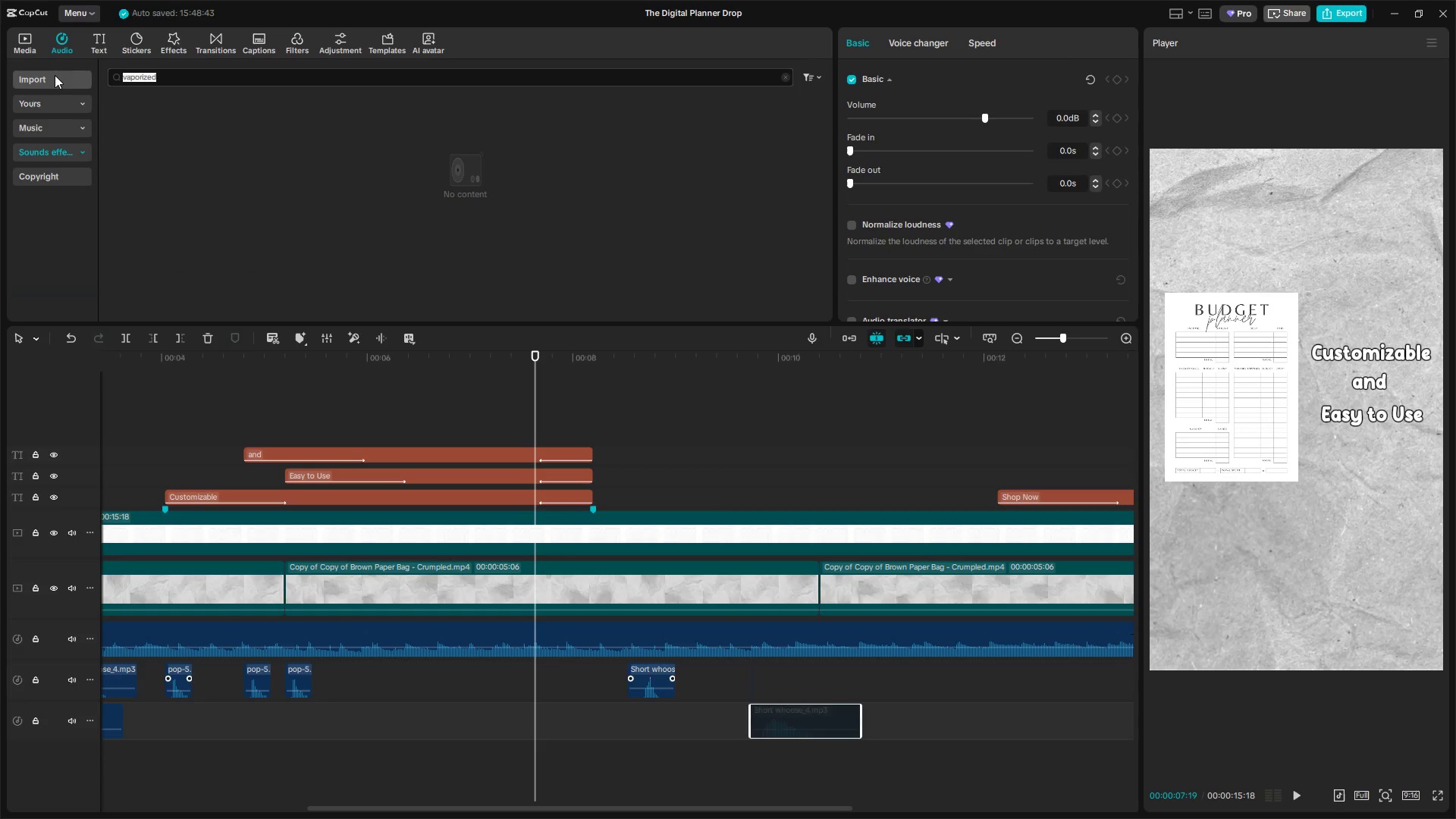 
key(Backspace)
type(decom)
 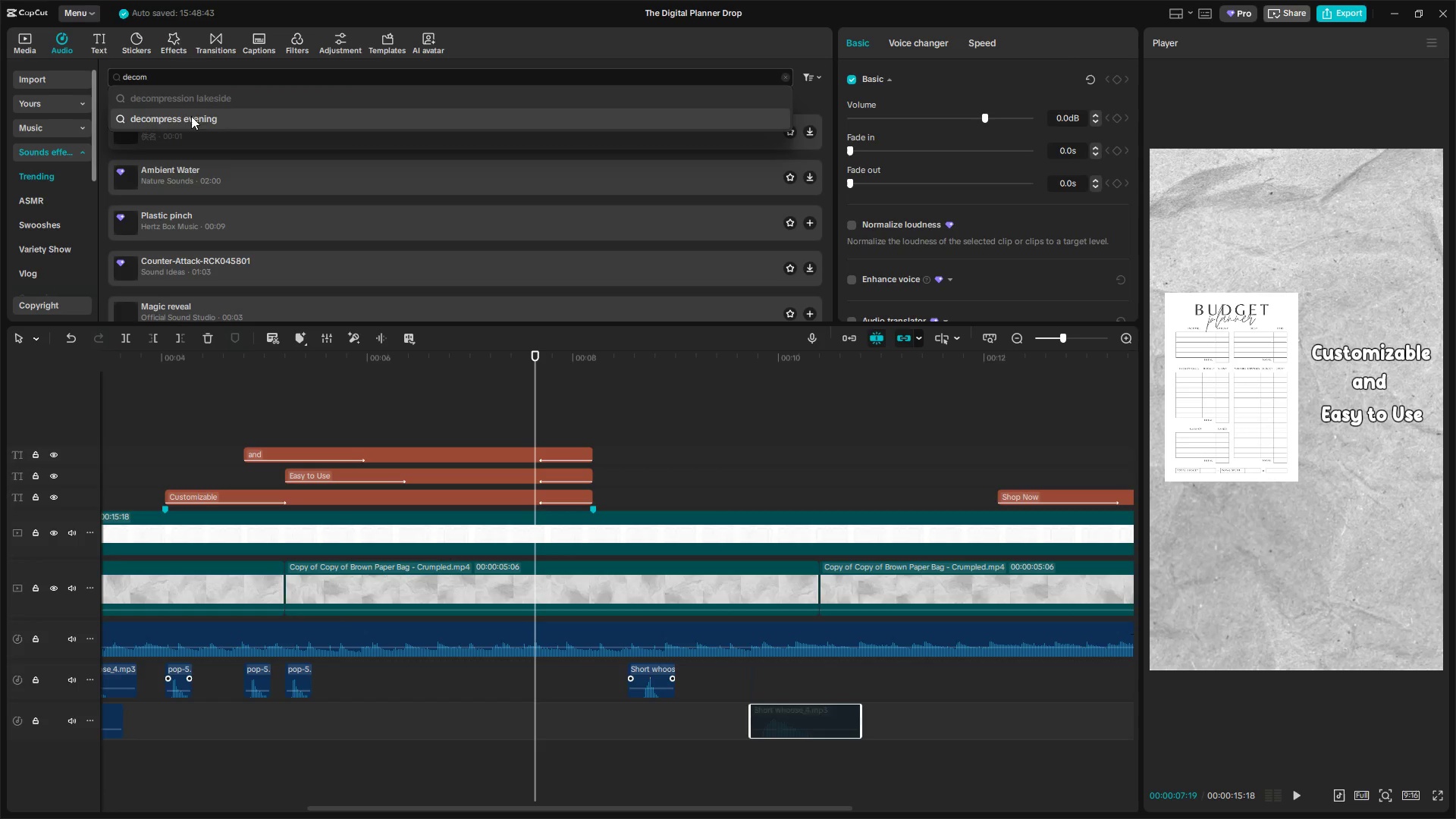 
left_click_drag(start_coordinate=[174, 80], to_coordinate=[74, 69])
 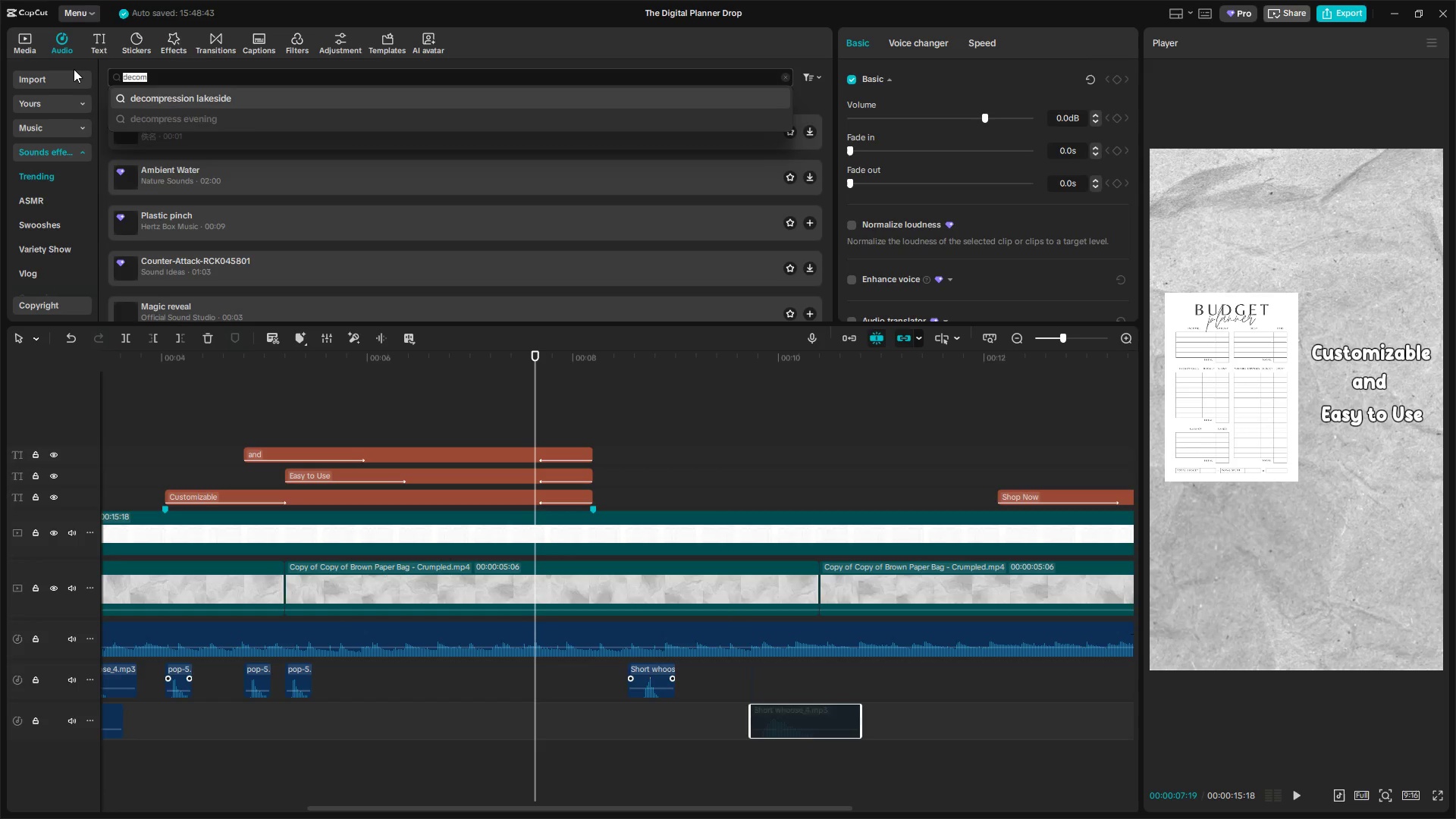 
key(Backspace)
type(msii)
key(Backspace)
key(Backspace)
key(Backspace)
type(issing')
 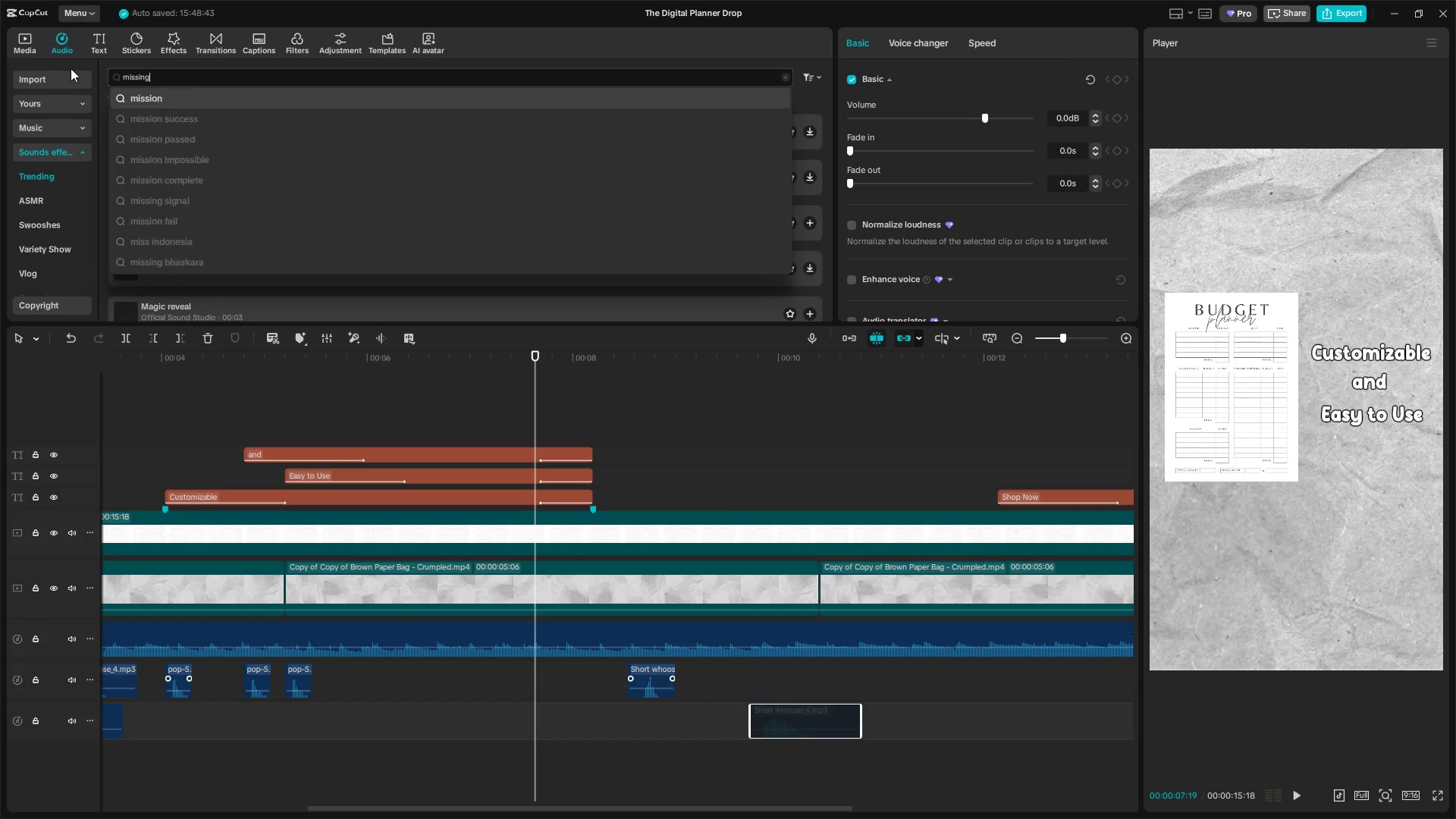 
key(Enter)
 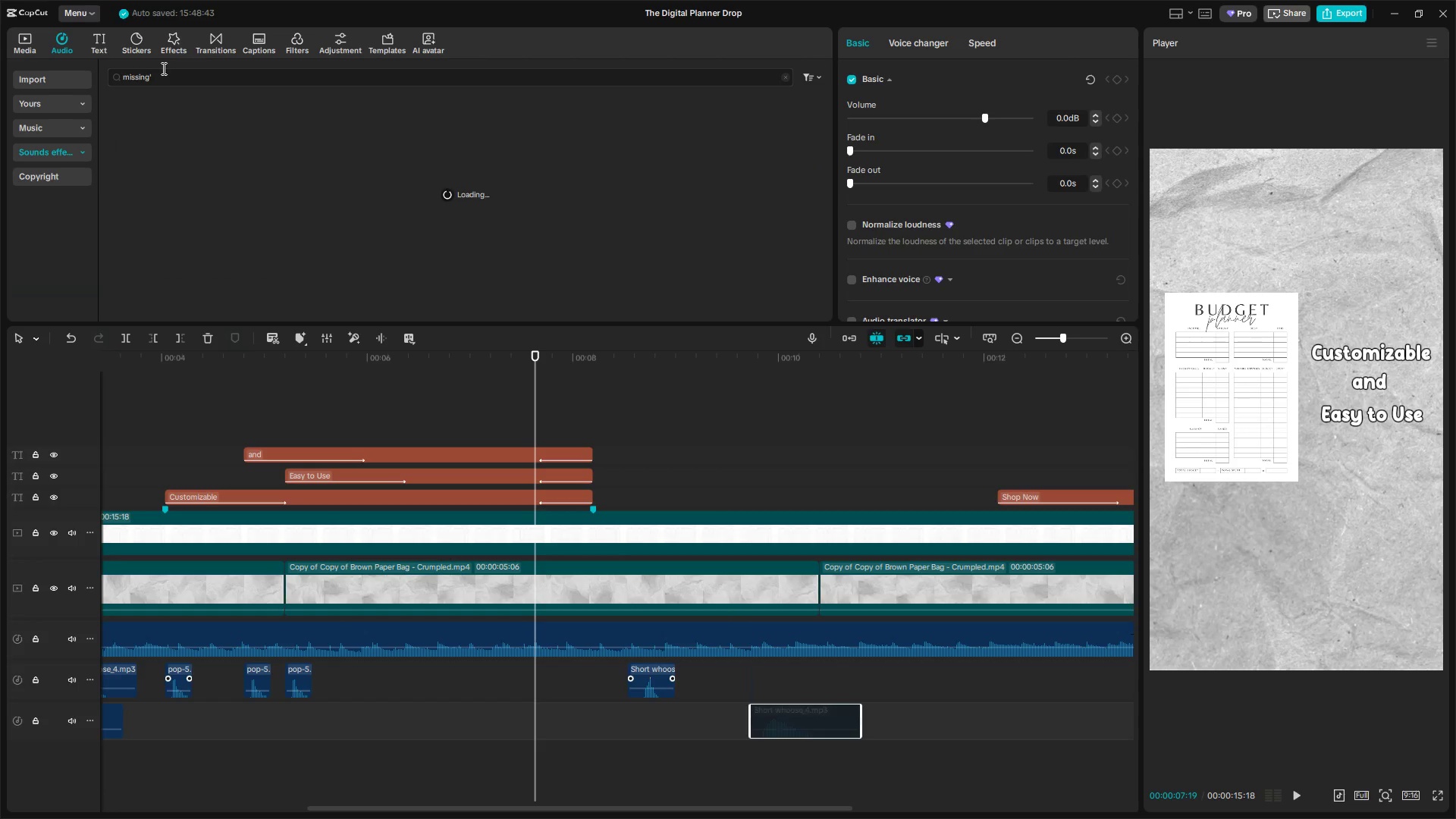 
left_click([168, 80])
 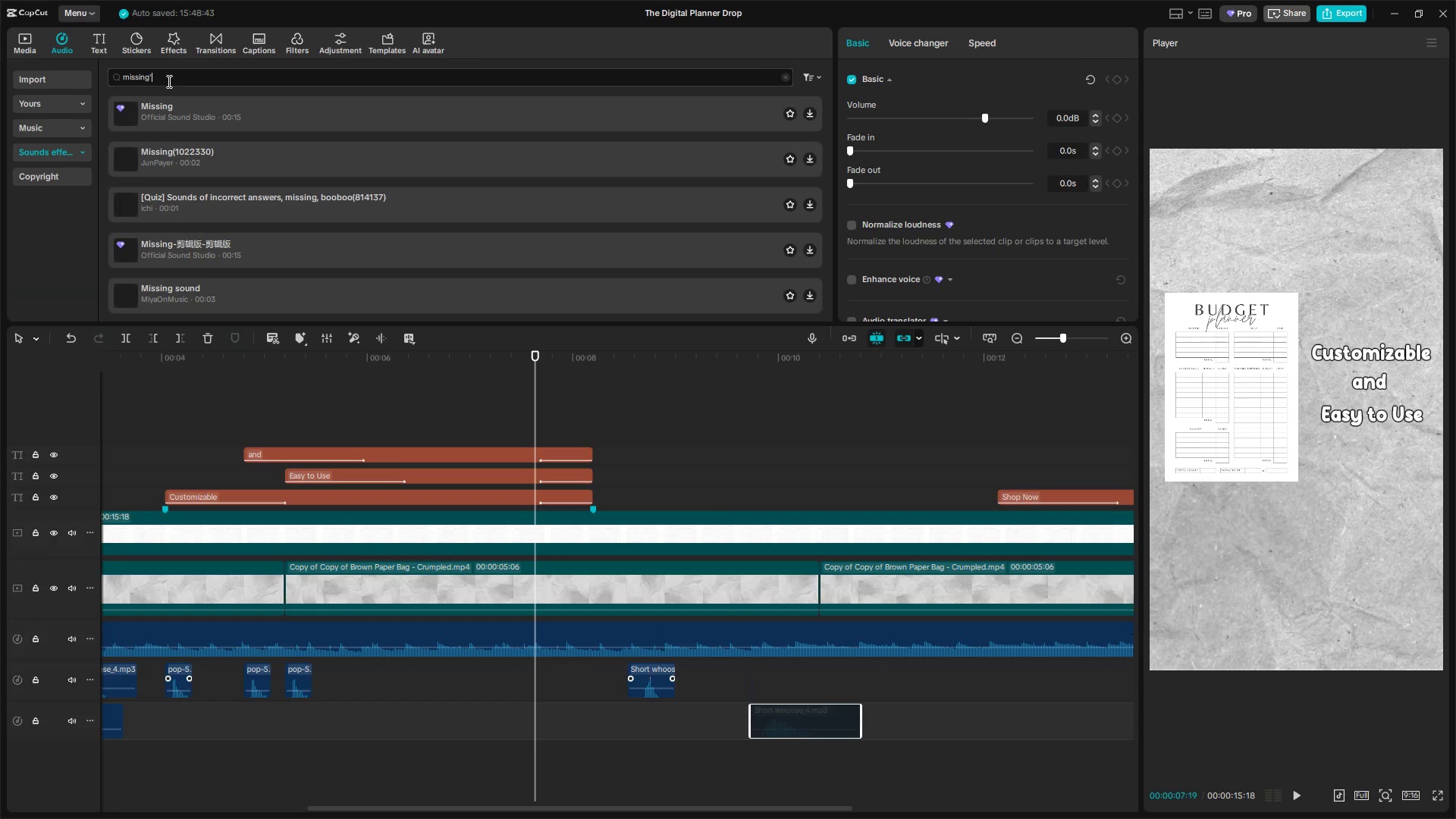 
key(Backspace)
 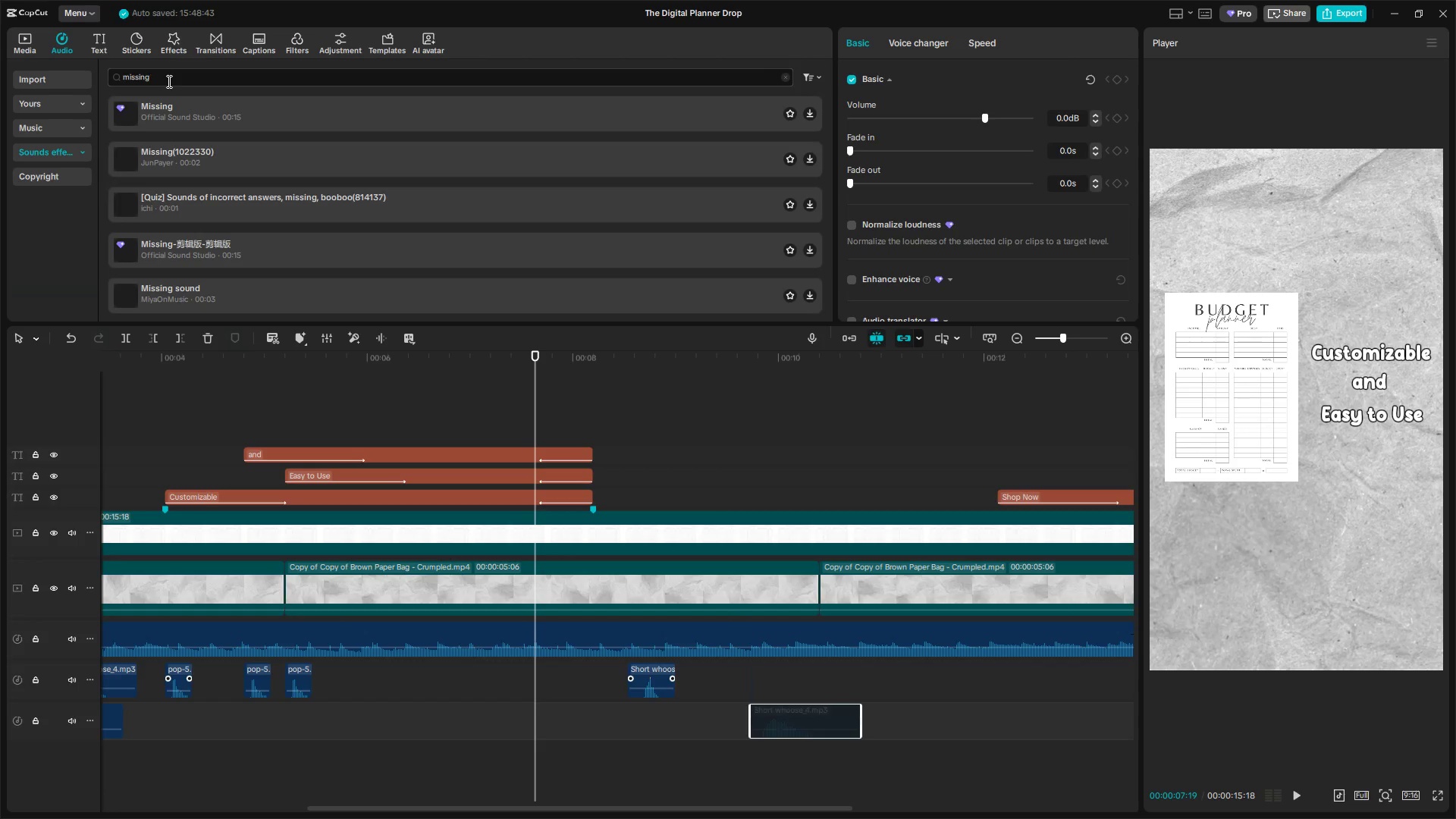 
key(Shift+ShiftRight)
 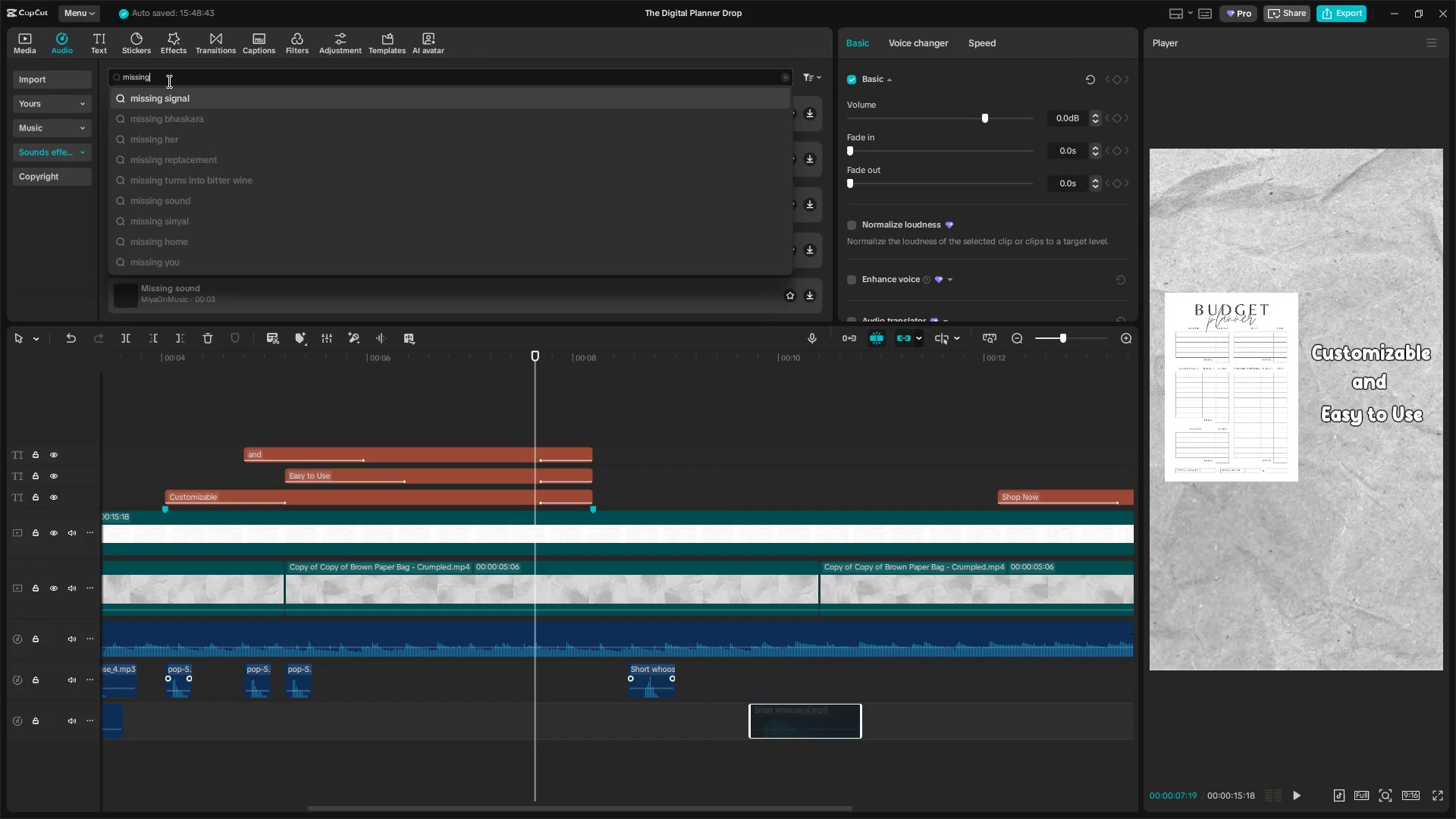 
key(Enter)
 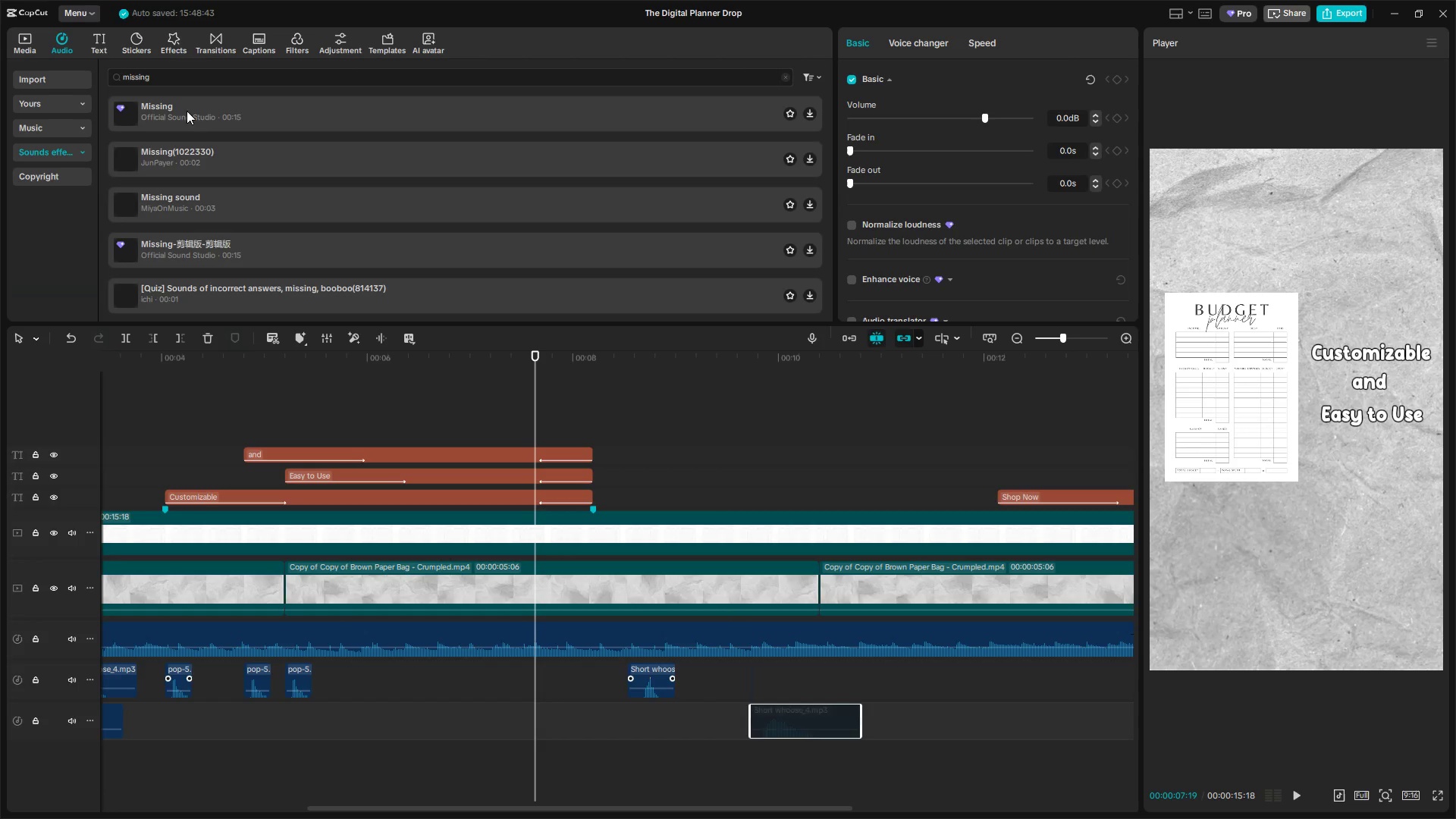 
left_click([193, 111])
 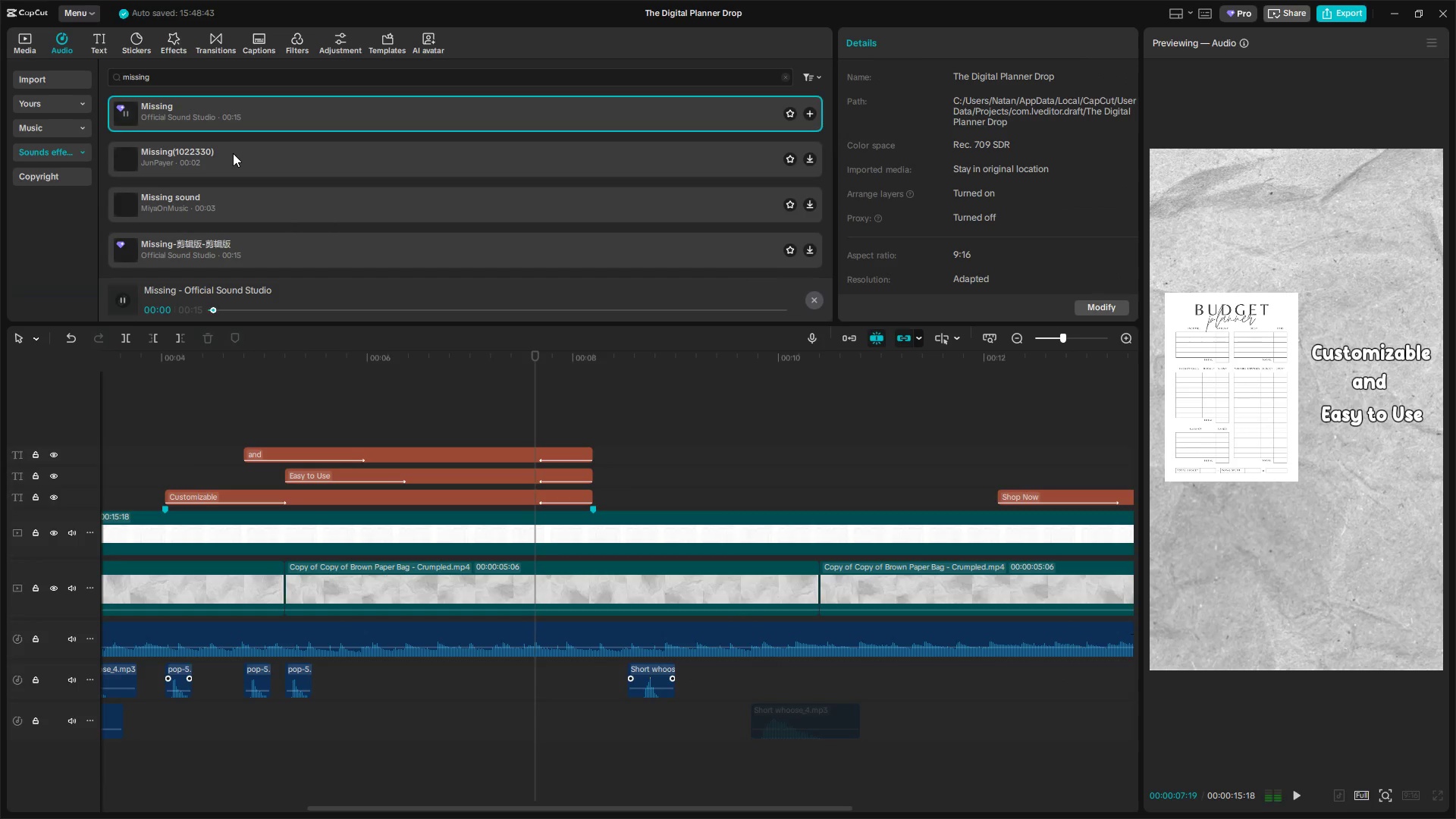 
left_click([231, 157])
 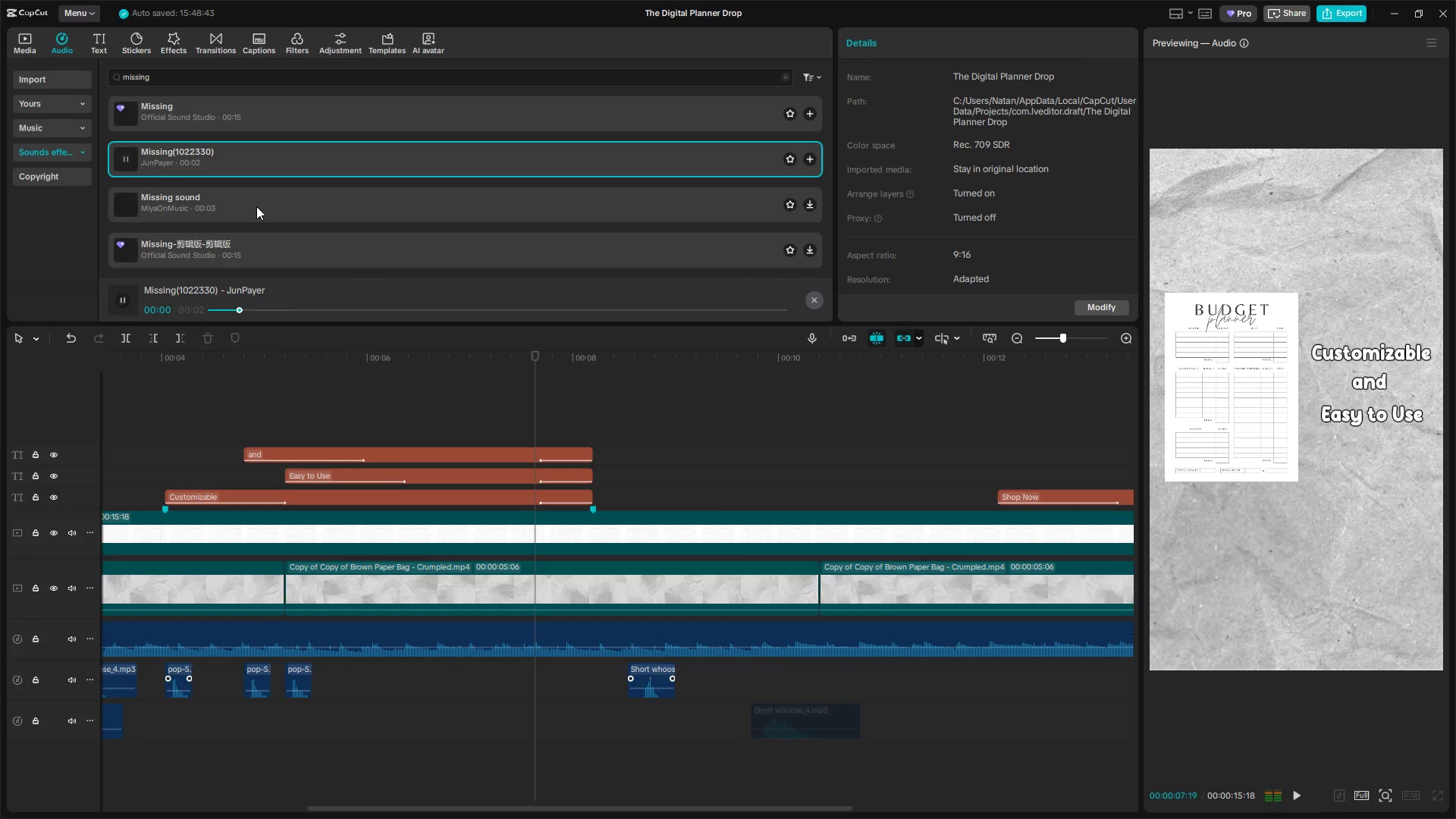 
left_click([256, 206])
 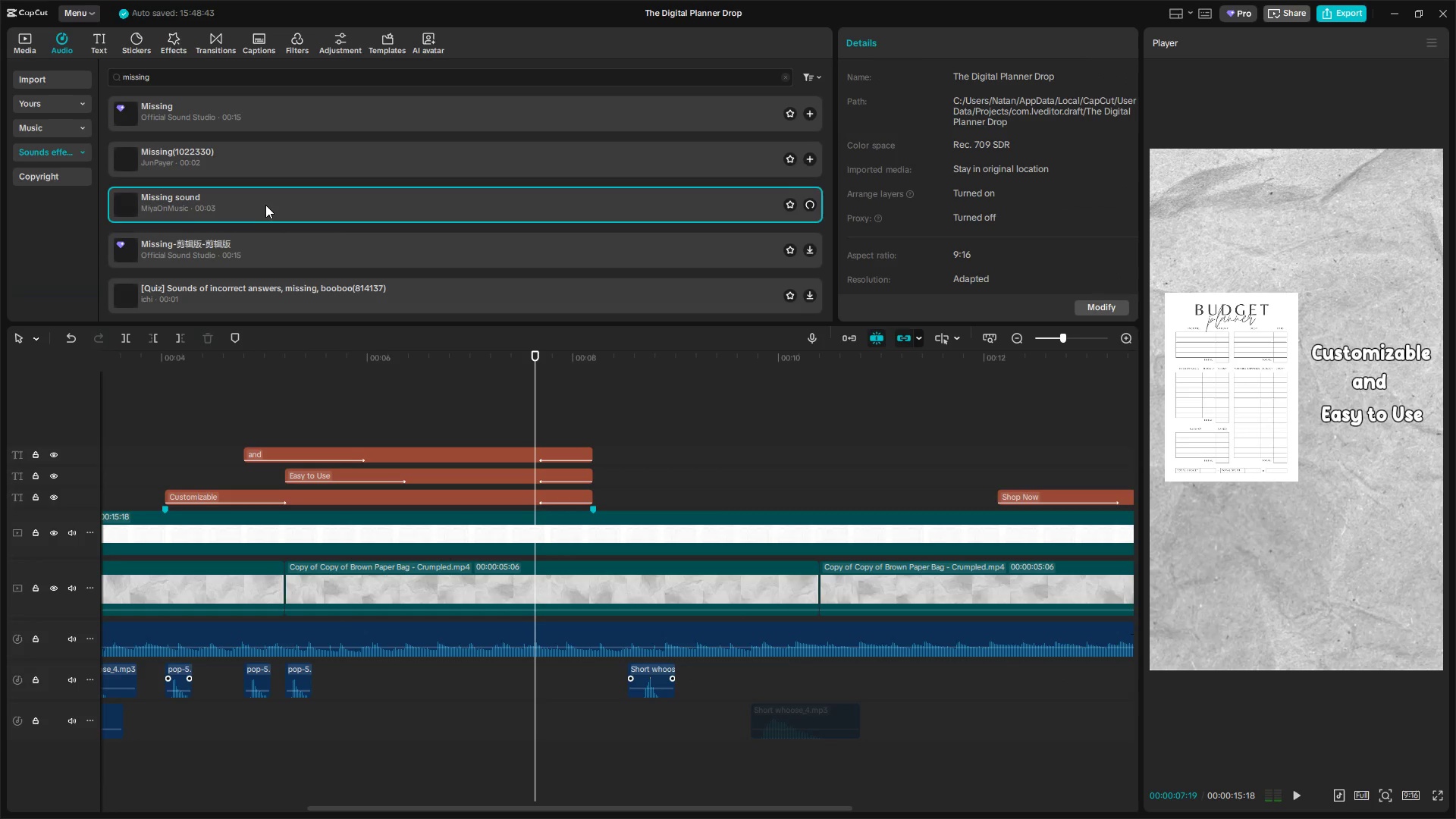 
scroll: coordinate [268, 205], scroll_direction: down, amount: 1.0
 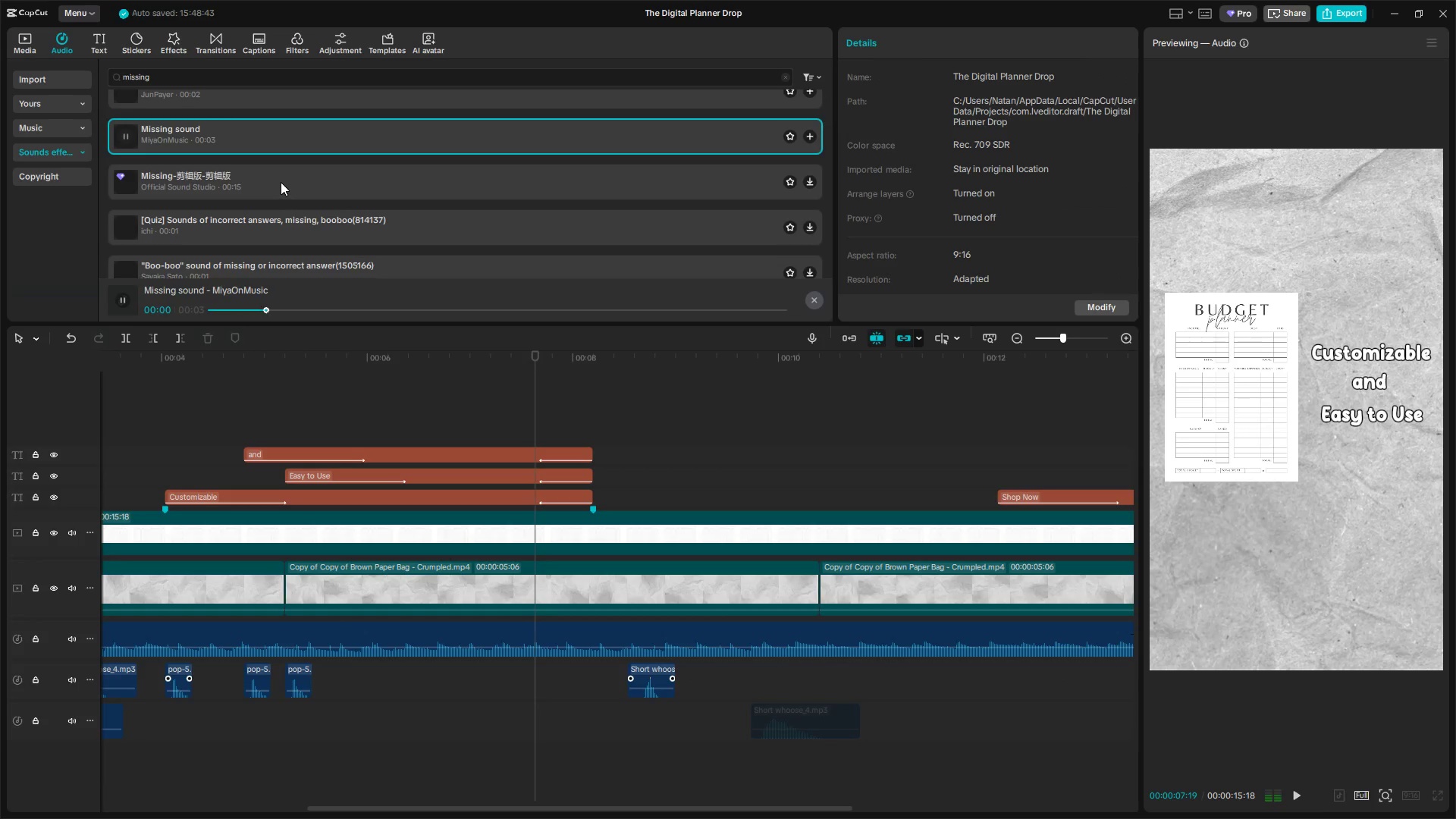 
left_click([283, 179])
 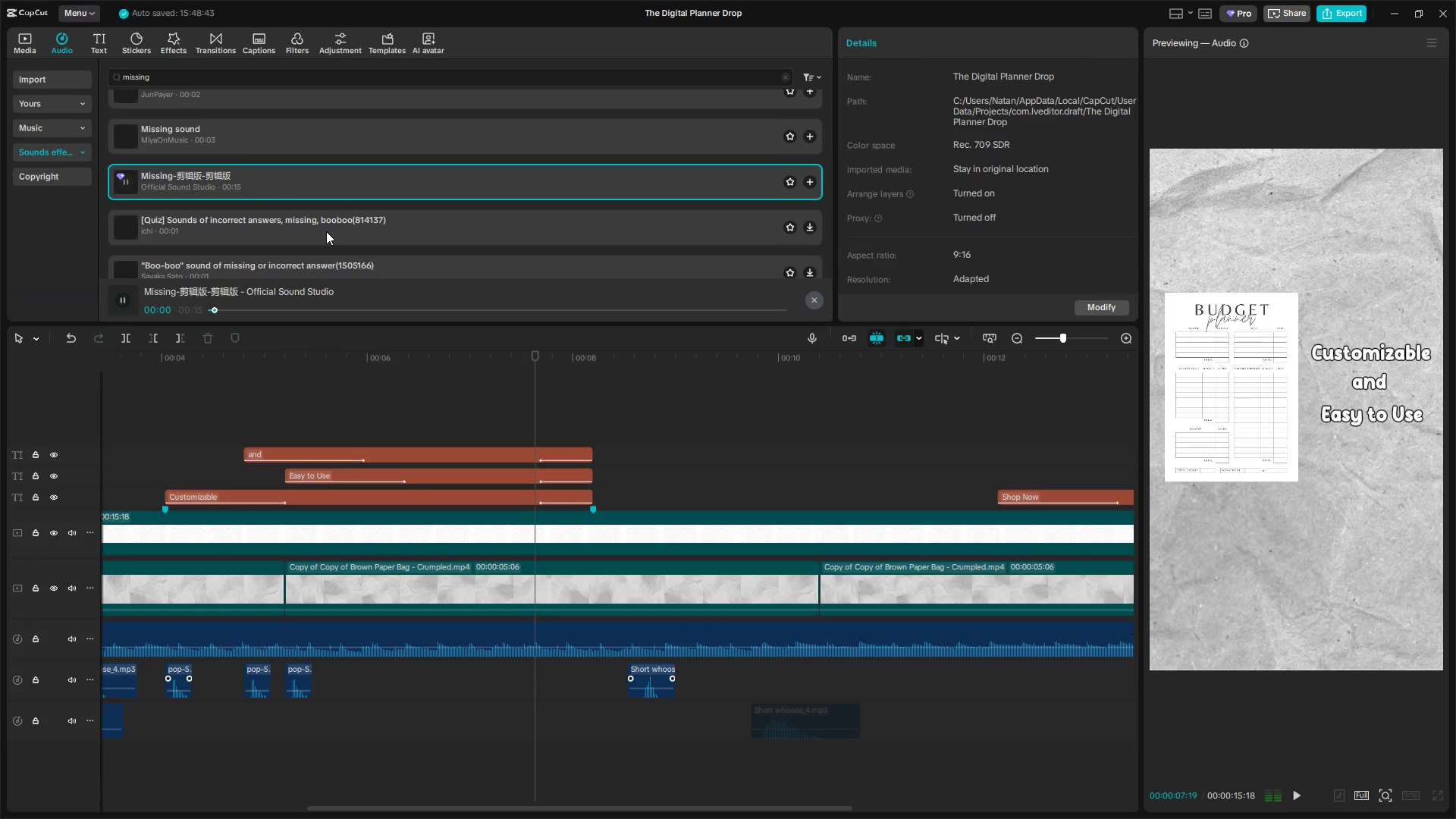 
left_click([326, 231])
 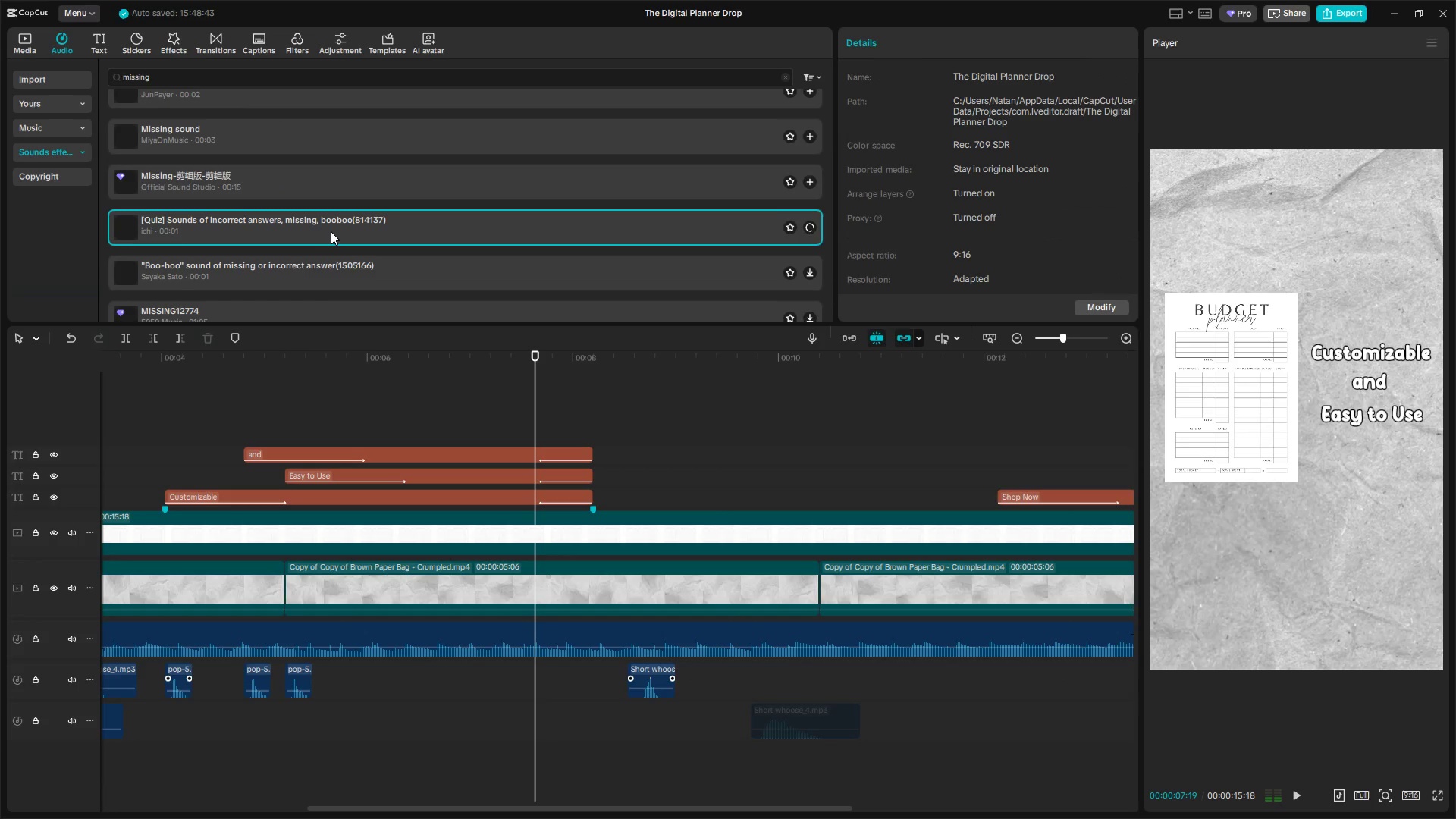 
left_click([315, 202])
 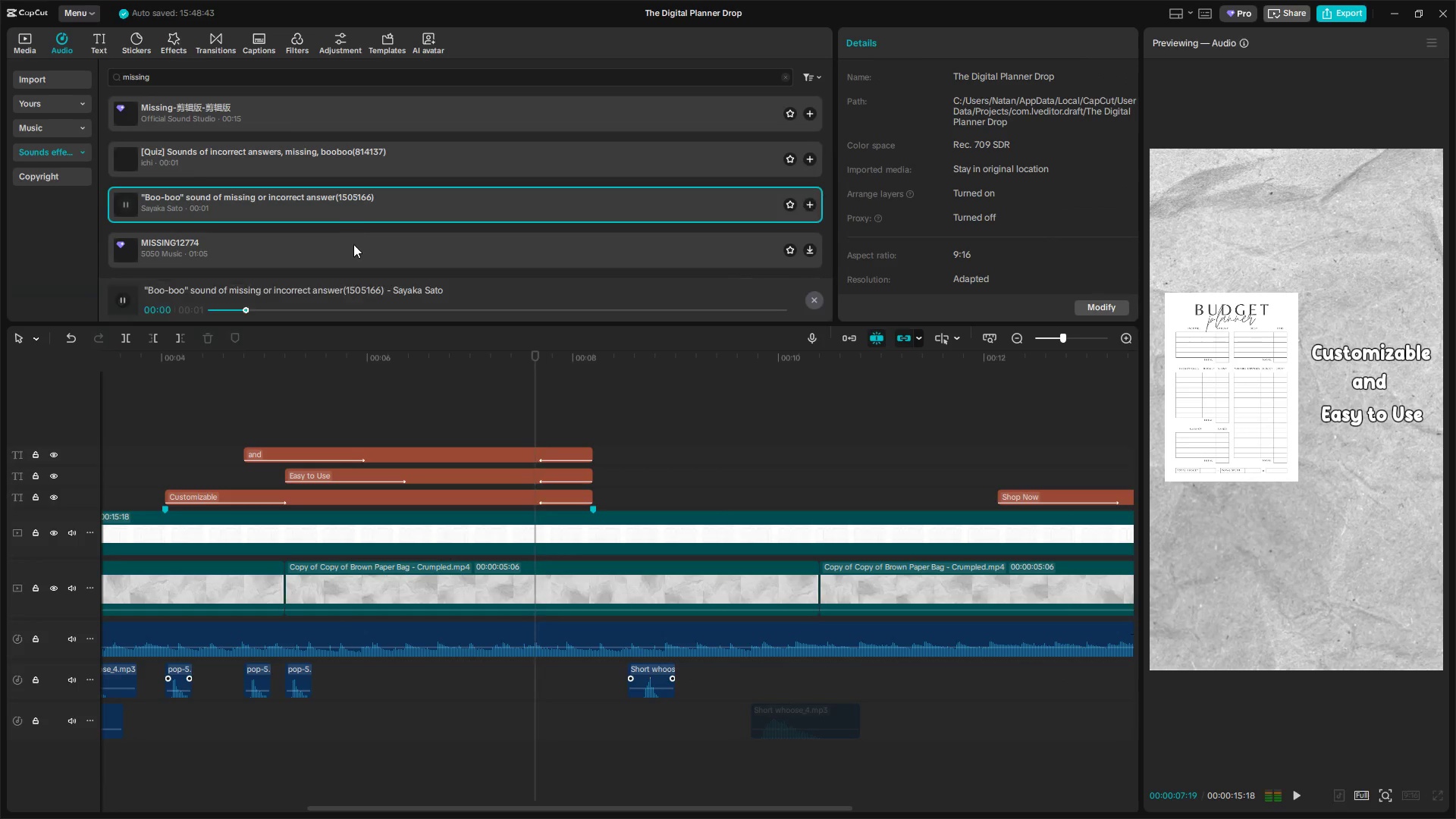 
scroll: coordinate [334, 230], scroll_direction: down, amount: 1.0
 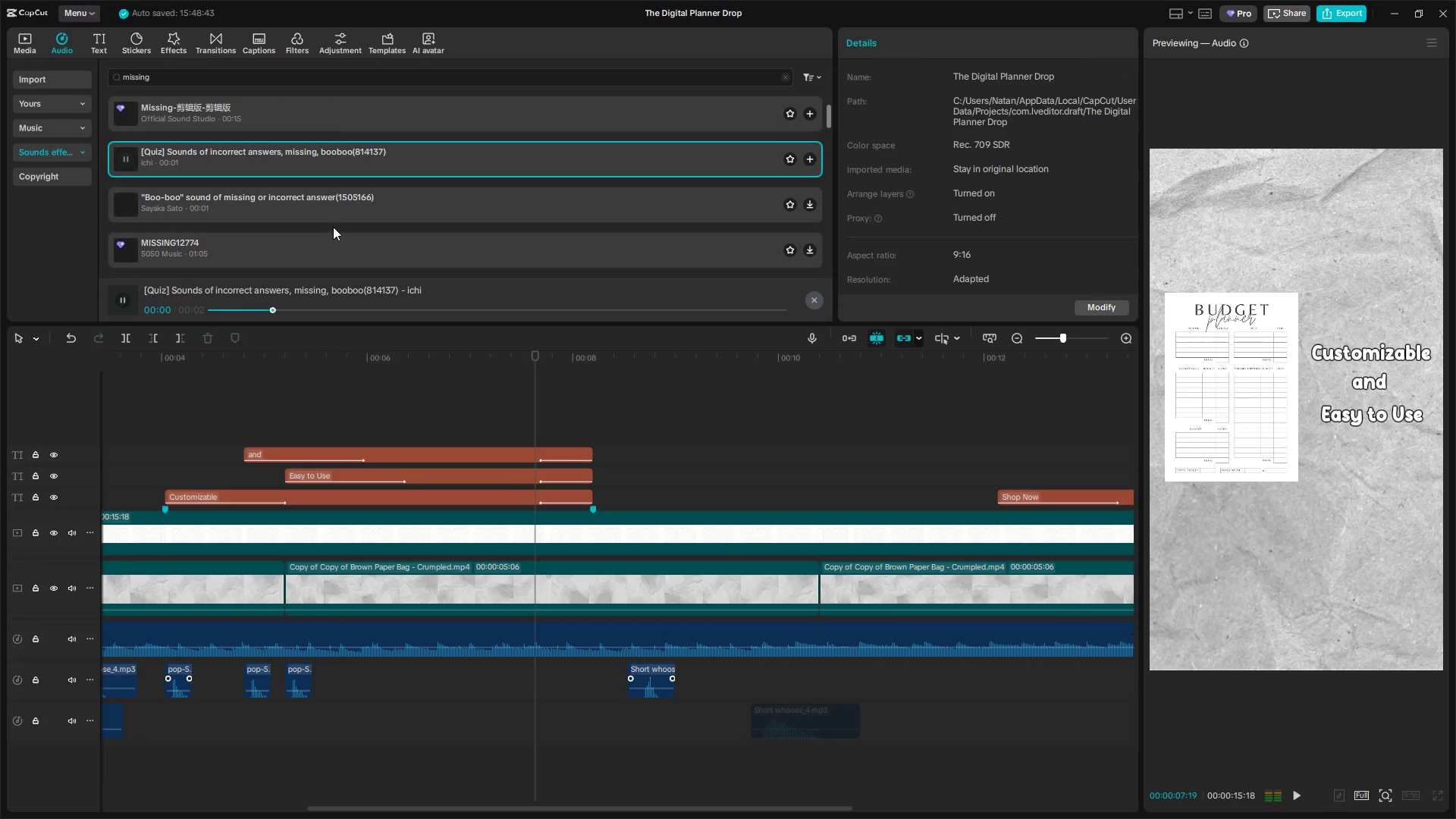 
left_click([353, 244])
 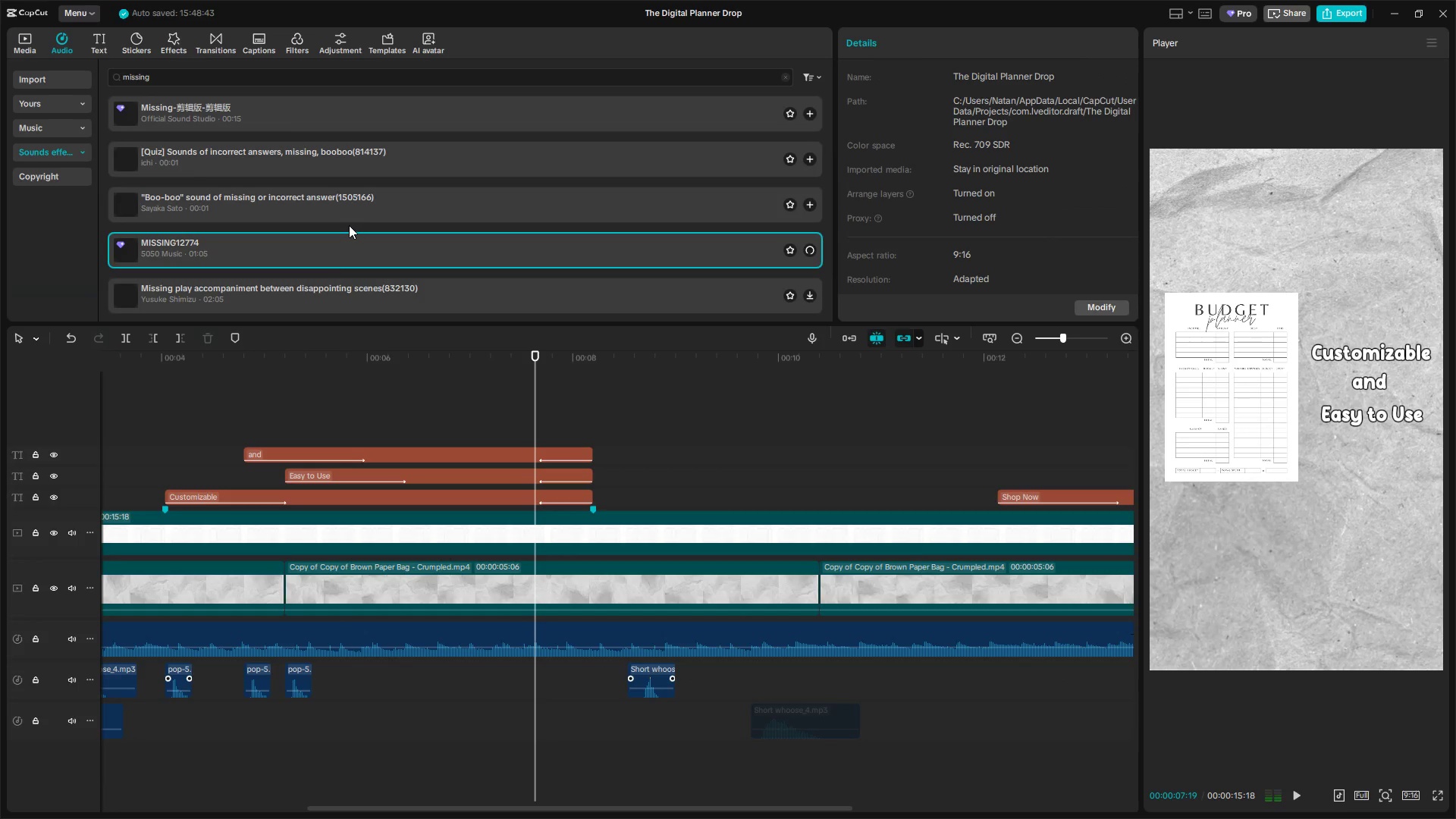 
scroll: coordinate [349, 225], scroll_direction: down, amount: 2.0
 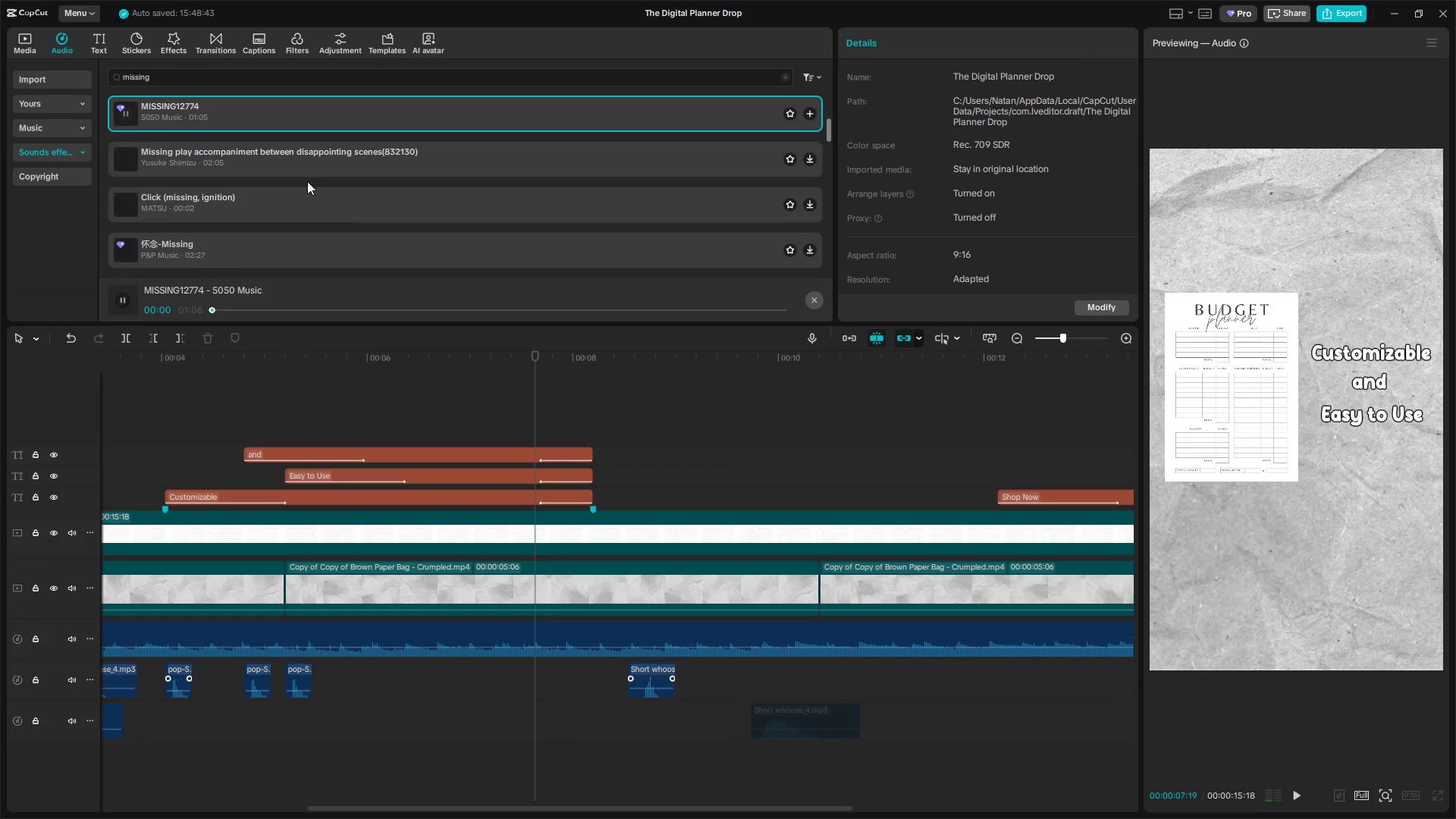 
left_click([303, 159])
 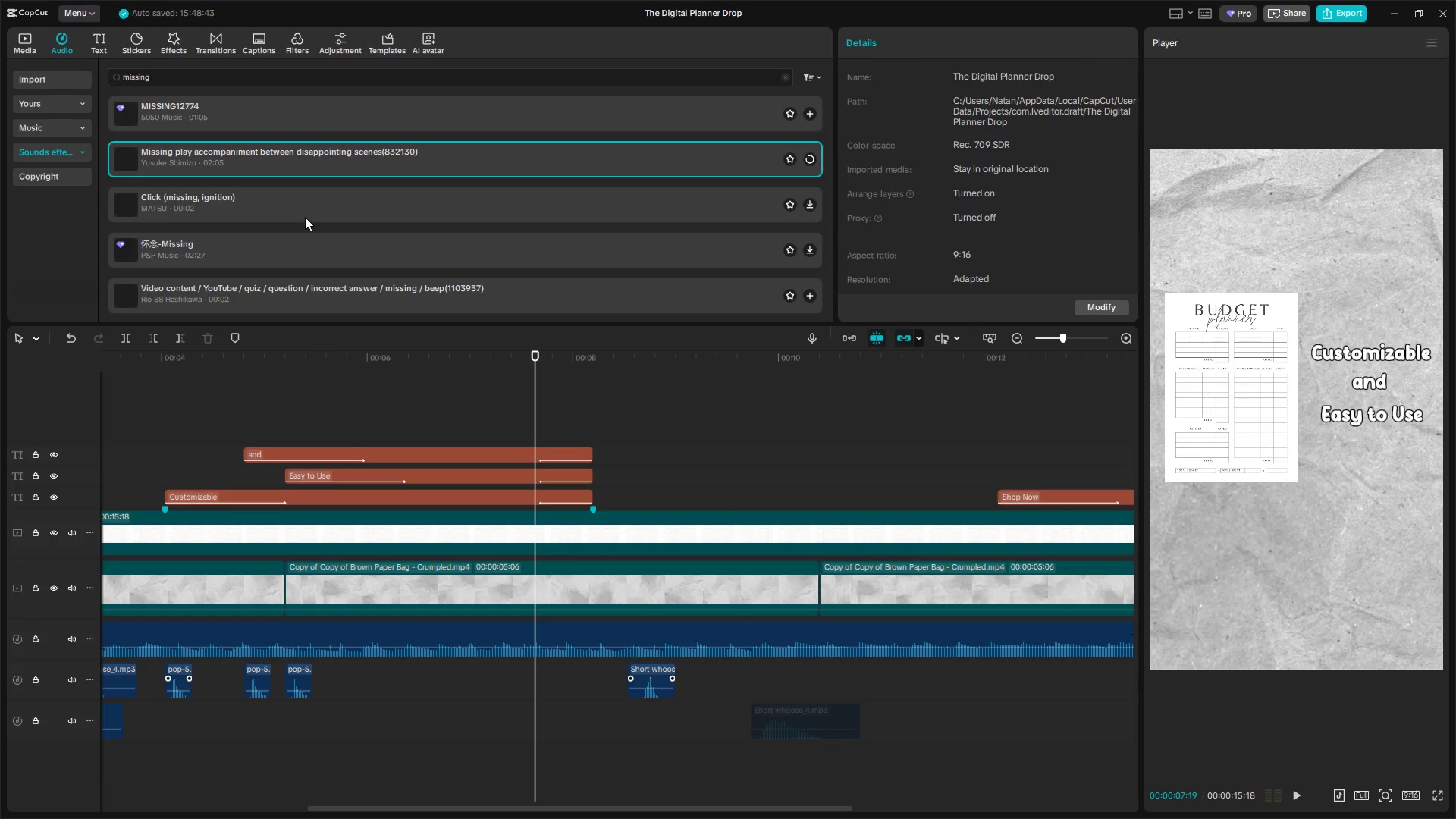 
left_click([305, 210])
 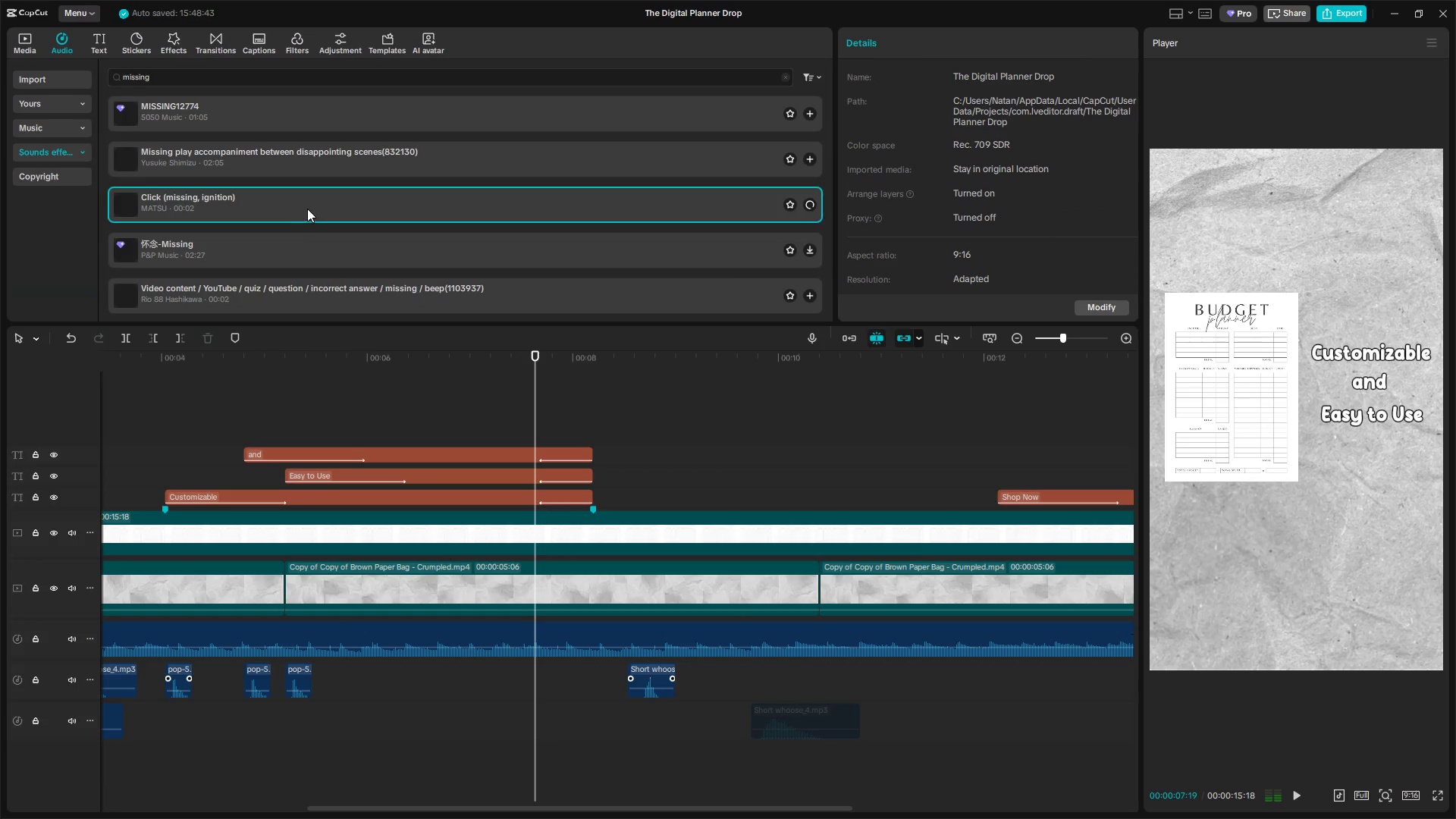 
scroll: coordinate [310, 206], scroll_direction: down, amount: 1.0
 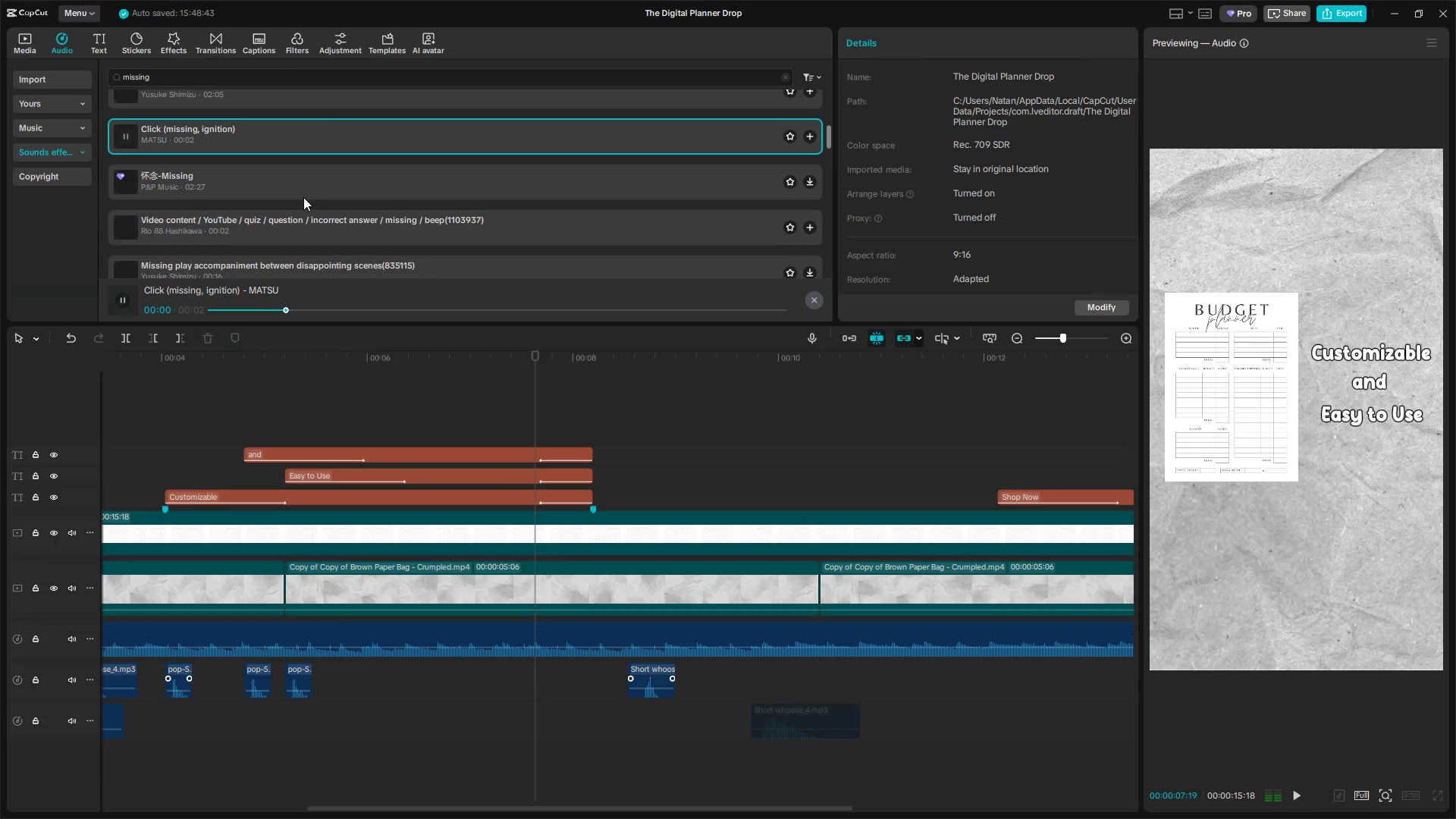 
left_click([289, 185])
 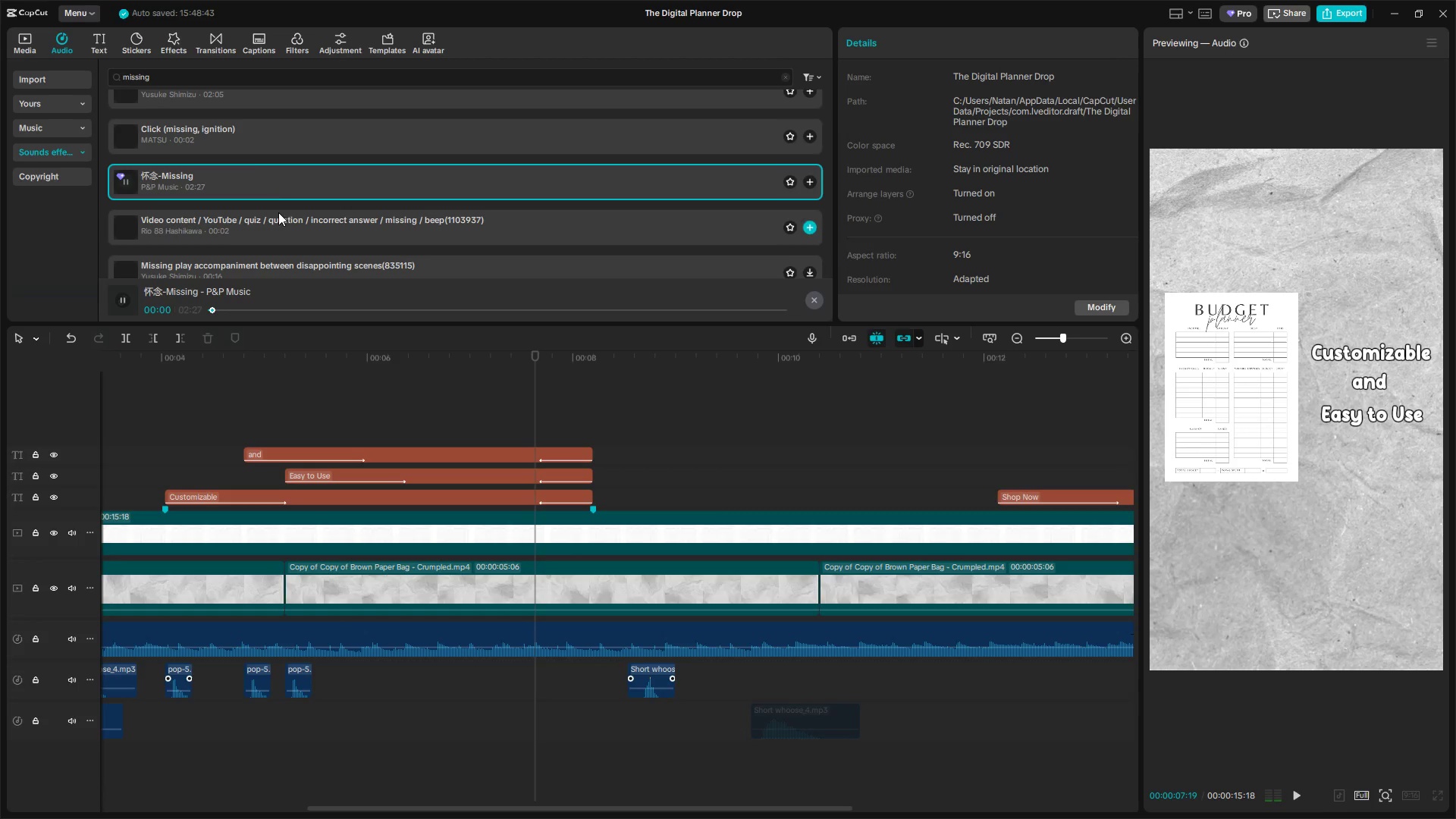 
left_click_drag(start_coordinate=[194, 73], to_coordinate=[100, 71])
 